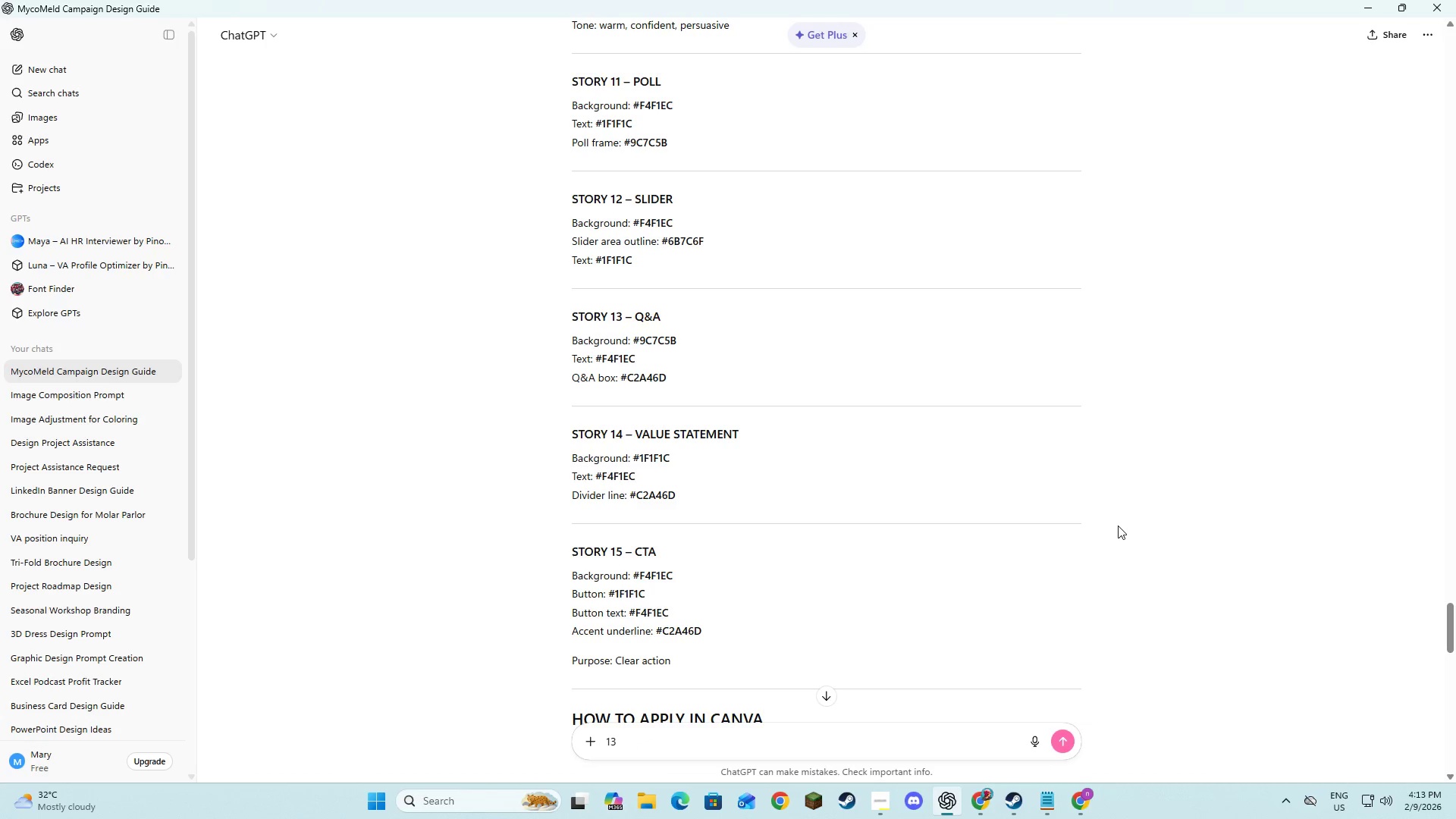 
hold_key(key=F, duration=0.41)
 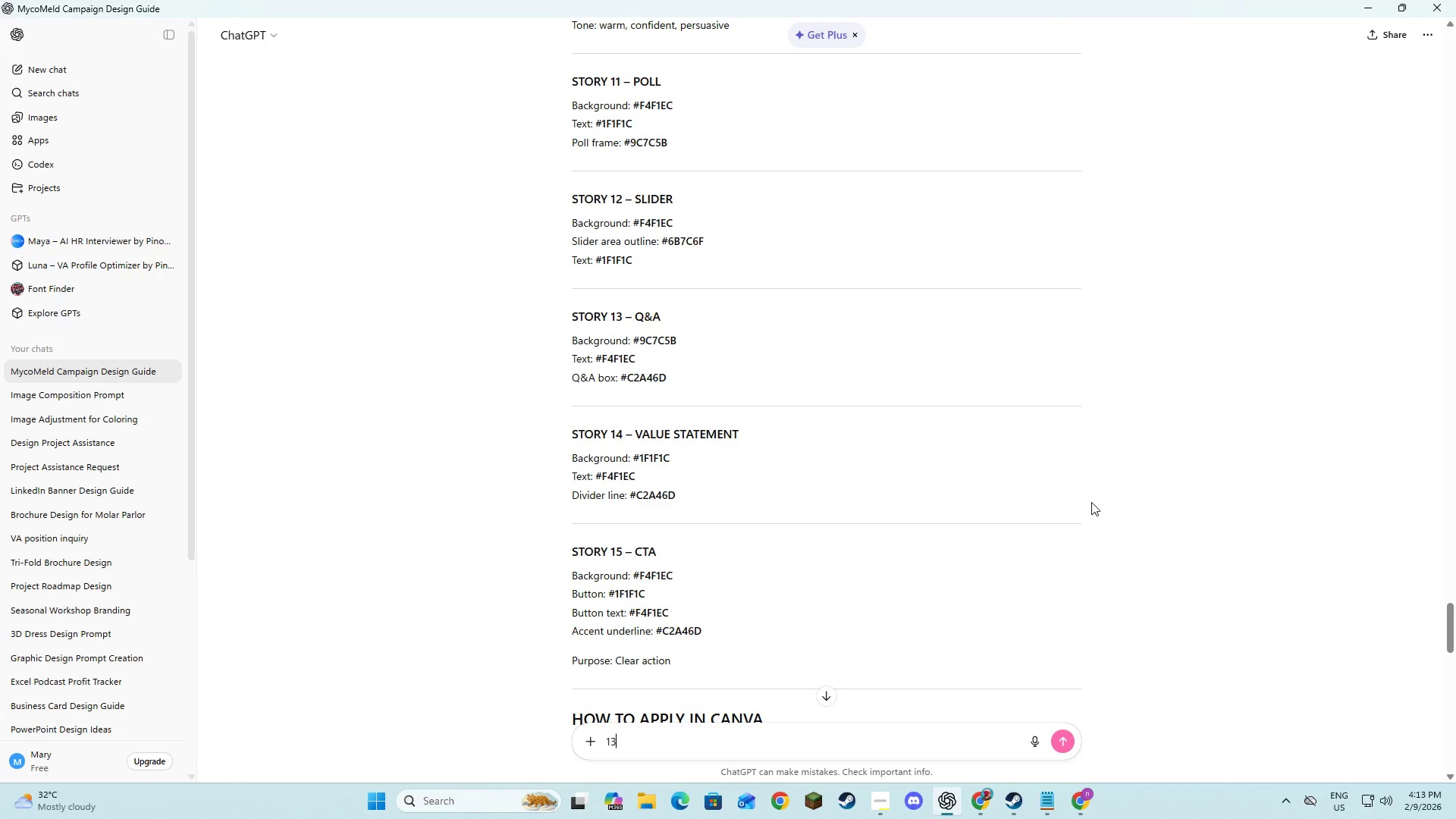 
key(Backspace)
 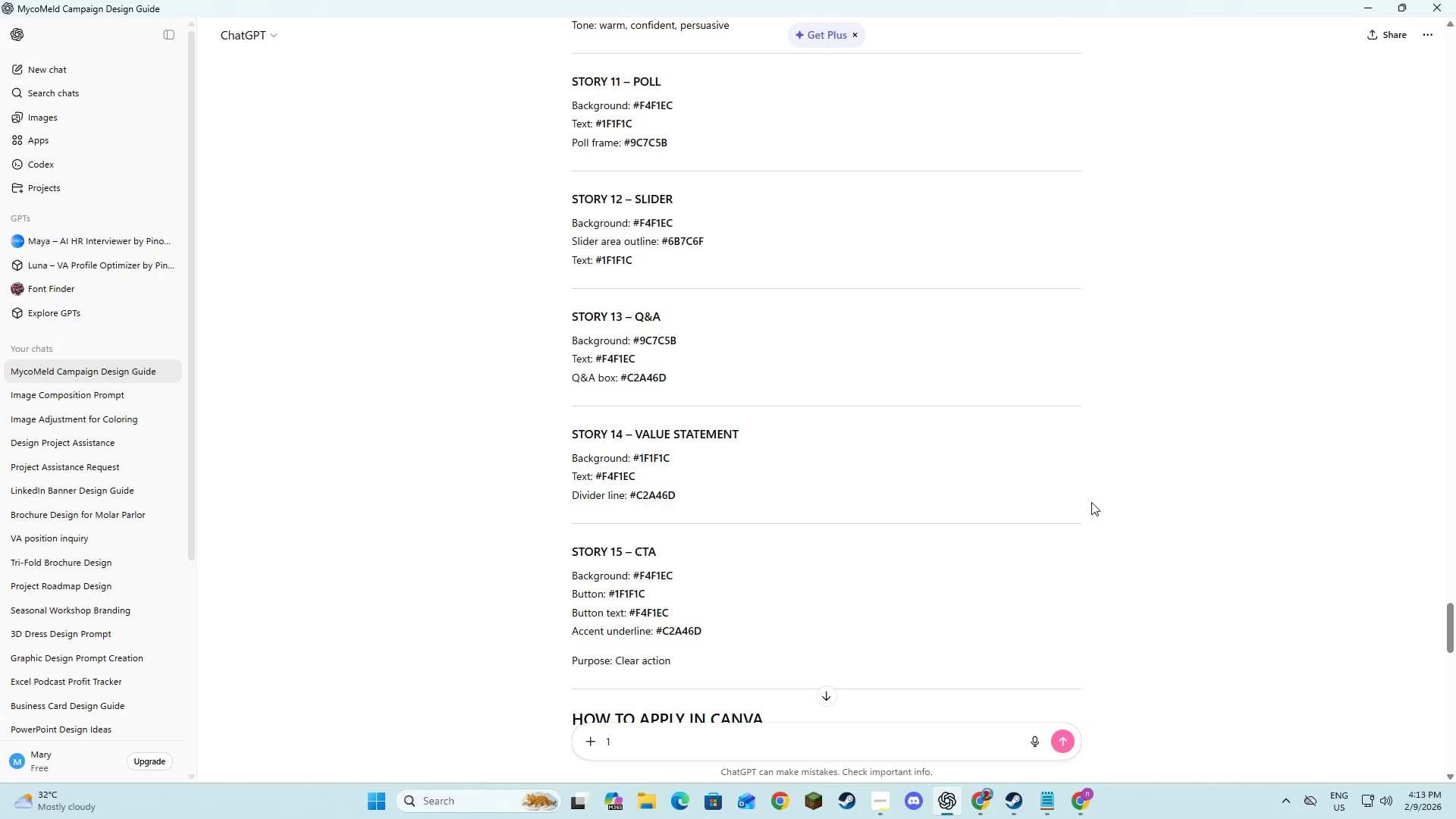 
key(Backspace)
 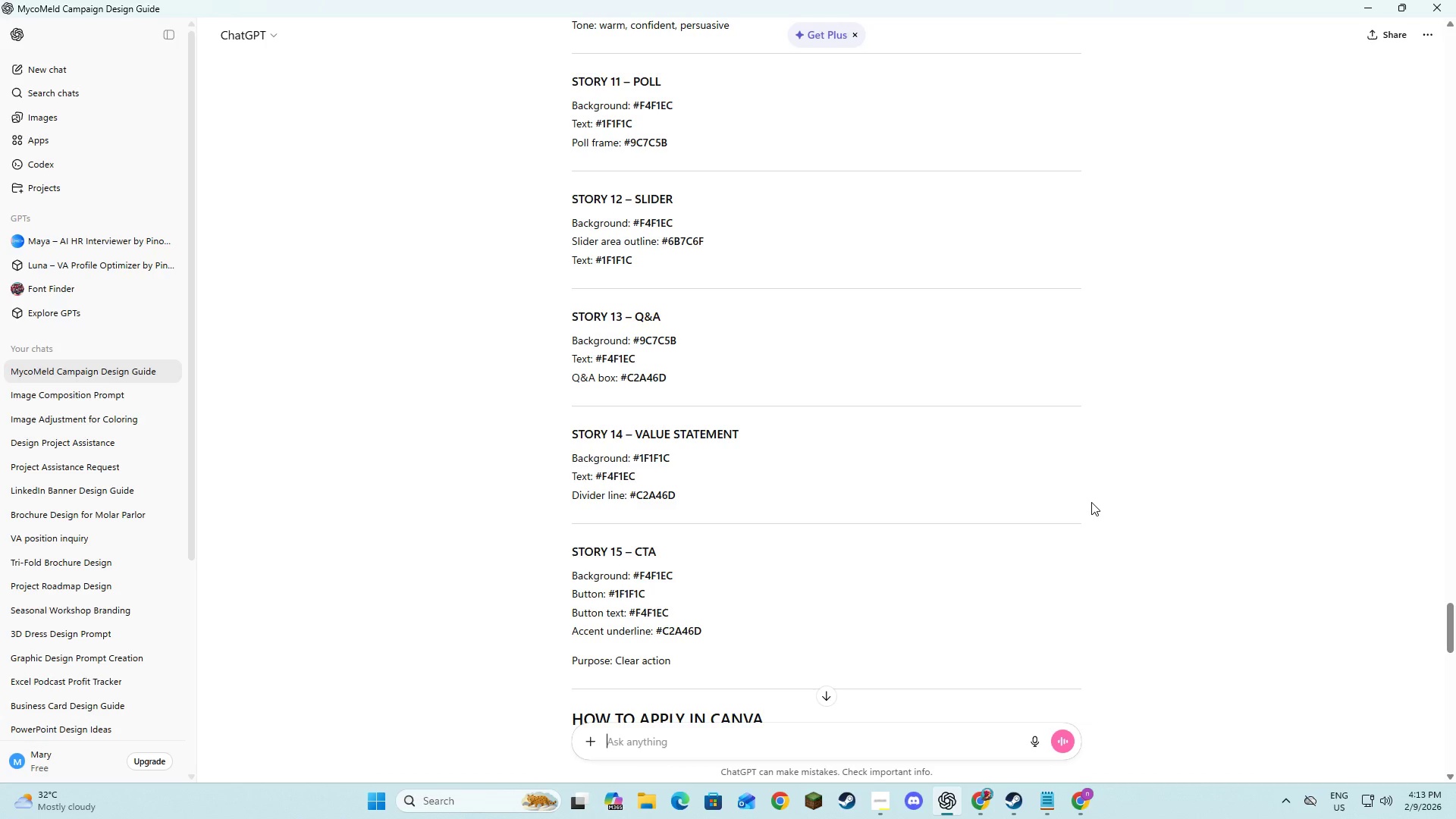 
key(Backspace)
 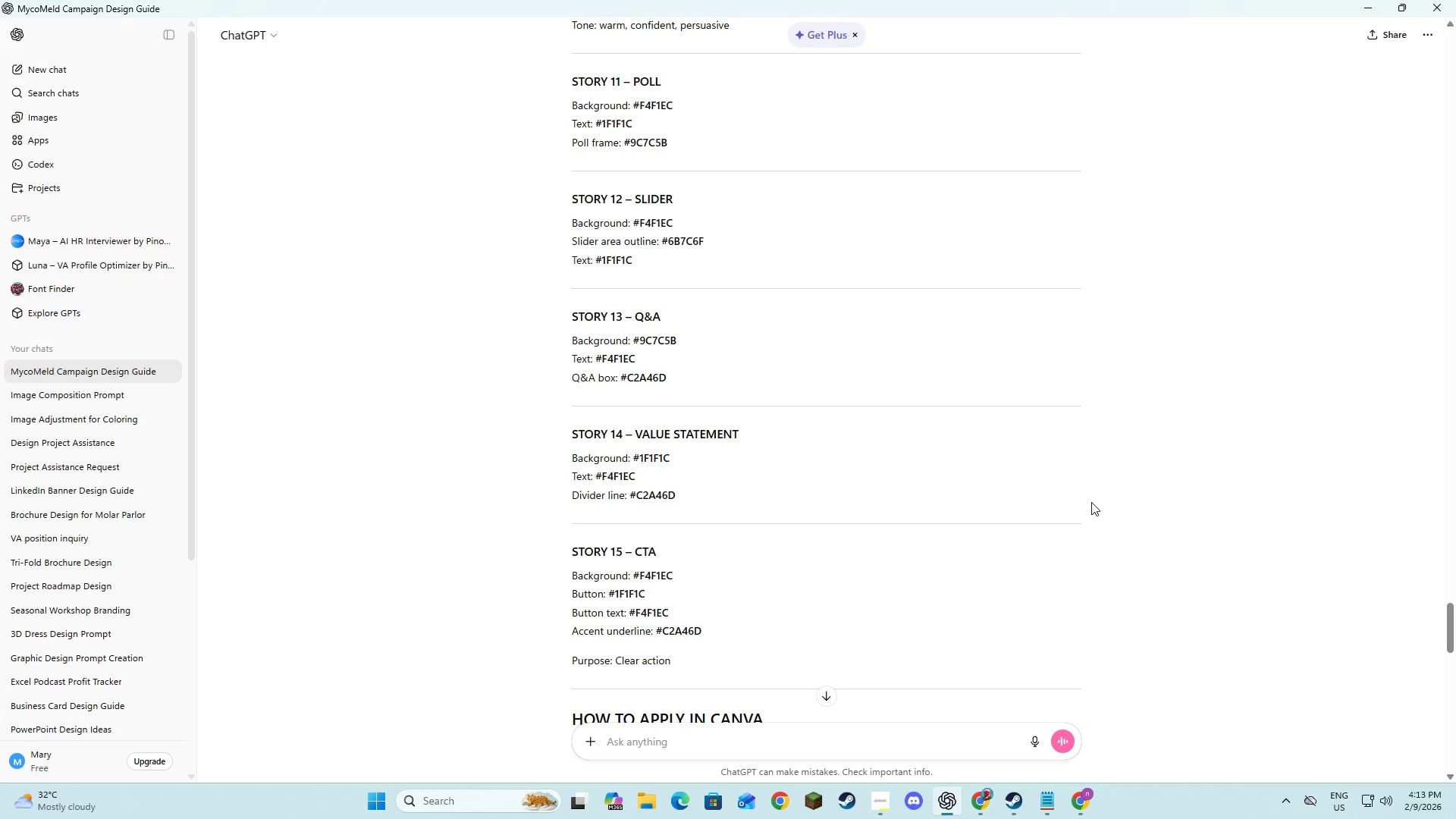 
key(Control+F)
 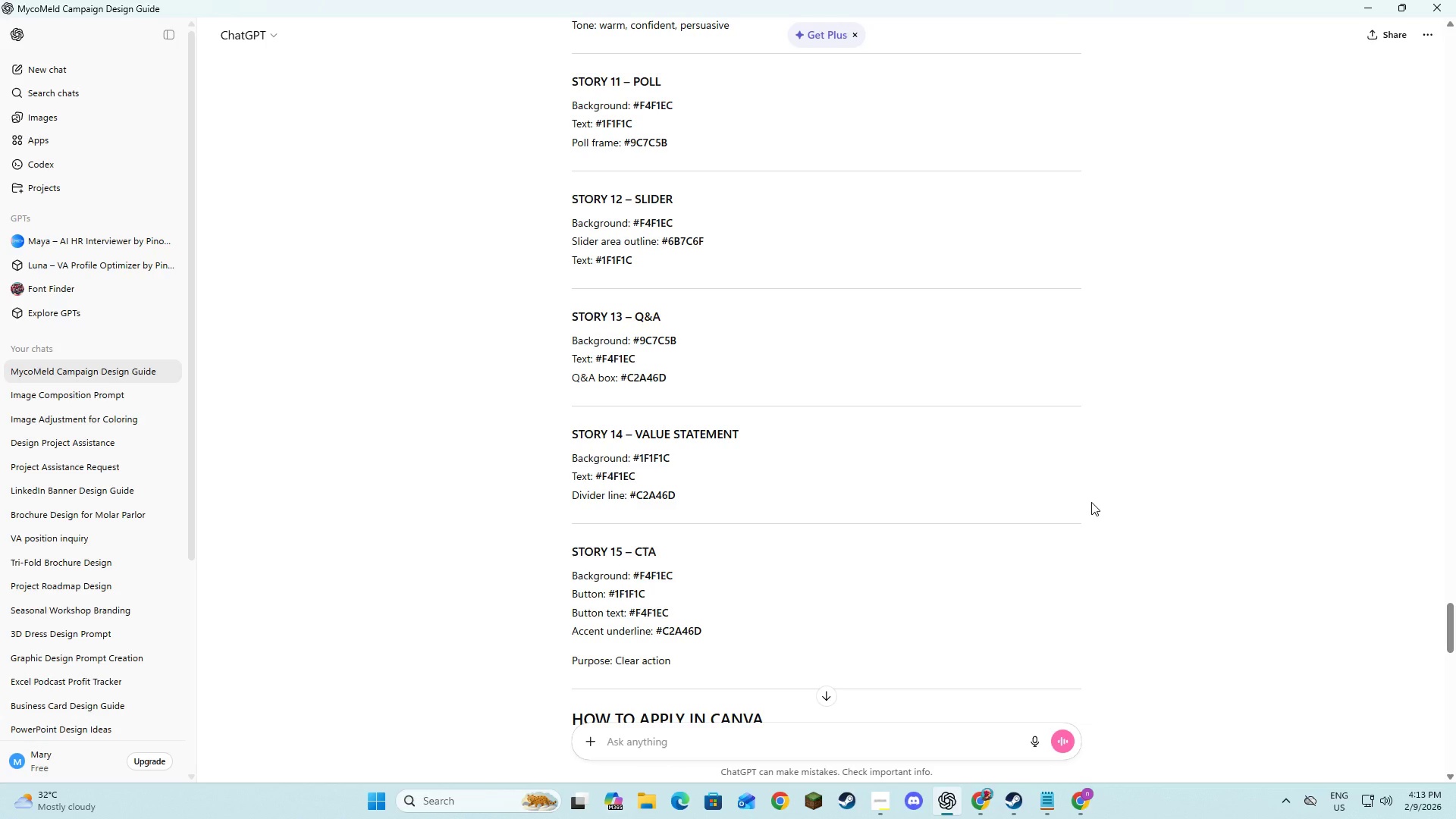 
key(Control+F)
 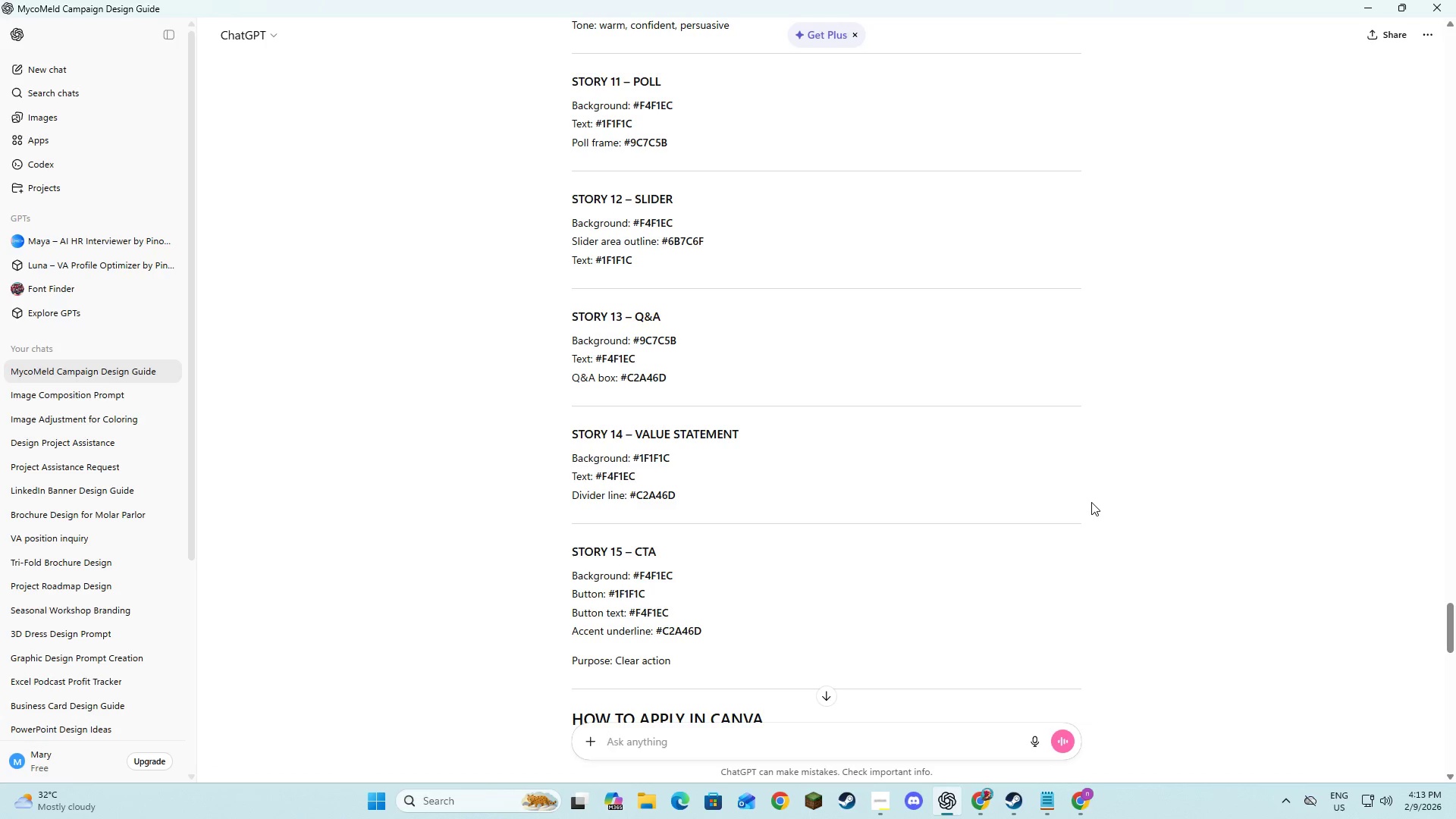 
scroll: coordinate [1091, 498], scroll_direction: up, amount: 60.0
 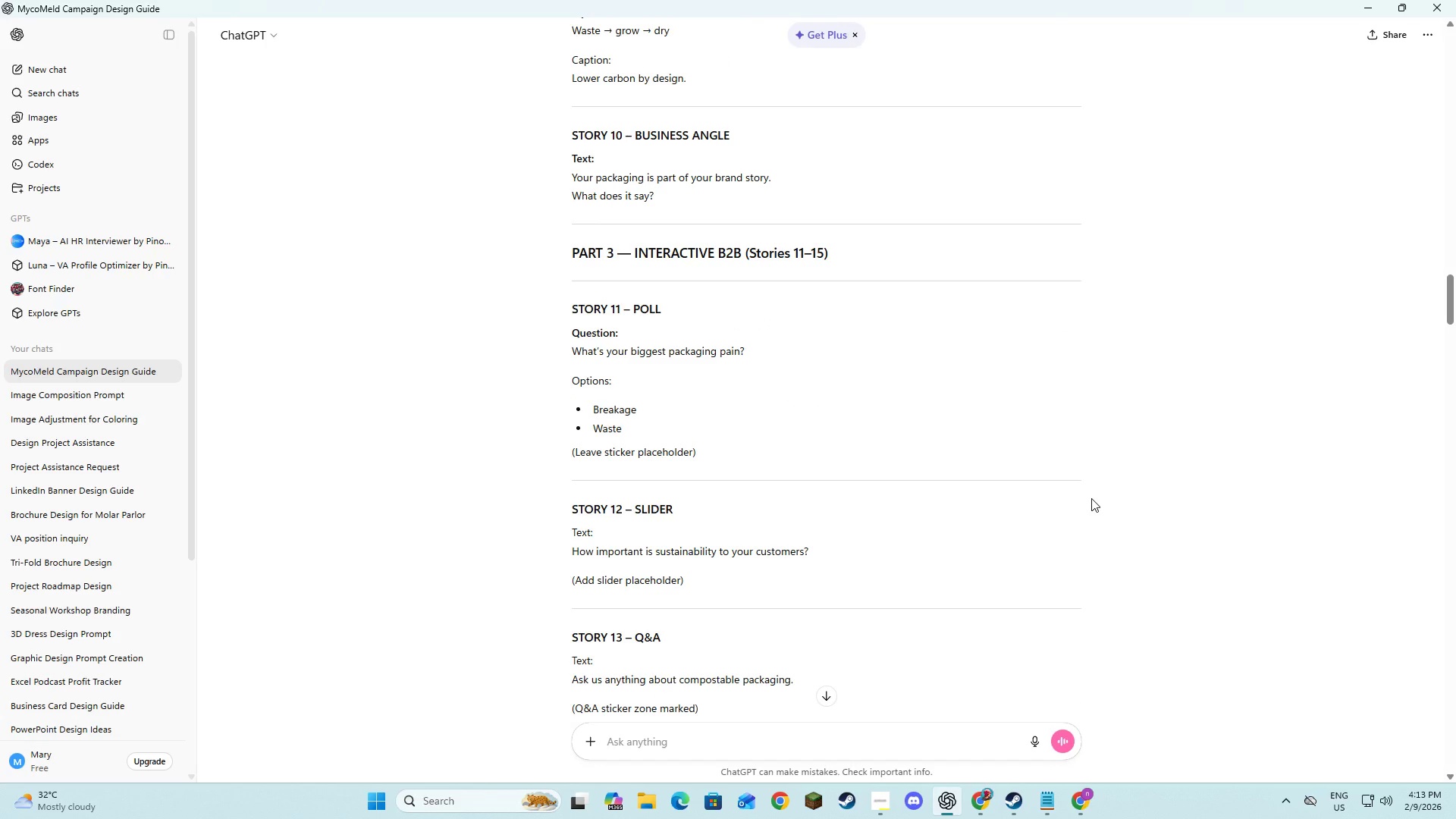 
scroll: coordinate [1091, 498], scroll_direction: down, amount: 5.0
 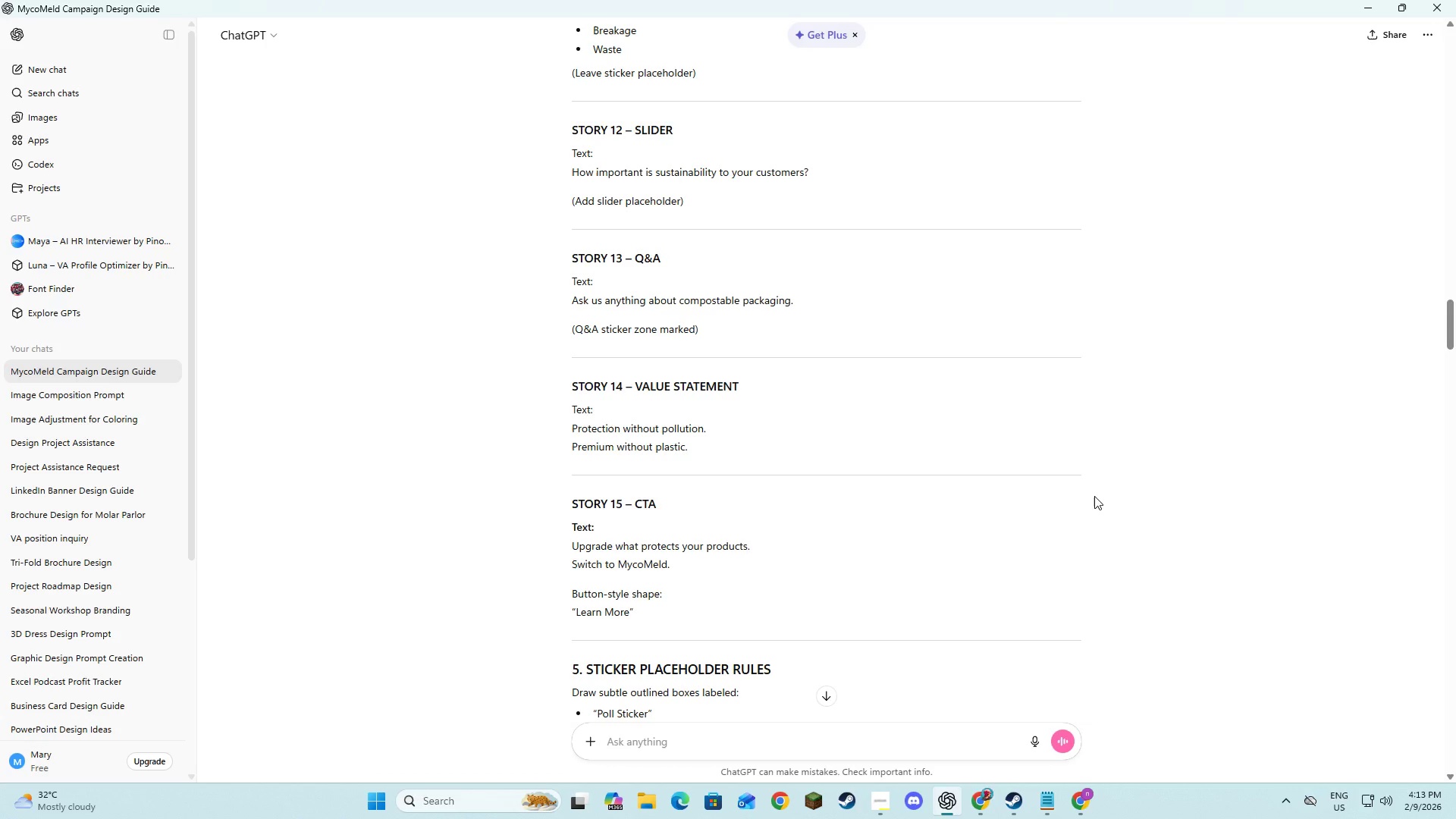 
wait(10.77)
 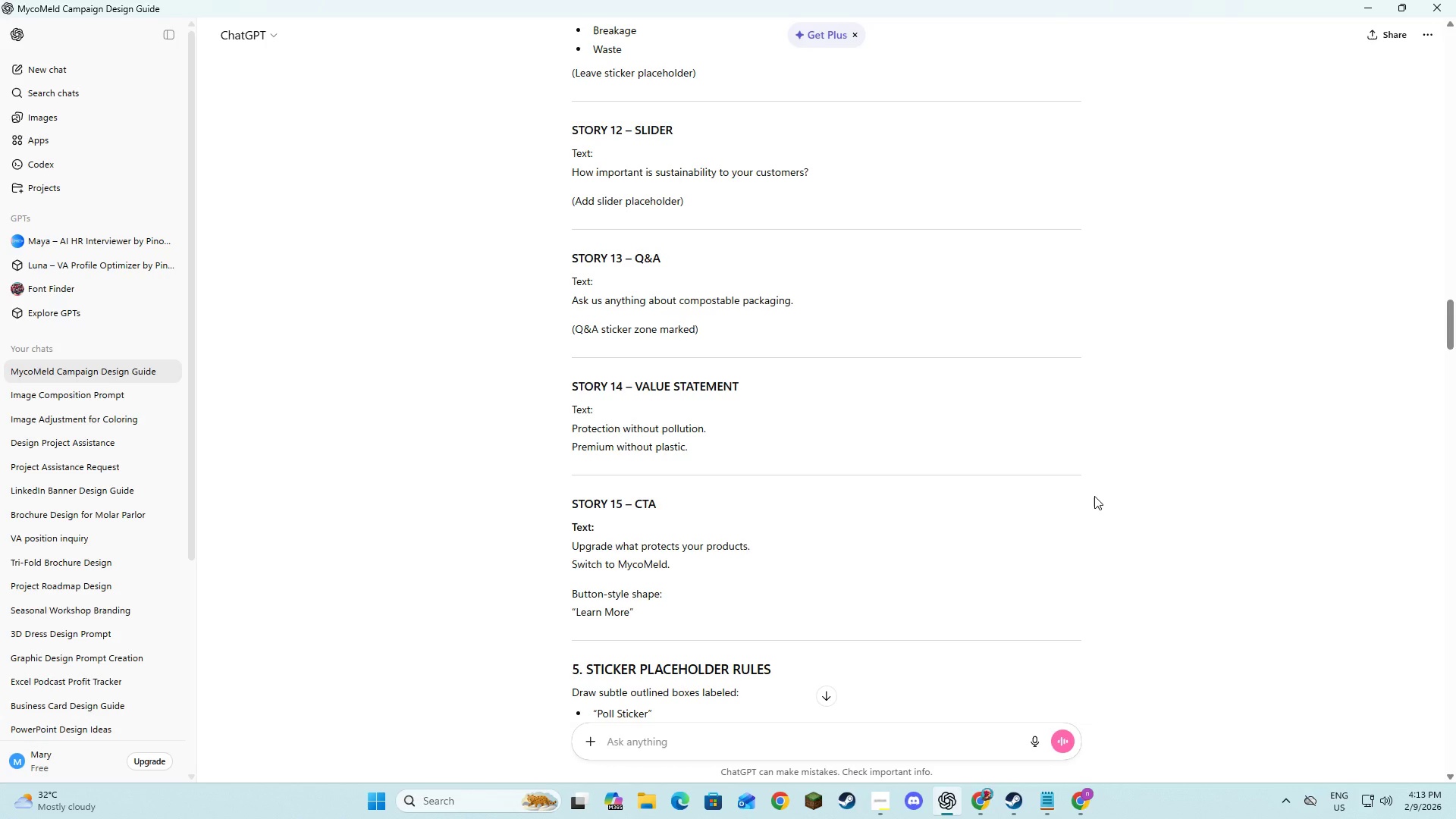 
key(Alt+AltLeft)
 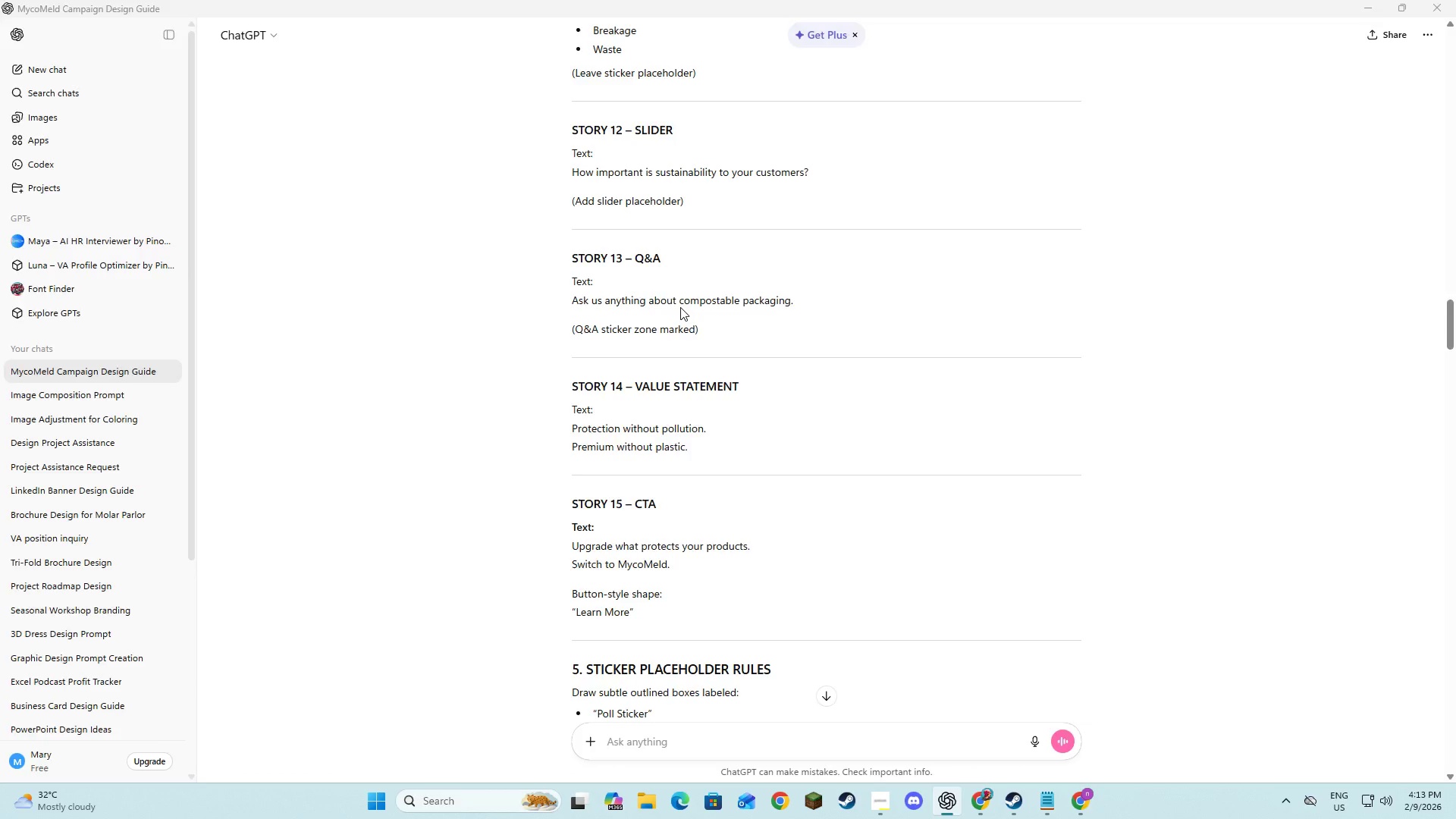 
key(Alt+Tab)
 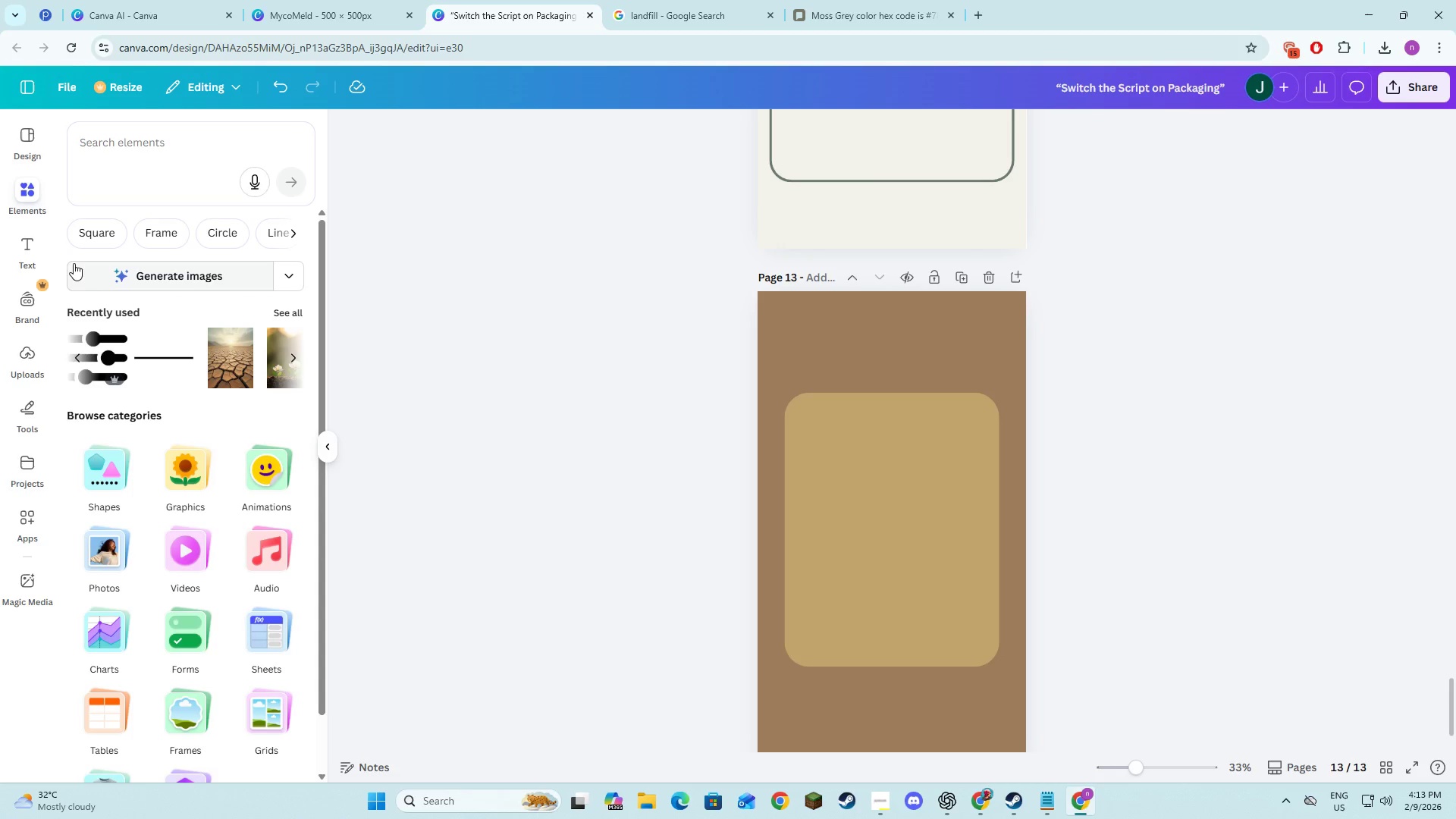 
left_click([17, 257])
 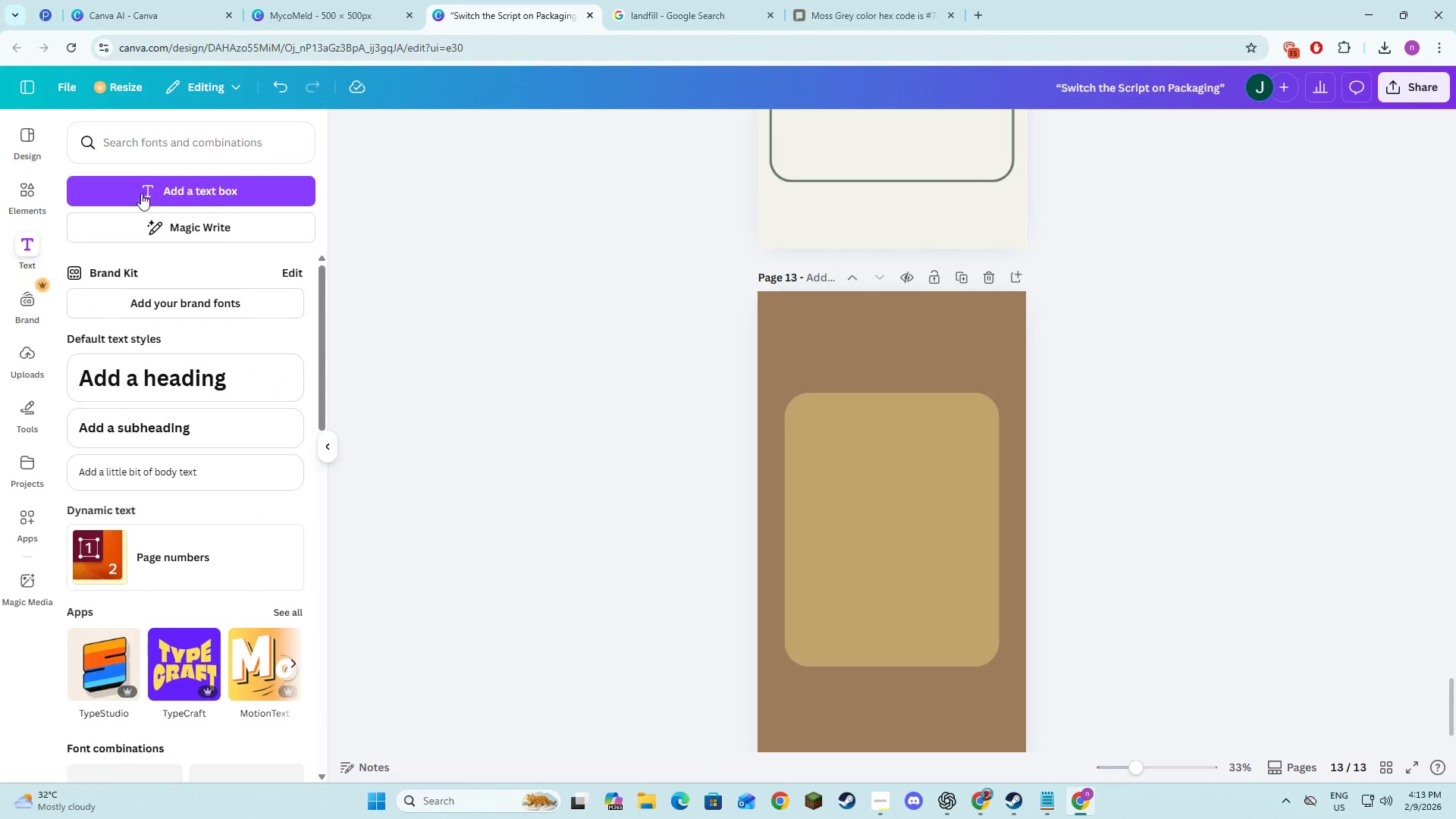 
left_click([143, 199])
 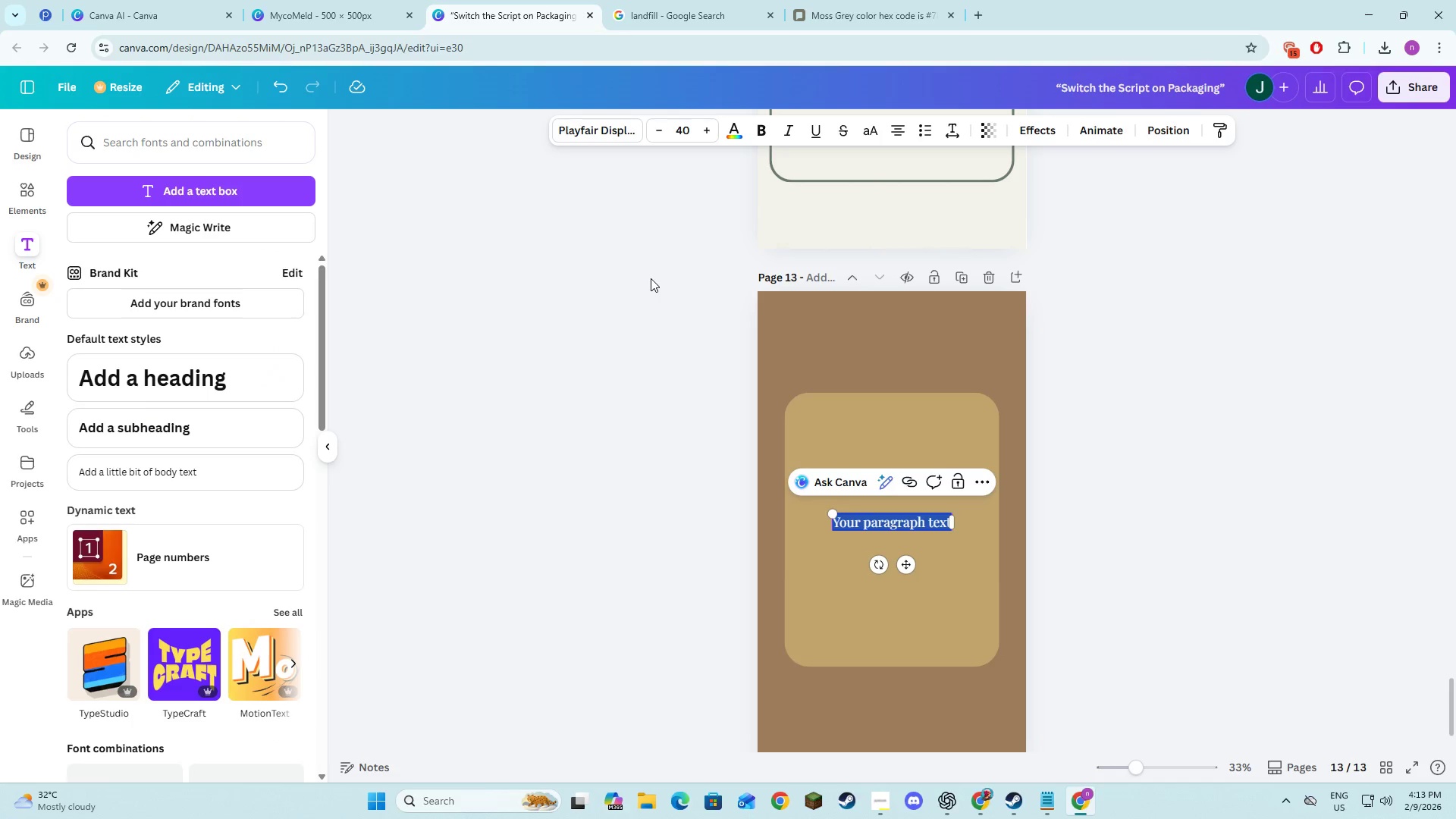 
type(Asl=)
key(Backspace)
key(Backspace)
type(k A)
key(Backspace)
type(Us Anyti)
key(Backspace)
type(hing)
 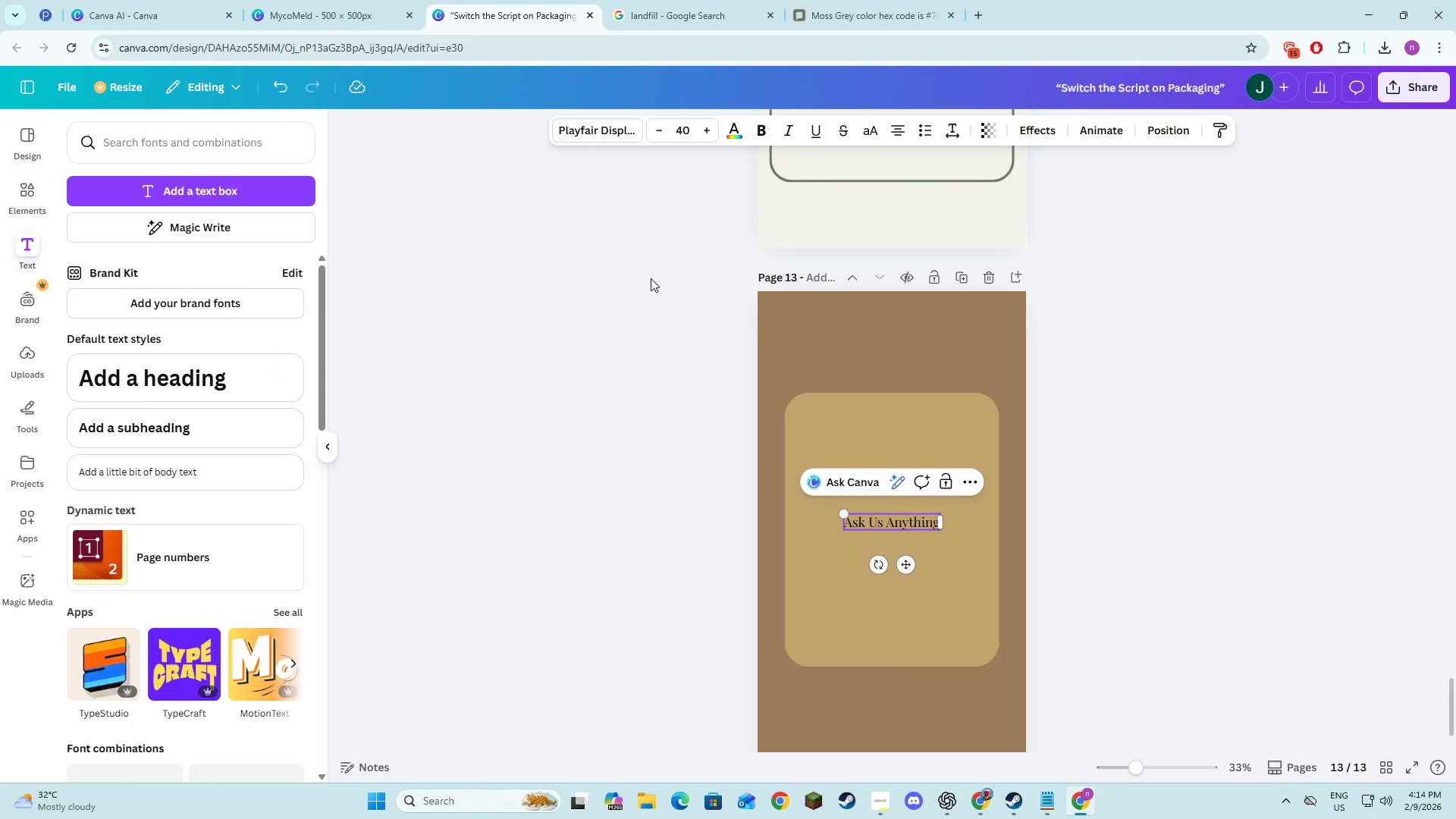 
key(Alt+AltLeft)
 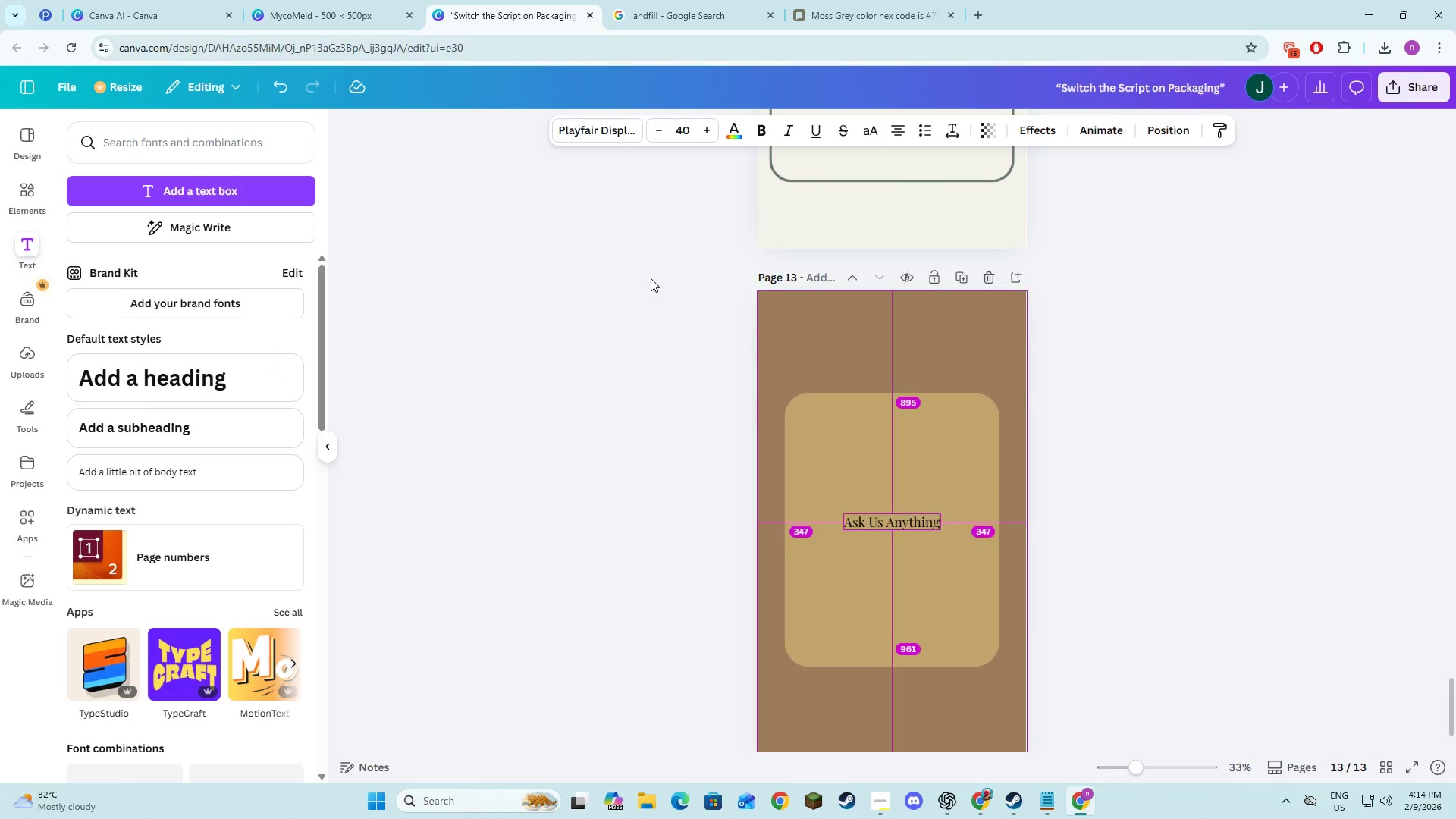 
key(Alt+Tab)
 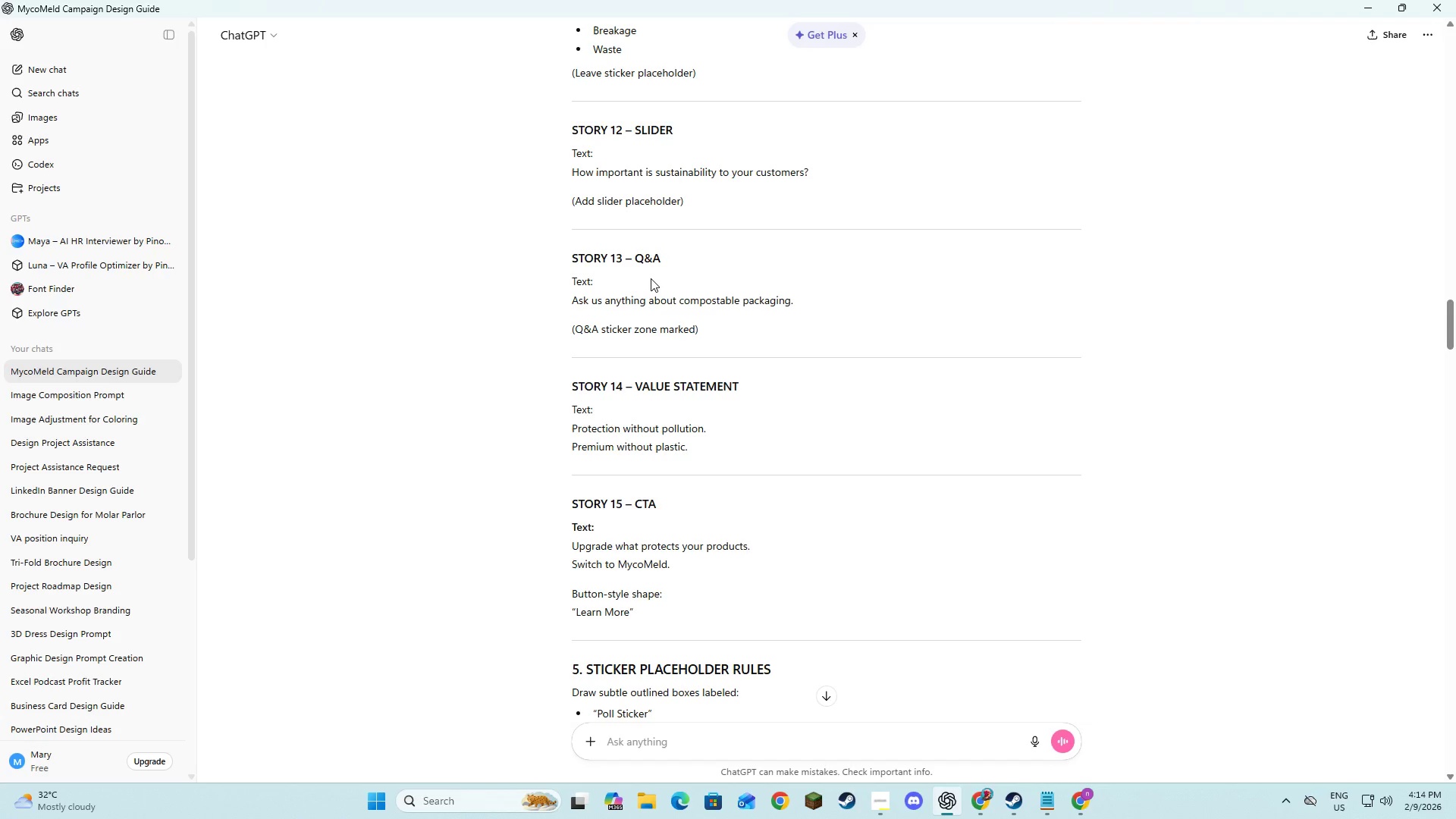 
key(Alt+AltLeft)
 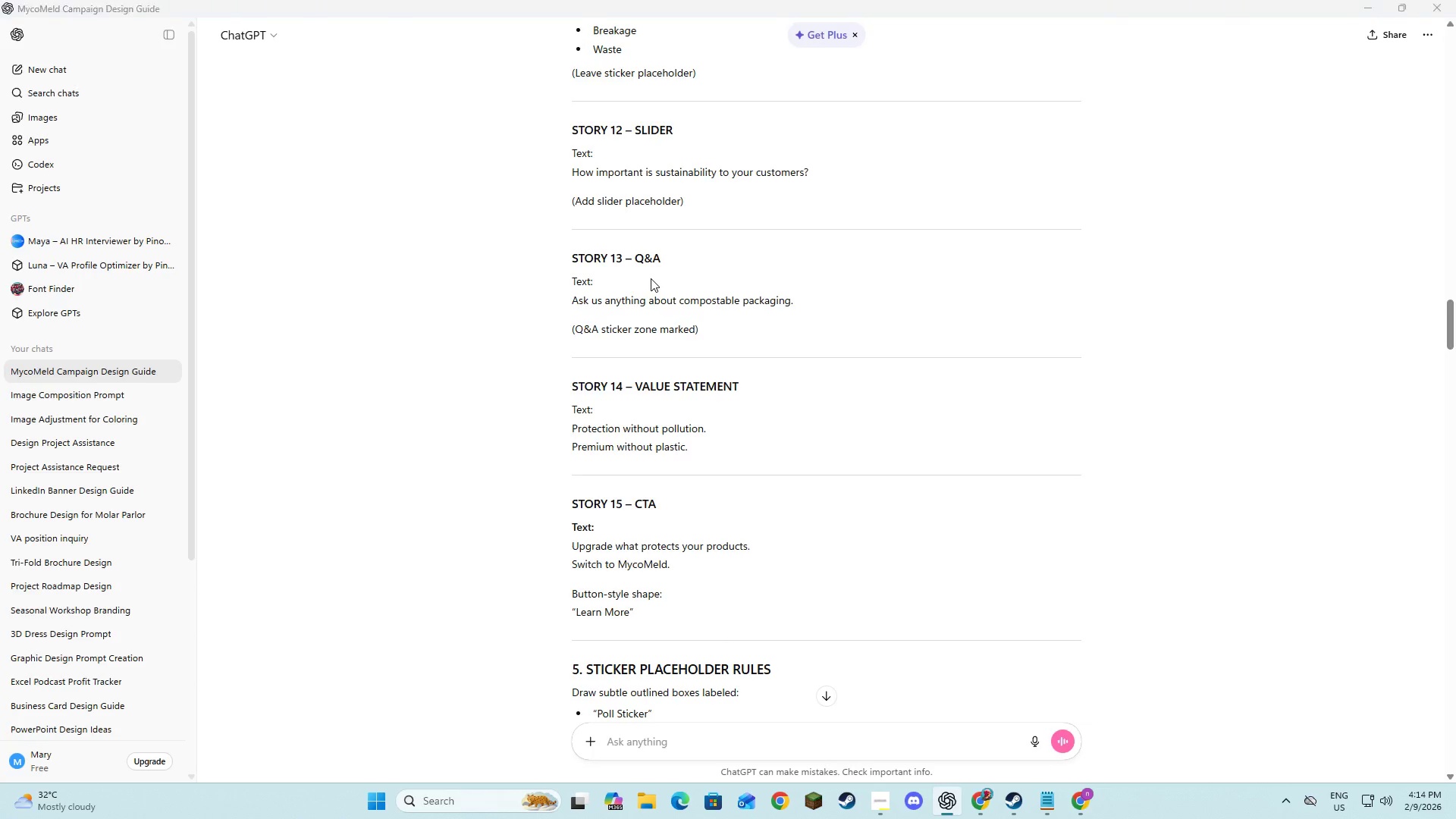 
key(Tab)
type( About )
 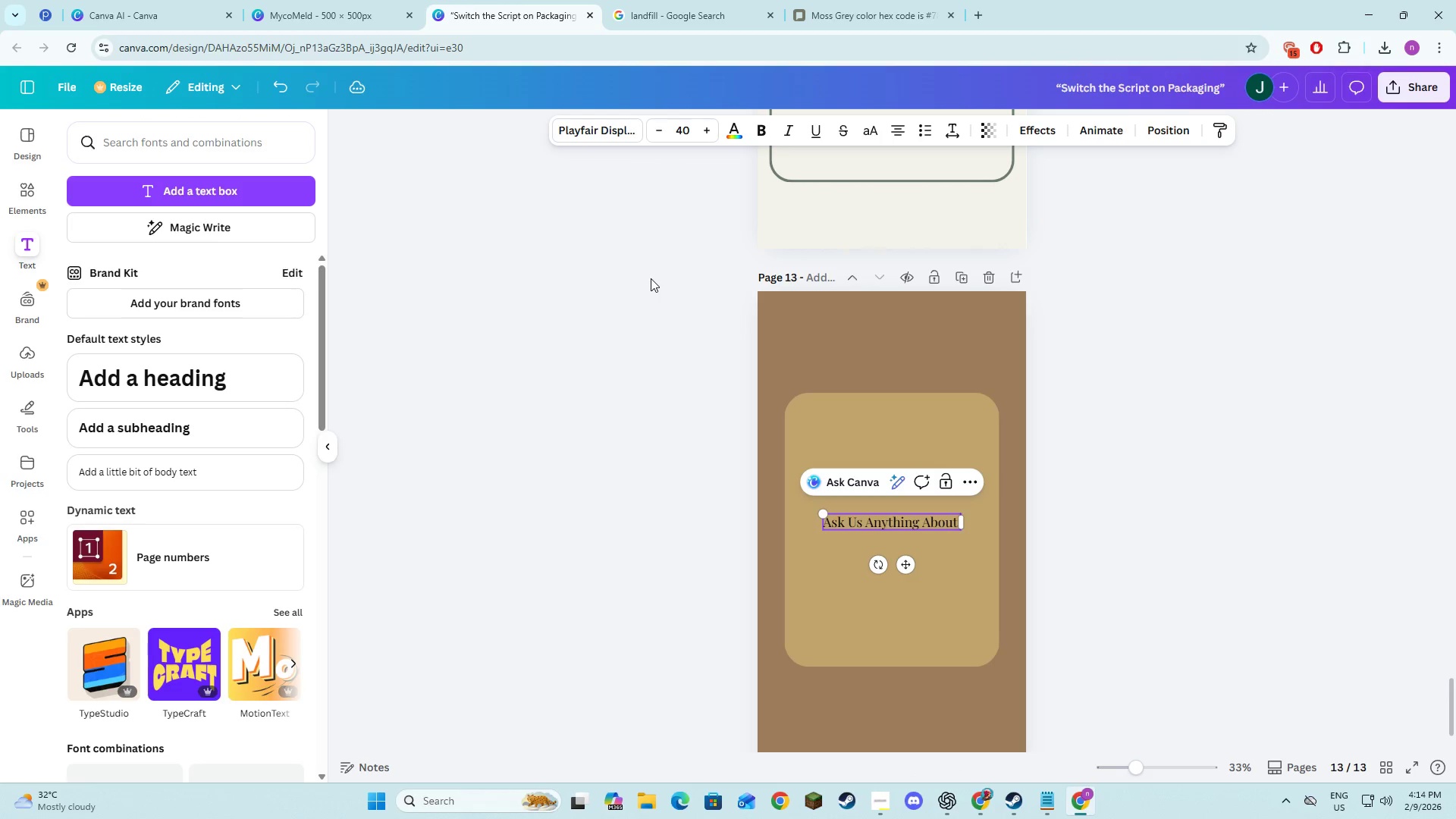 
key(Alt+AltLeft)
 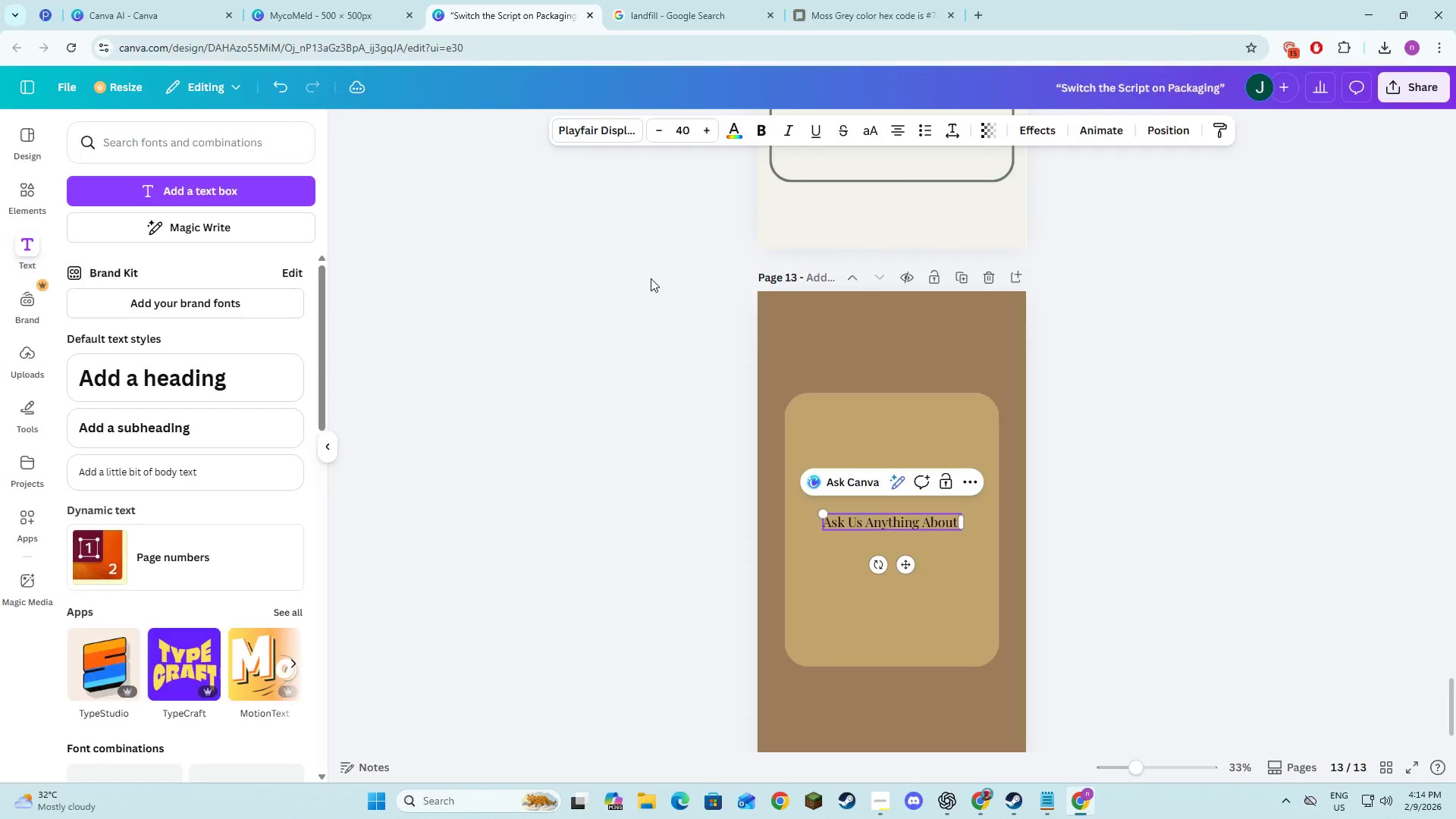 
key(Alt+Tab)
 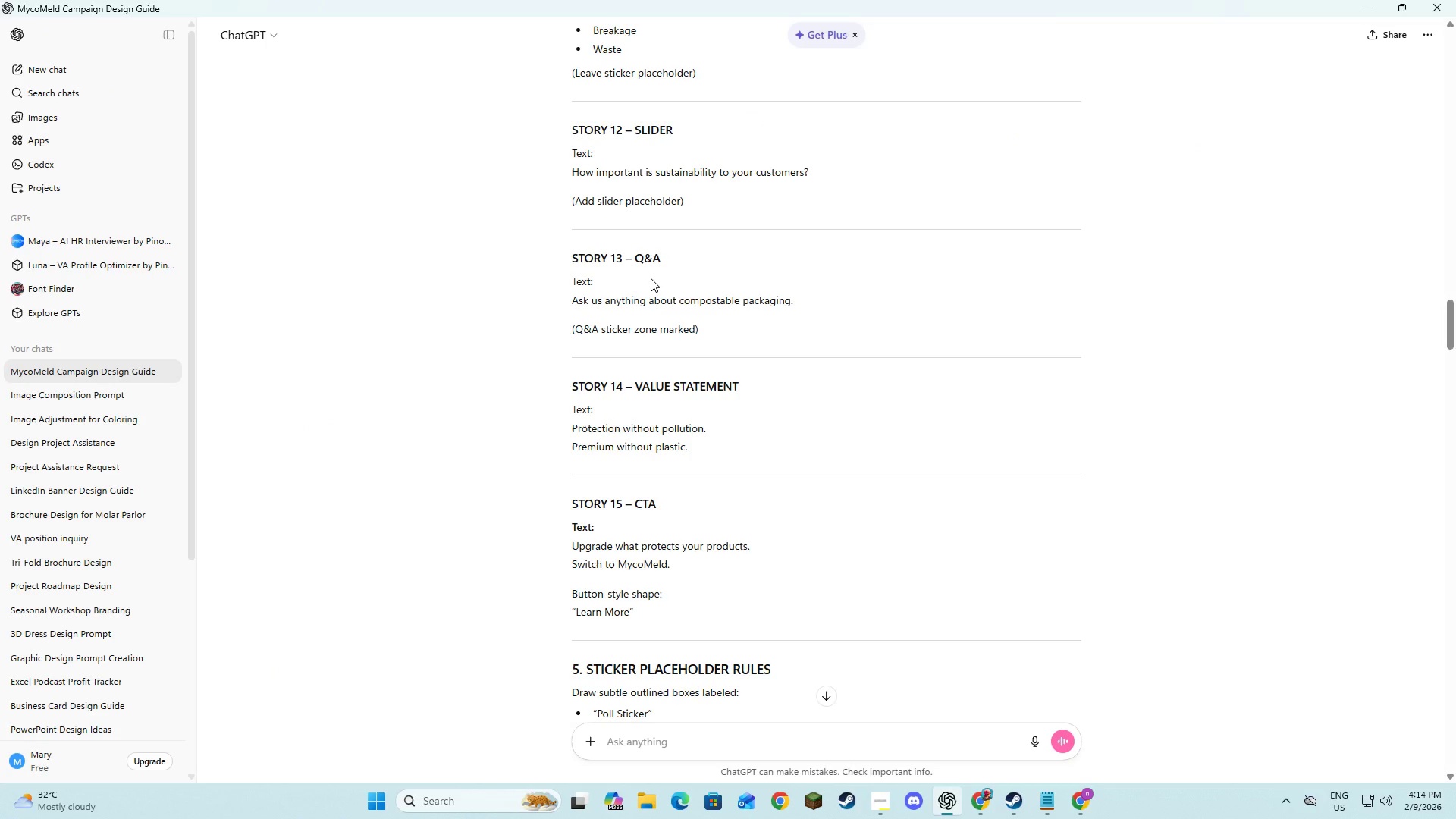 
key(Alt+AltLeft)
 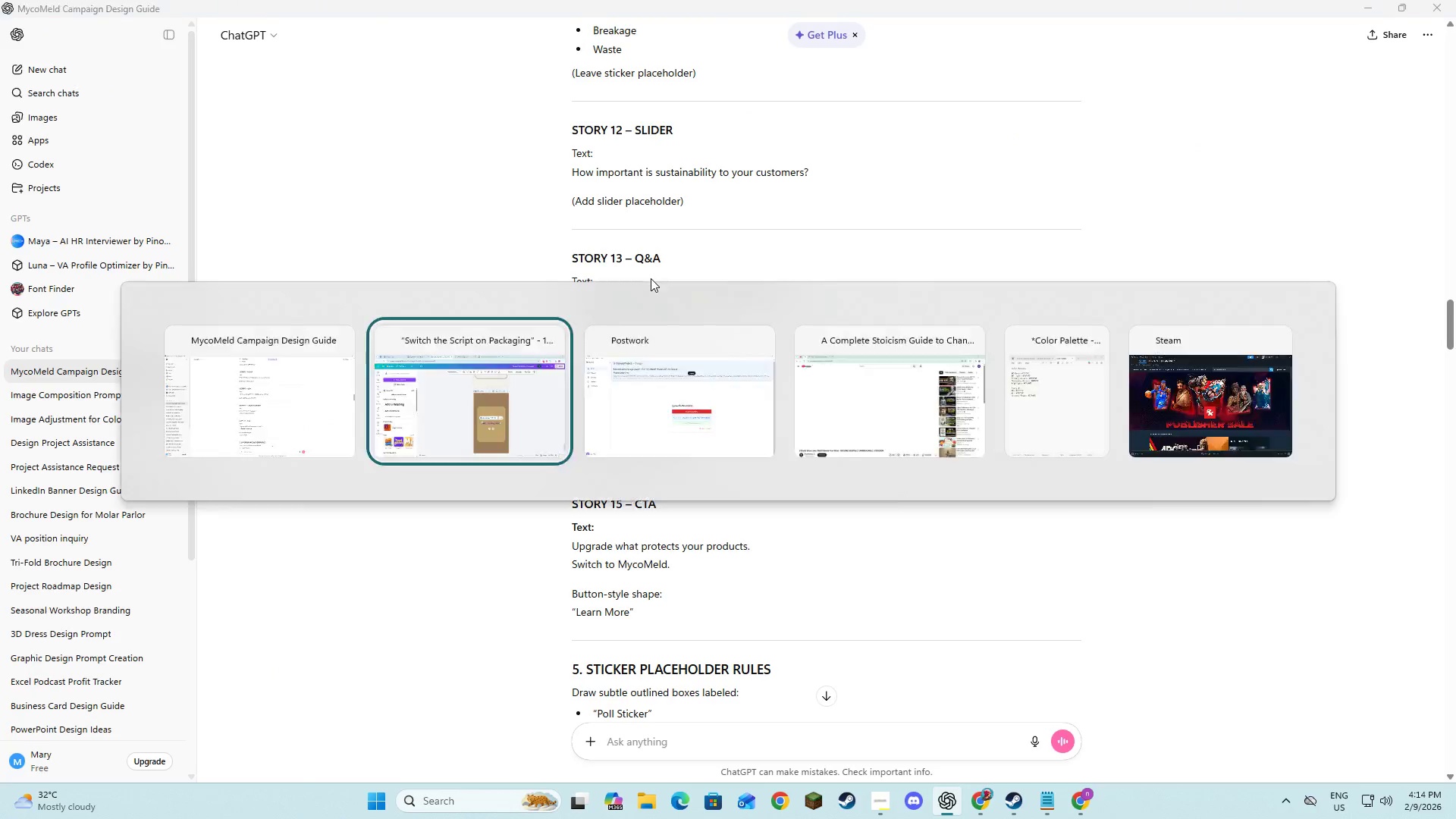 
key(Alt+Tab)
 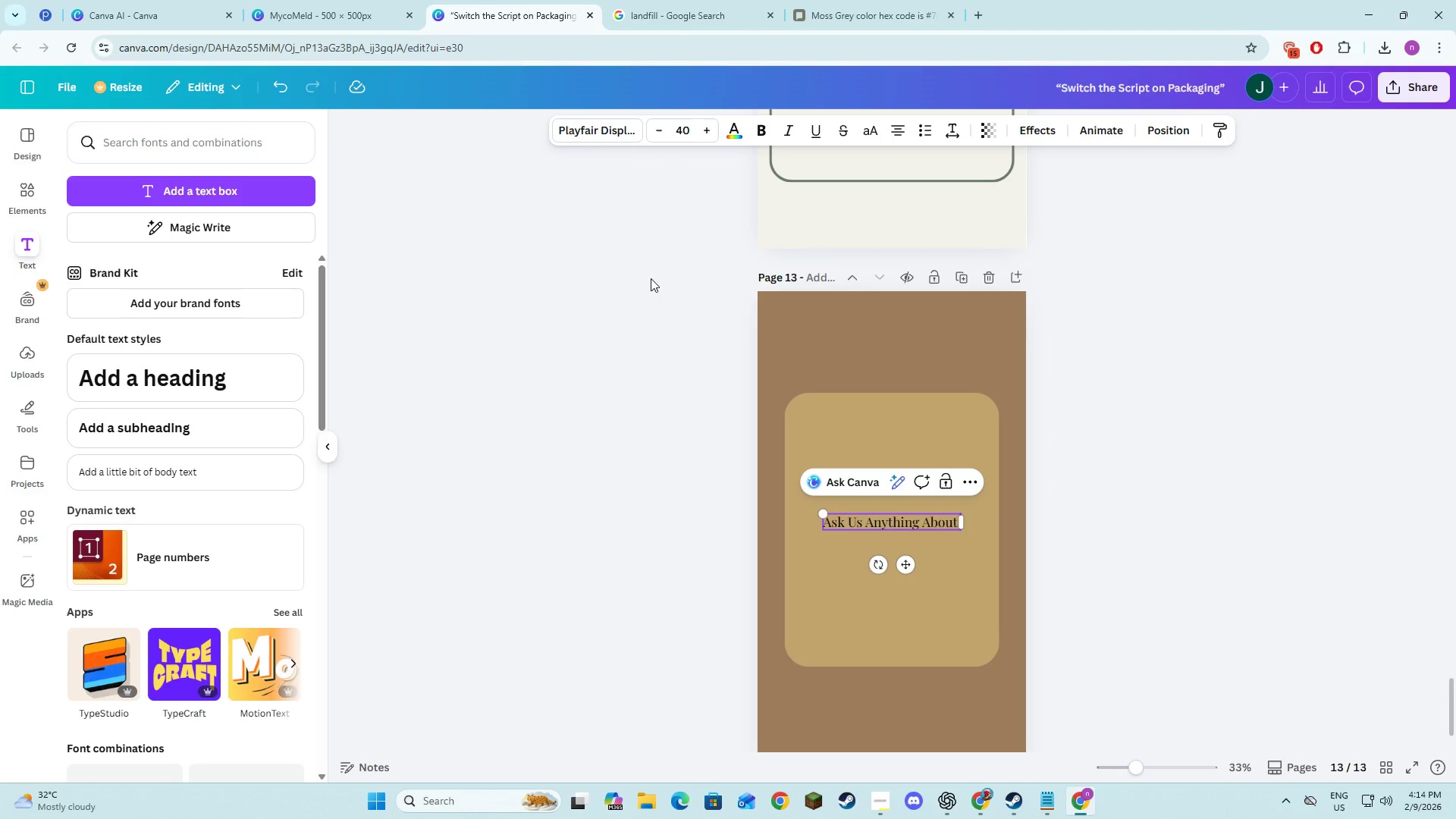 
key(Alt+AltLeft)
 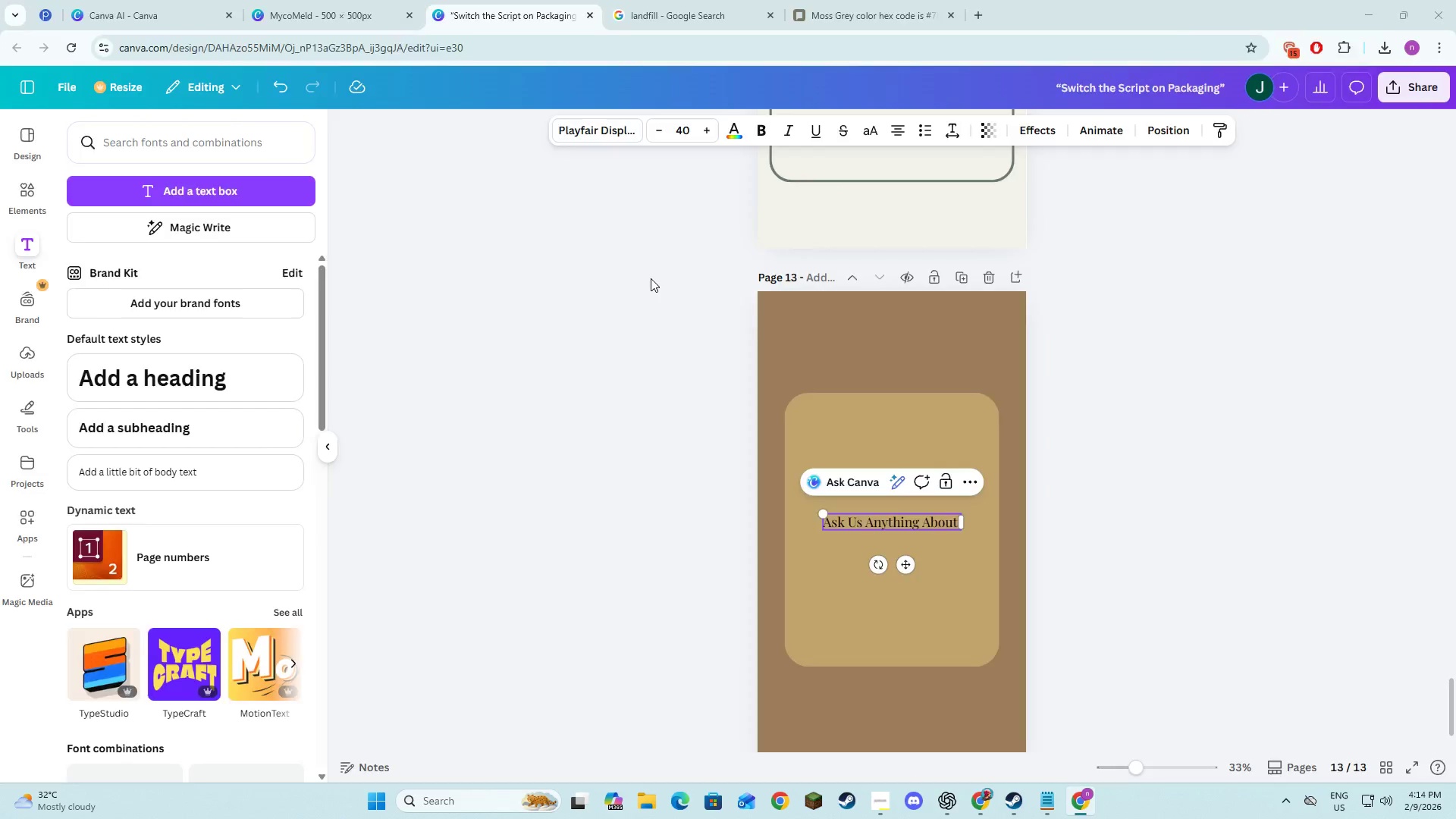 
key(Alt+Tab)
 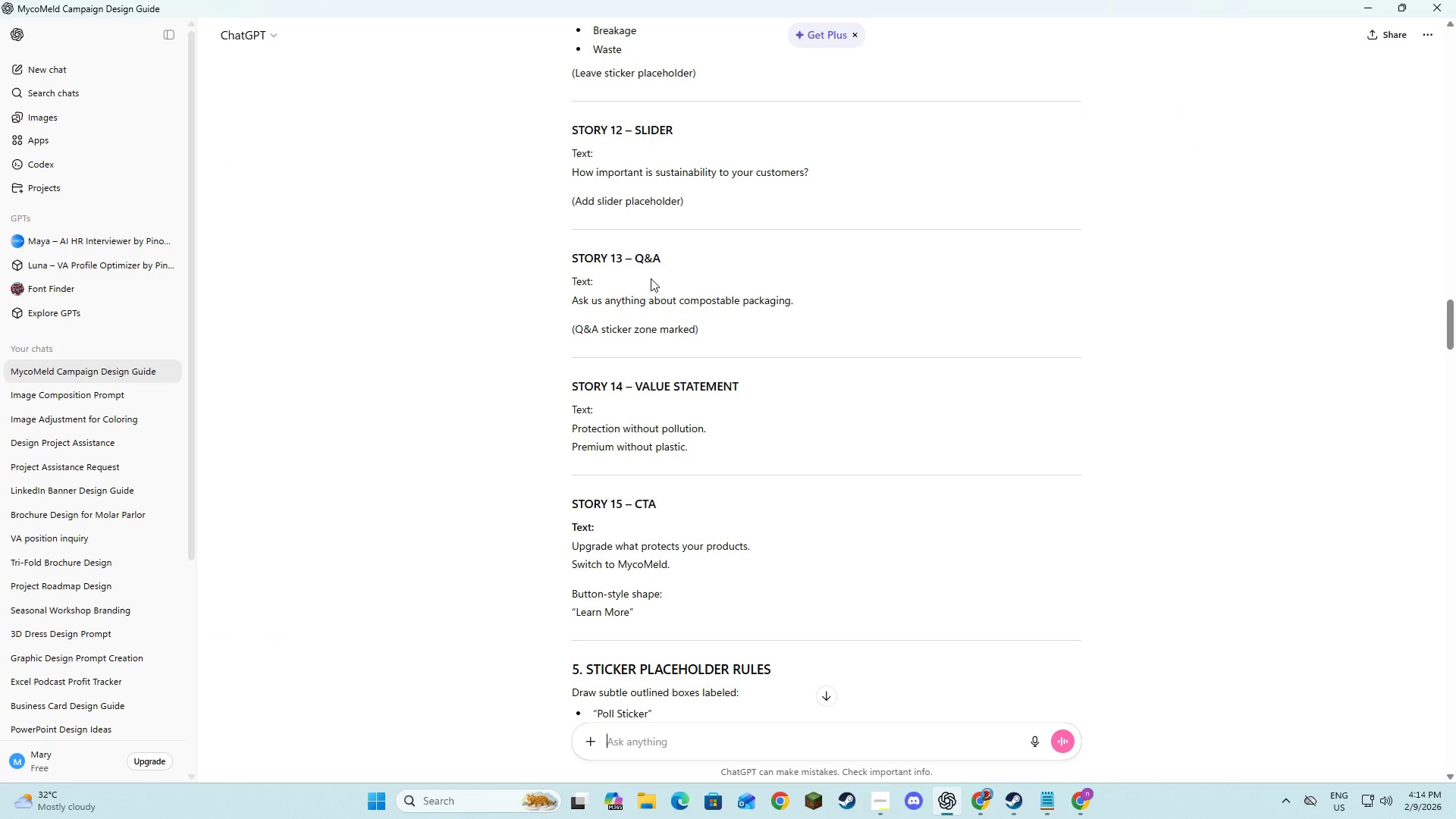 
key(Alt+AltLeft)
 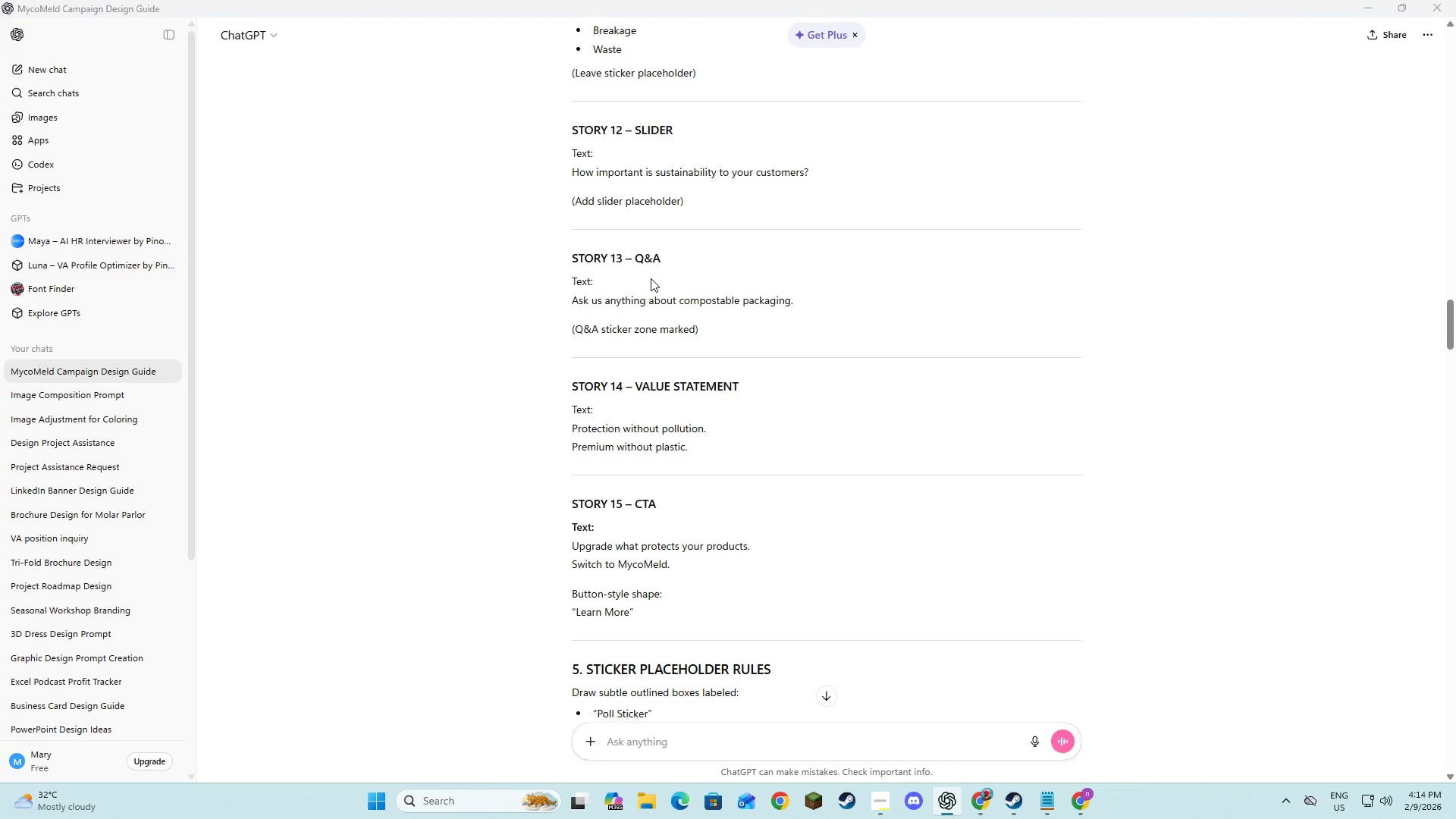 
key(Tab)
type(Compostal)
key(Backspace)
type(ble )
 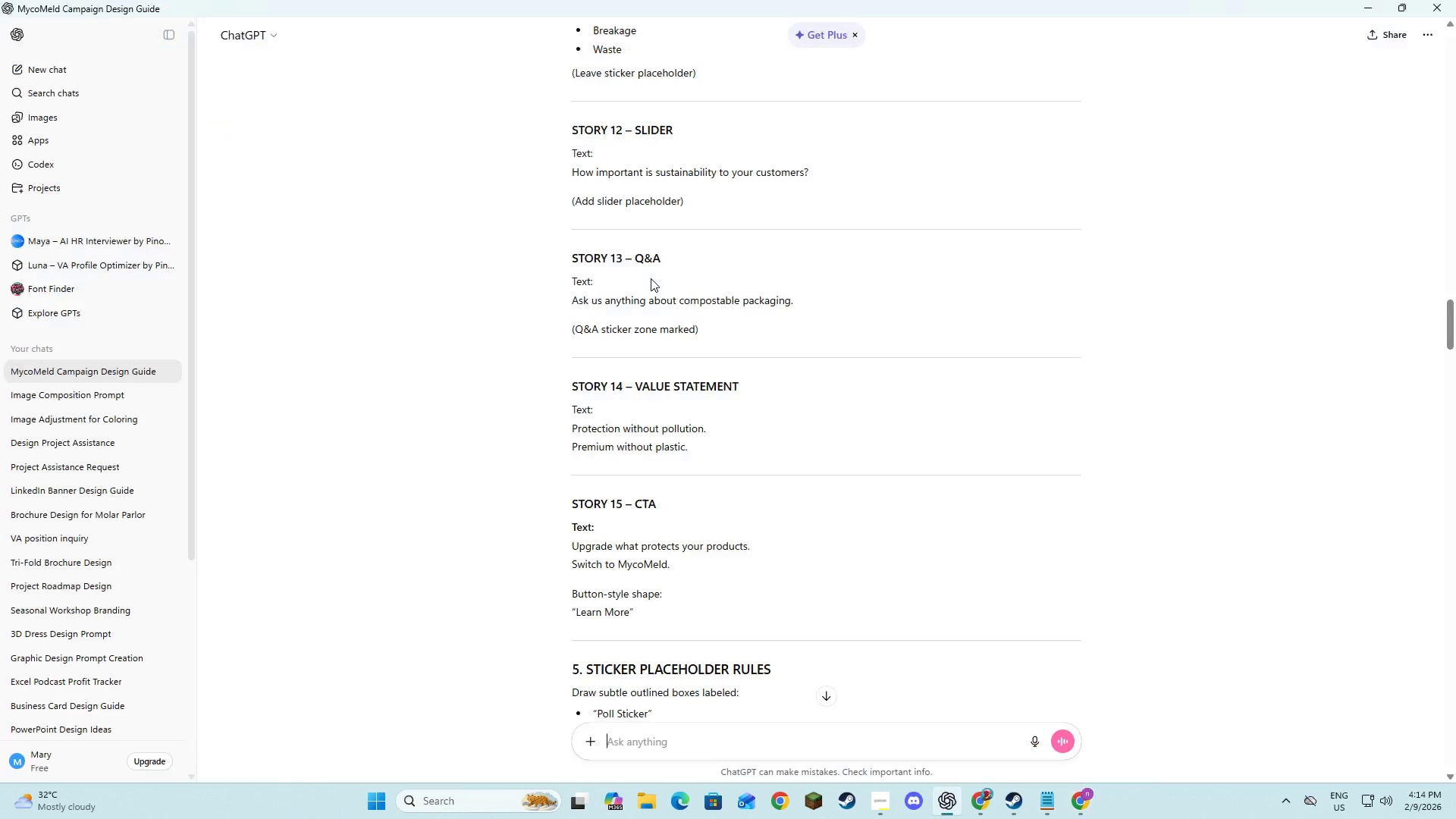 
 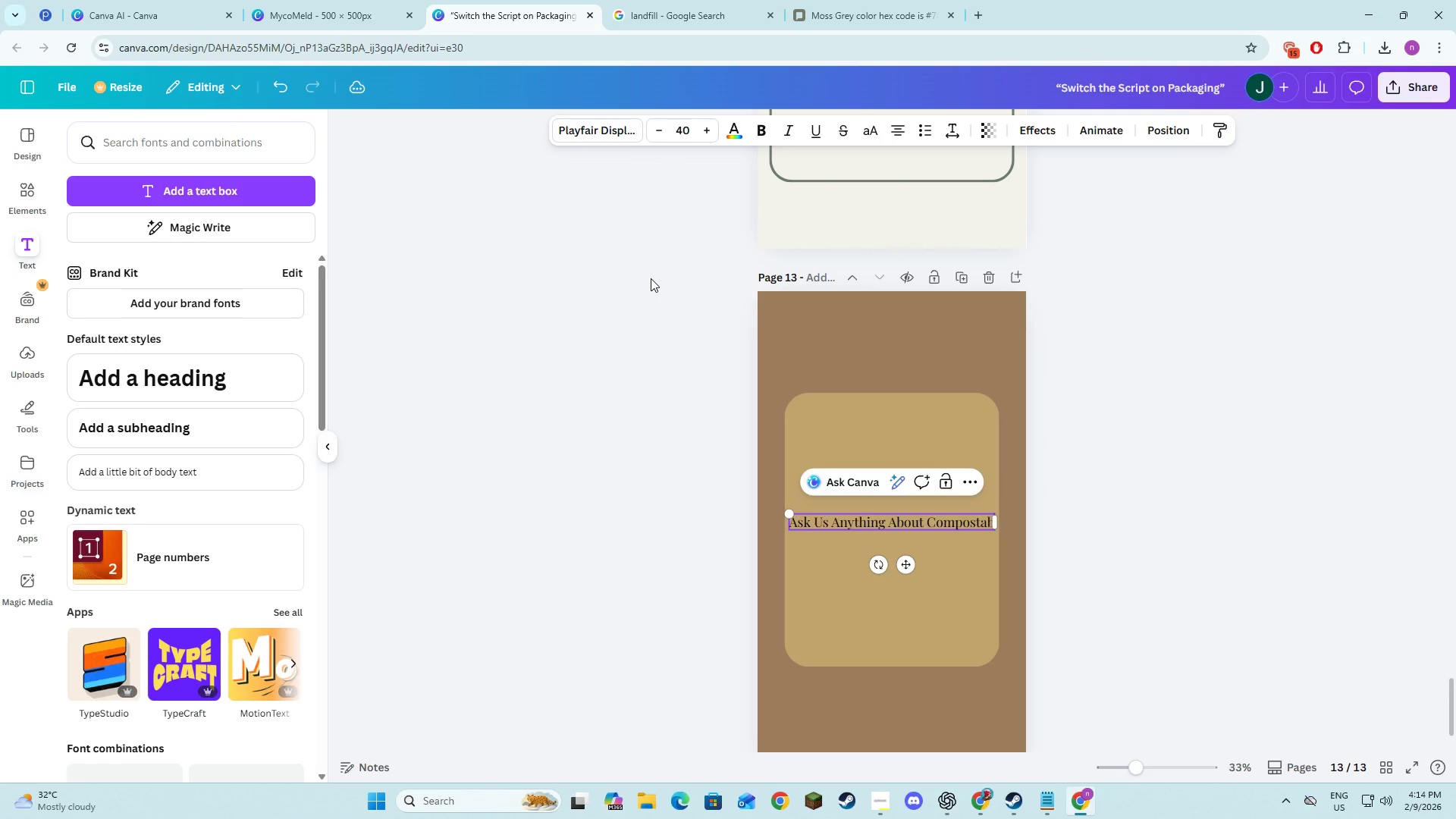 
key(Alt+AltLeft)
 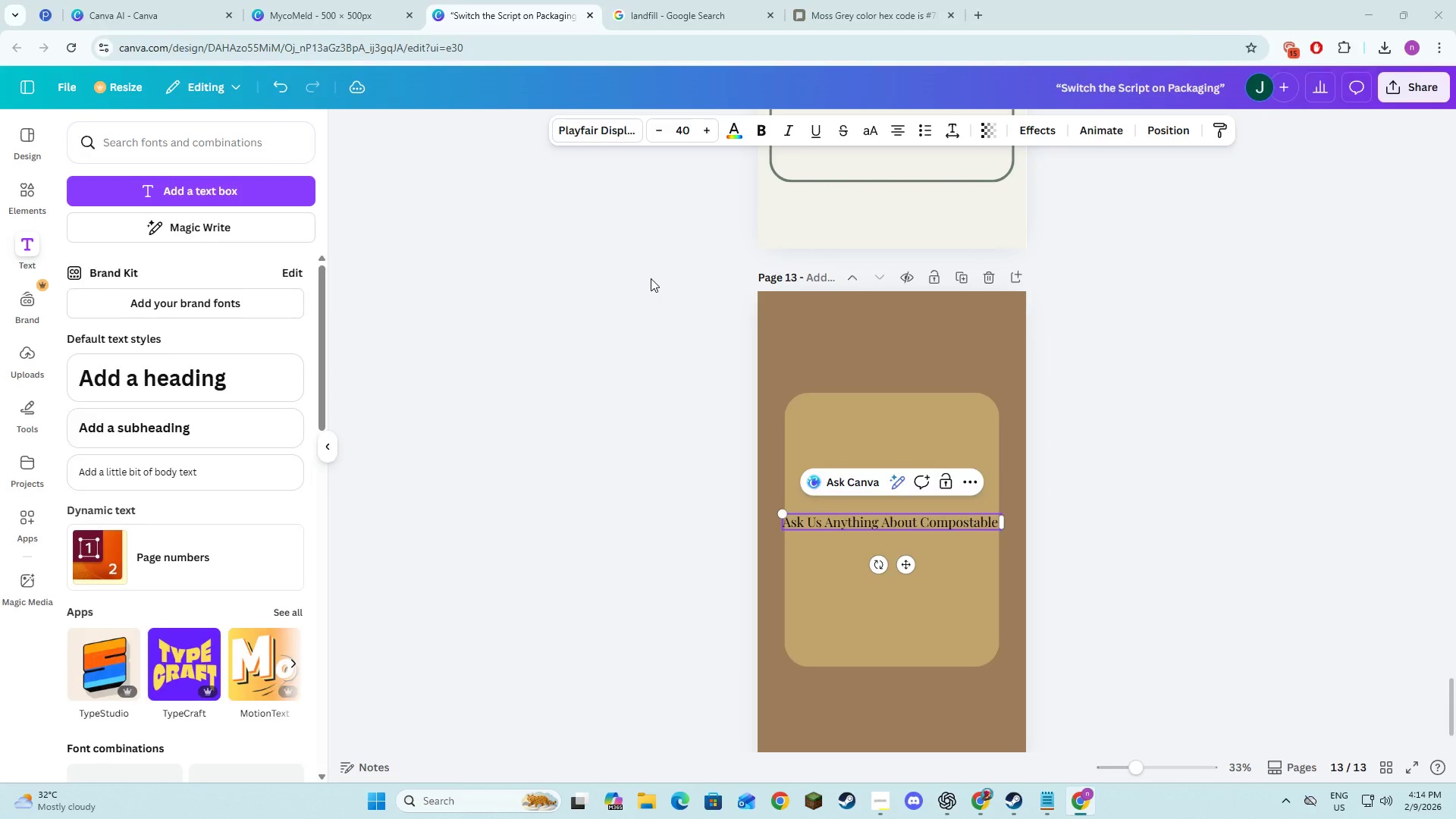 
key(Alt+Tab)
 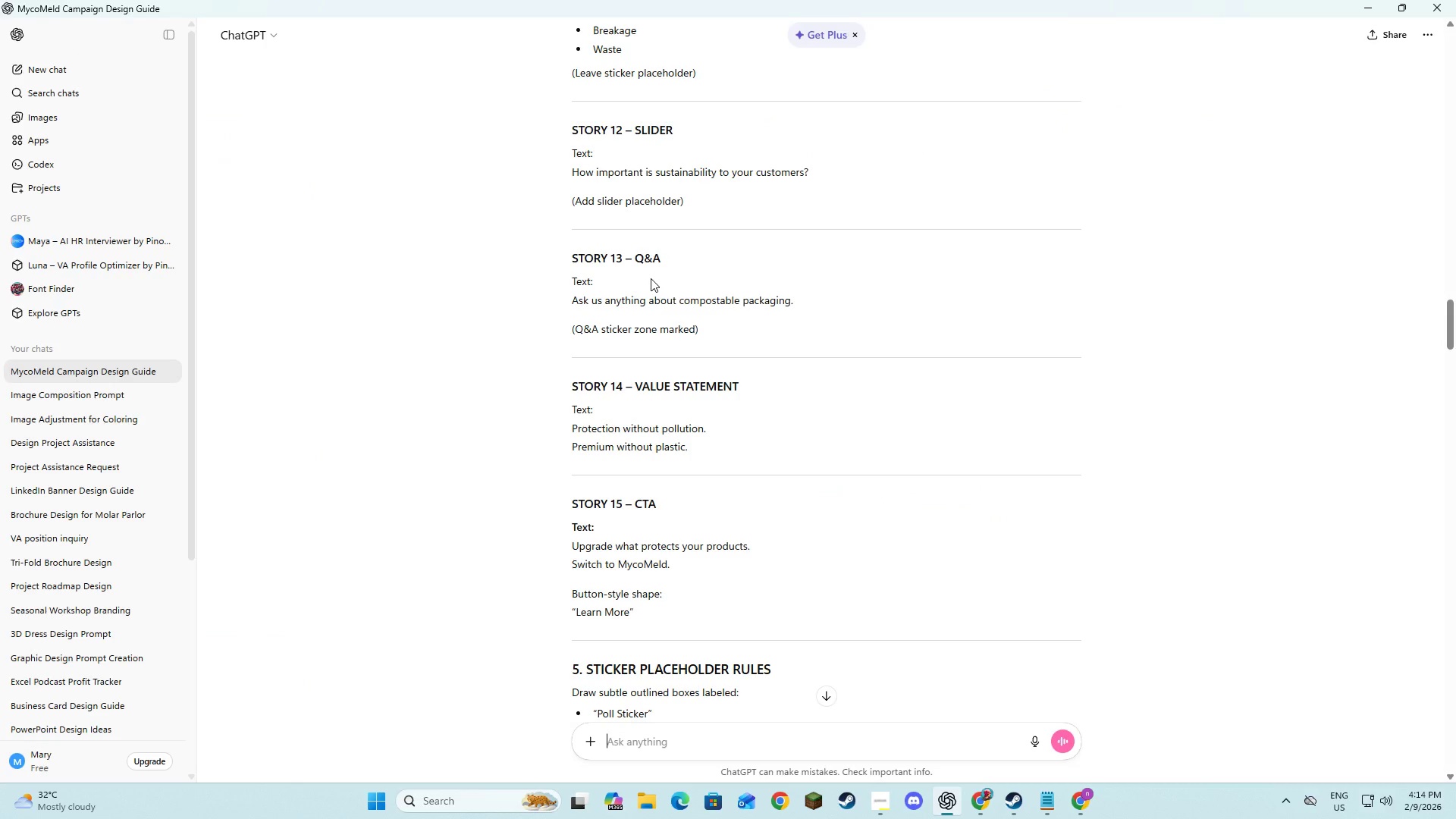 
key(Alt+AltLeft)
 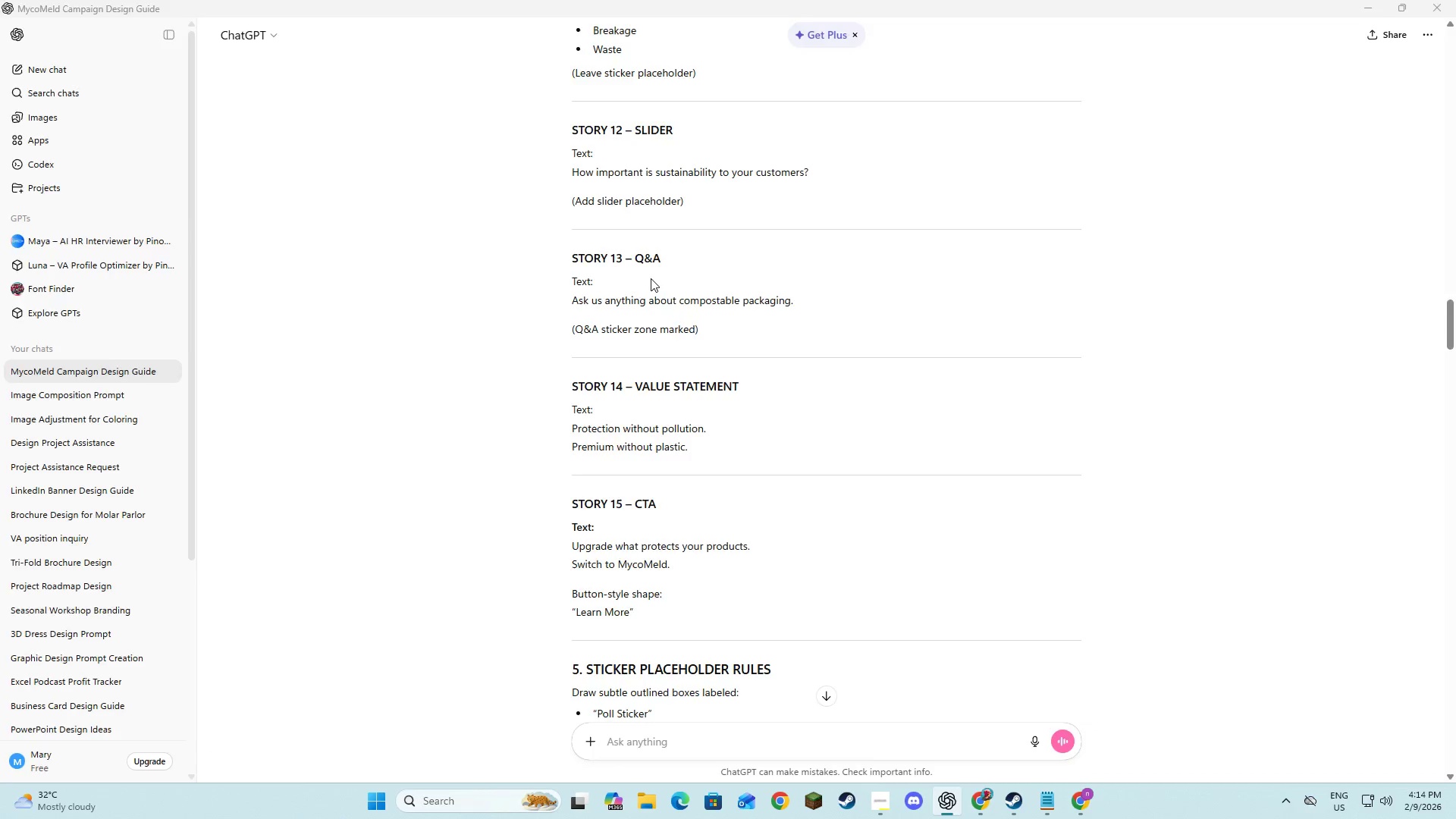 
key(Tab)
type(Pacj)
key(Backspace)
type(kaging)
 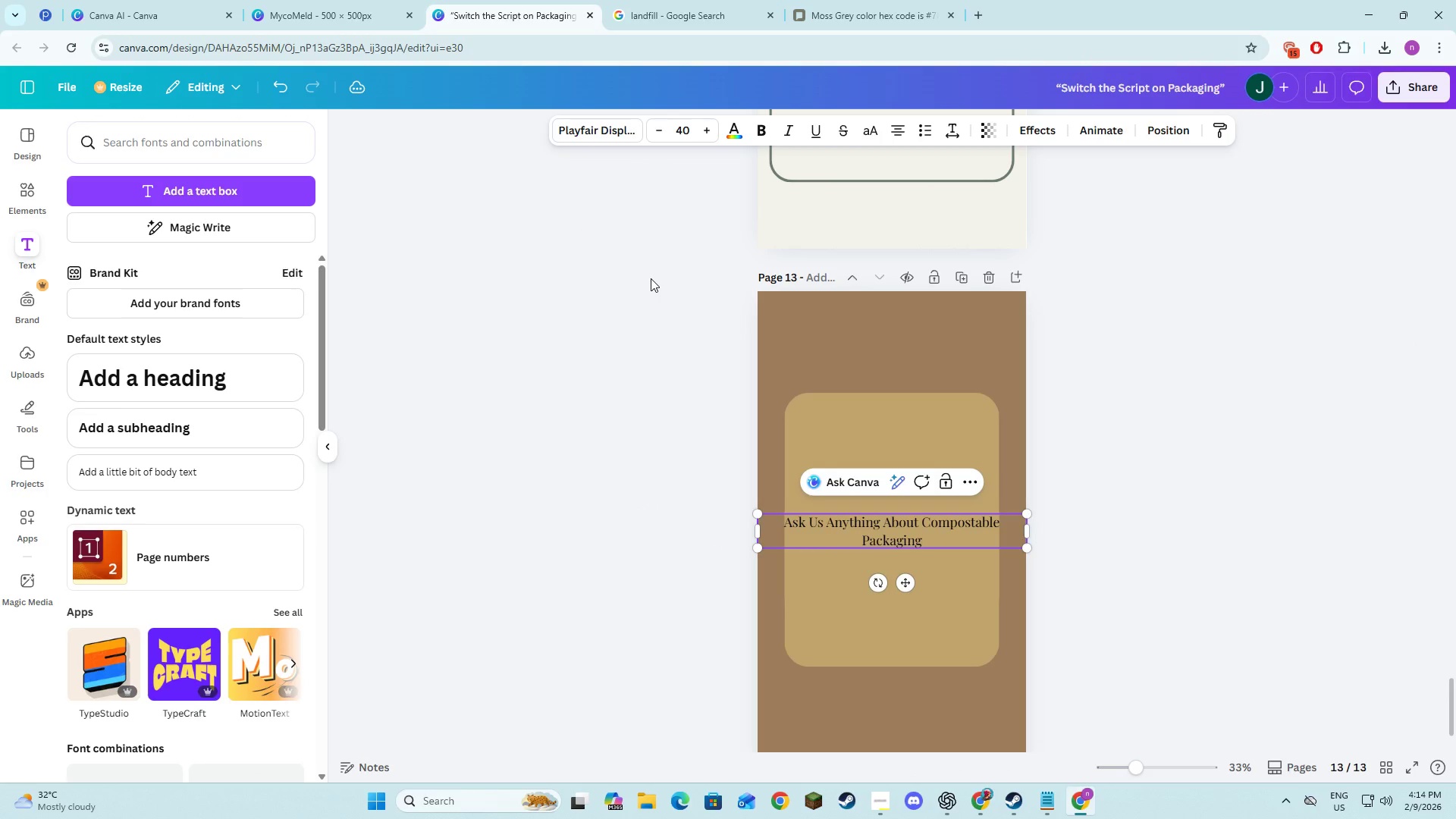 
hold_key(key=ControlLeft, duration=0.83)
 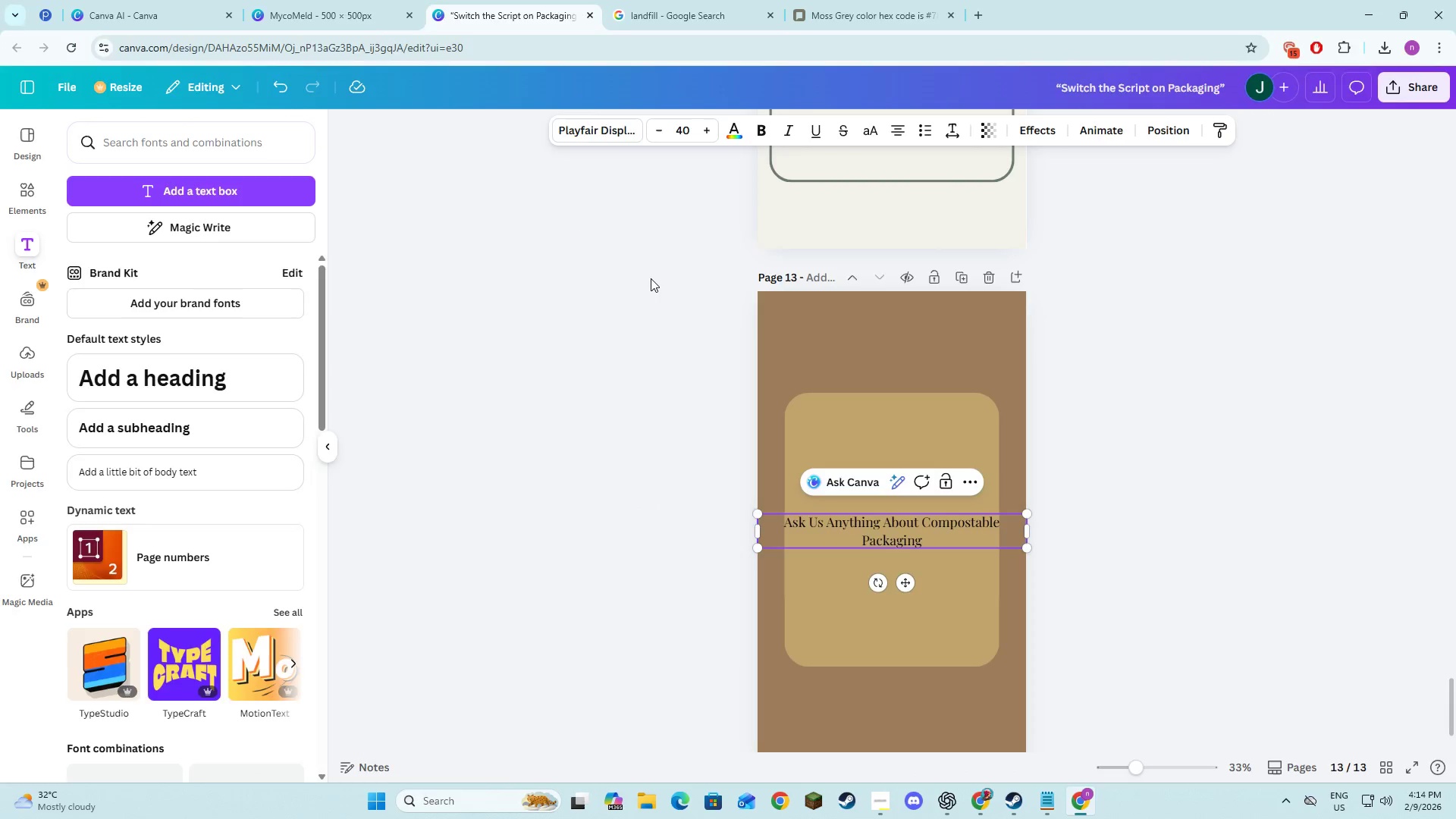 
key(Alt+AltLeft)
 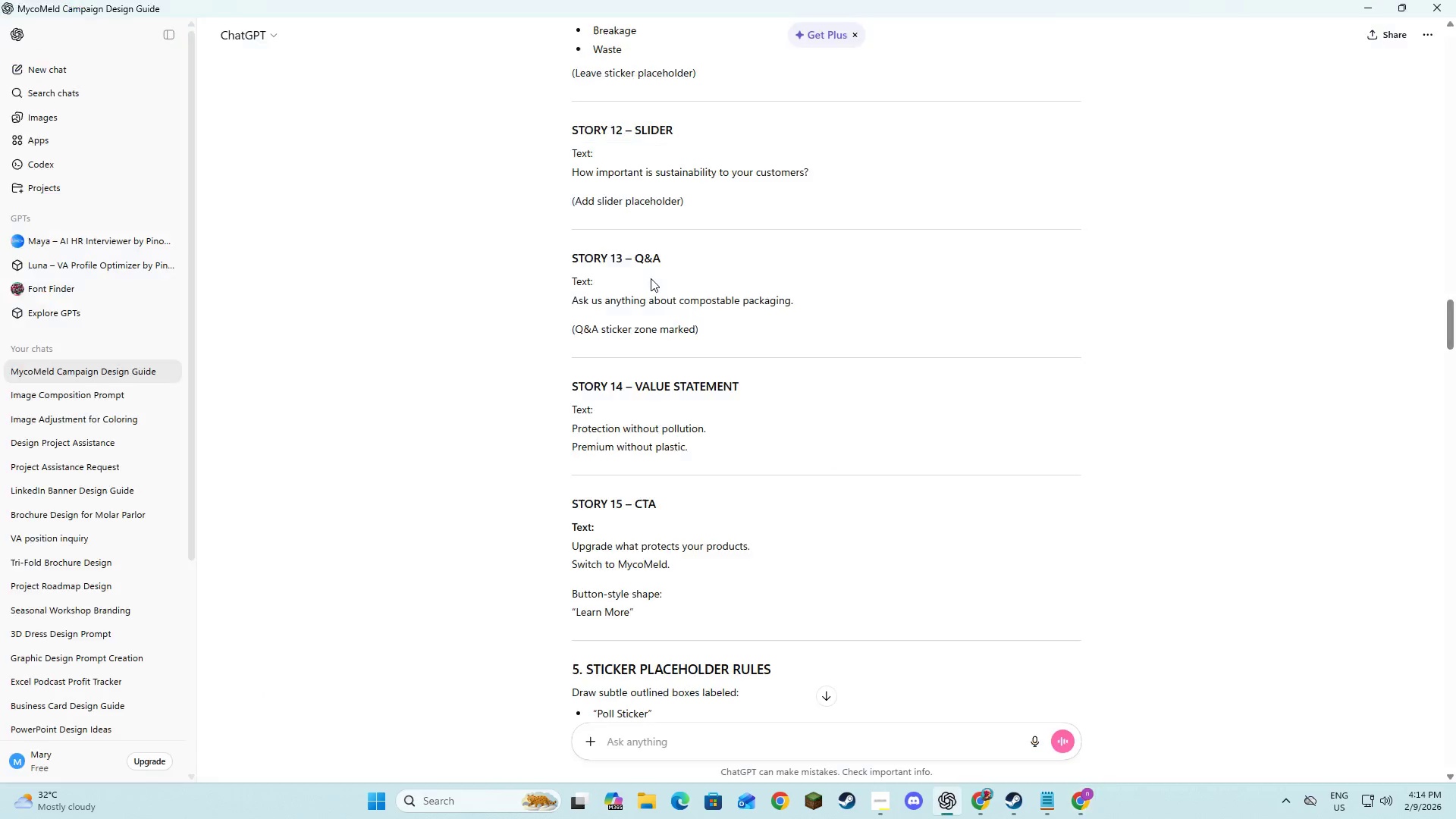 
key(Alt+Tab)
 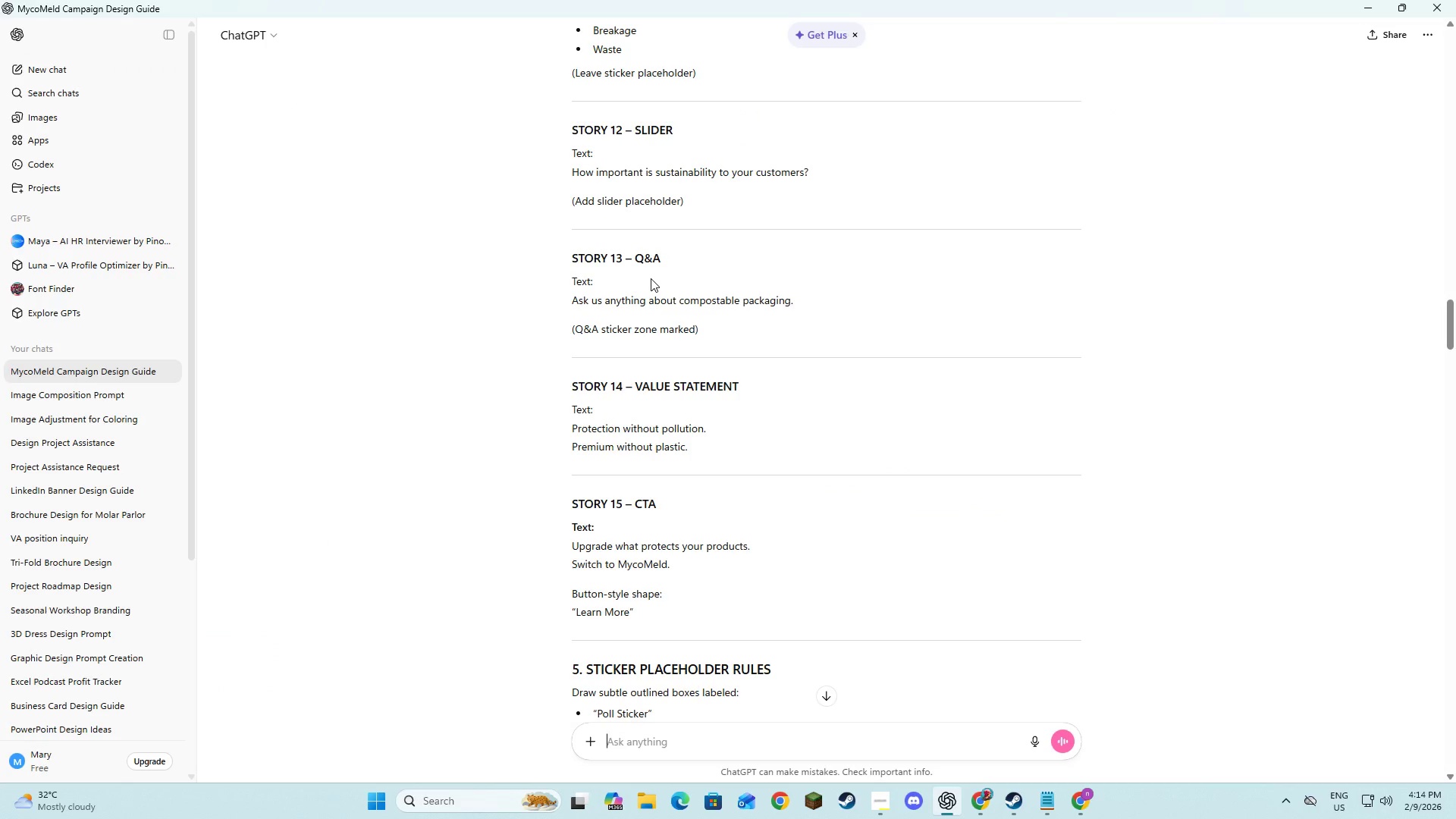 
key(Alt+AltLeft)
 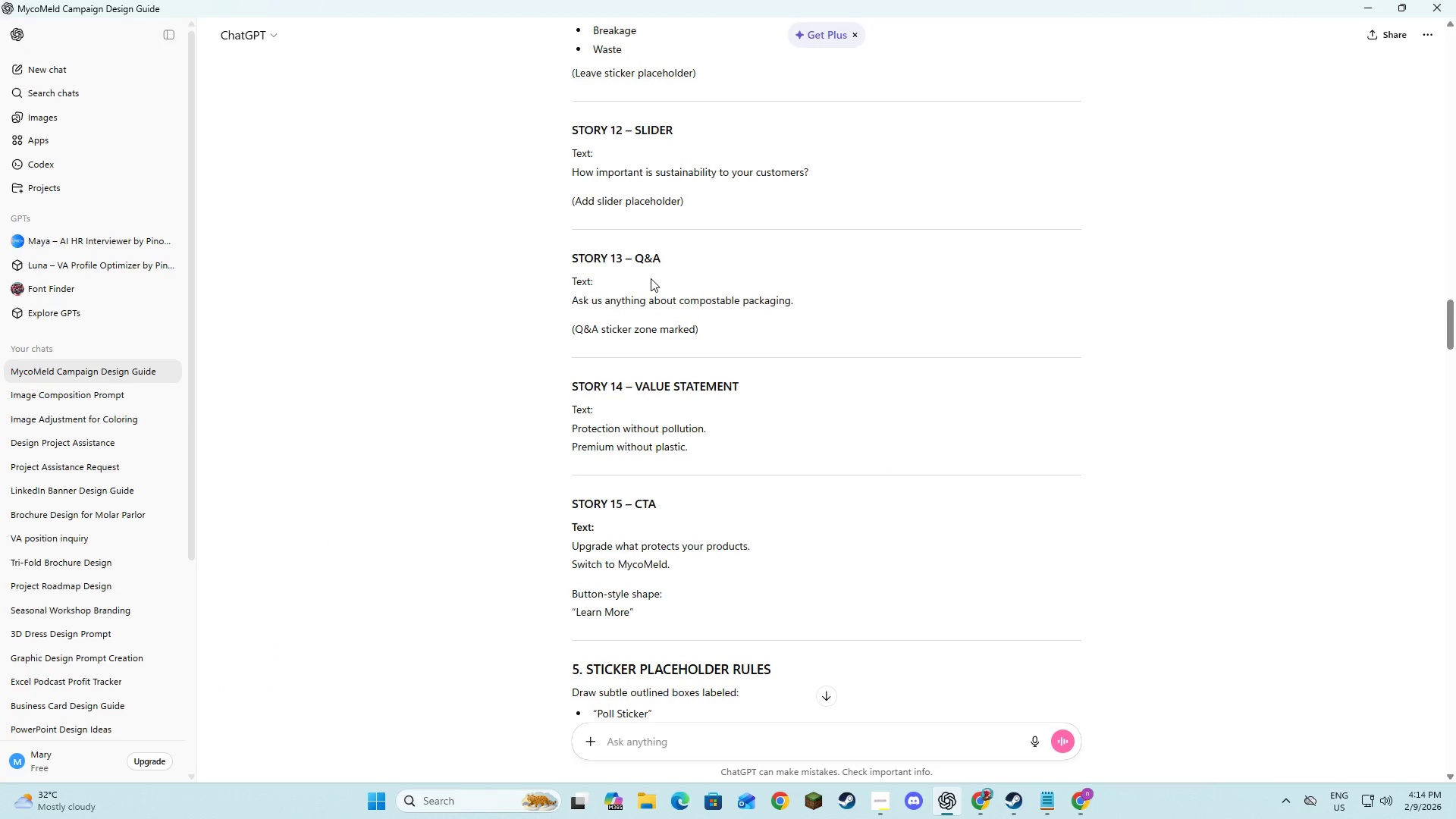 
key(Alt+Tab)
 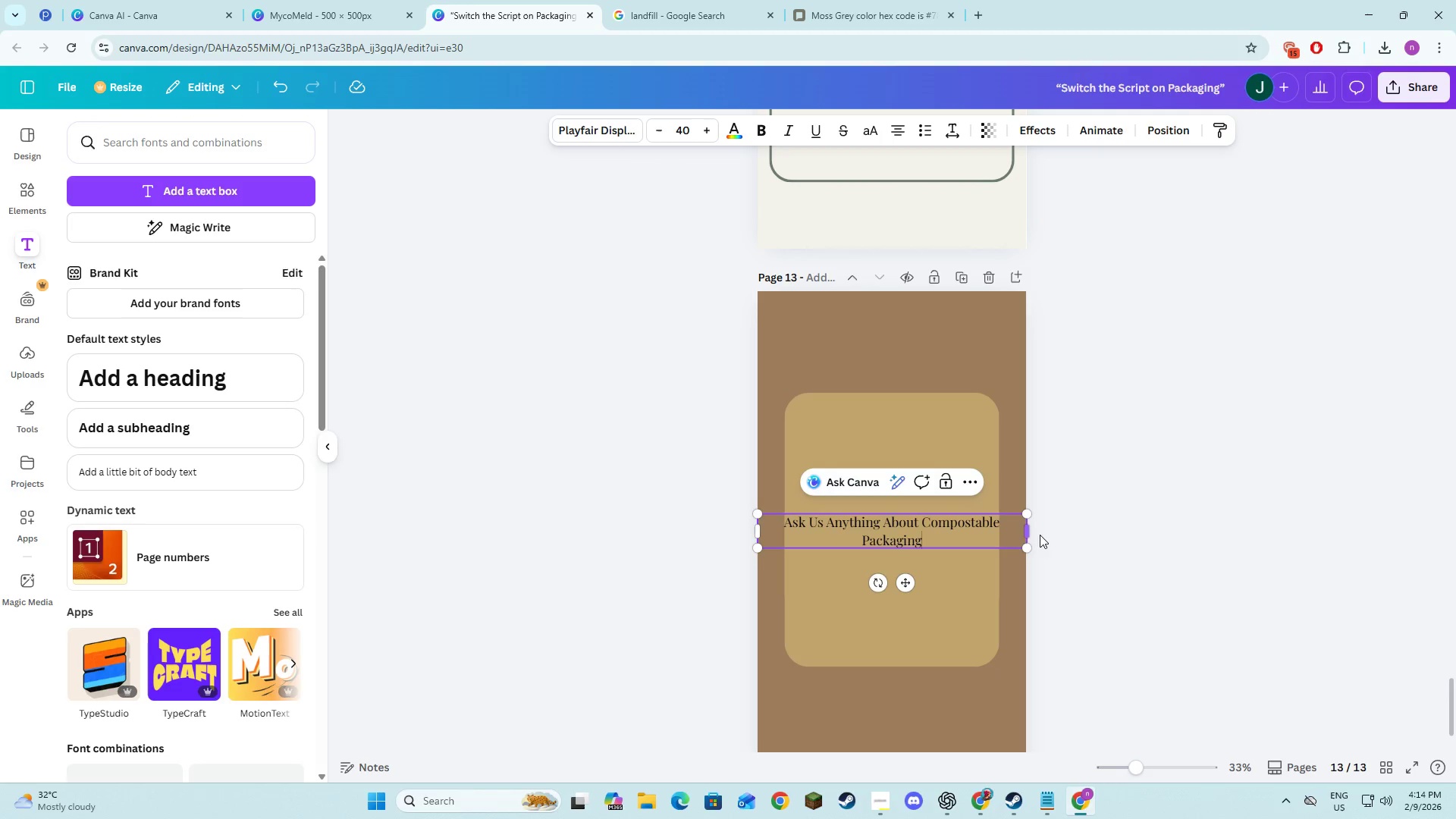 
left_click_drag(start_coordinate=[1028, 531], to_coordinate=[960, 545])
 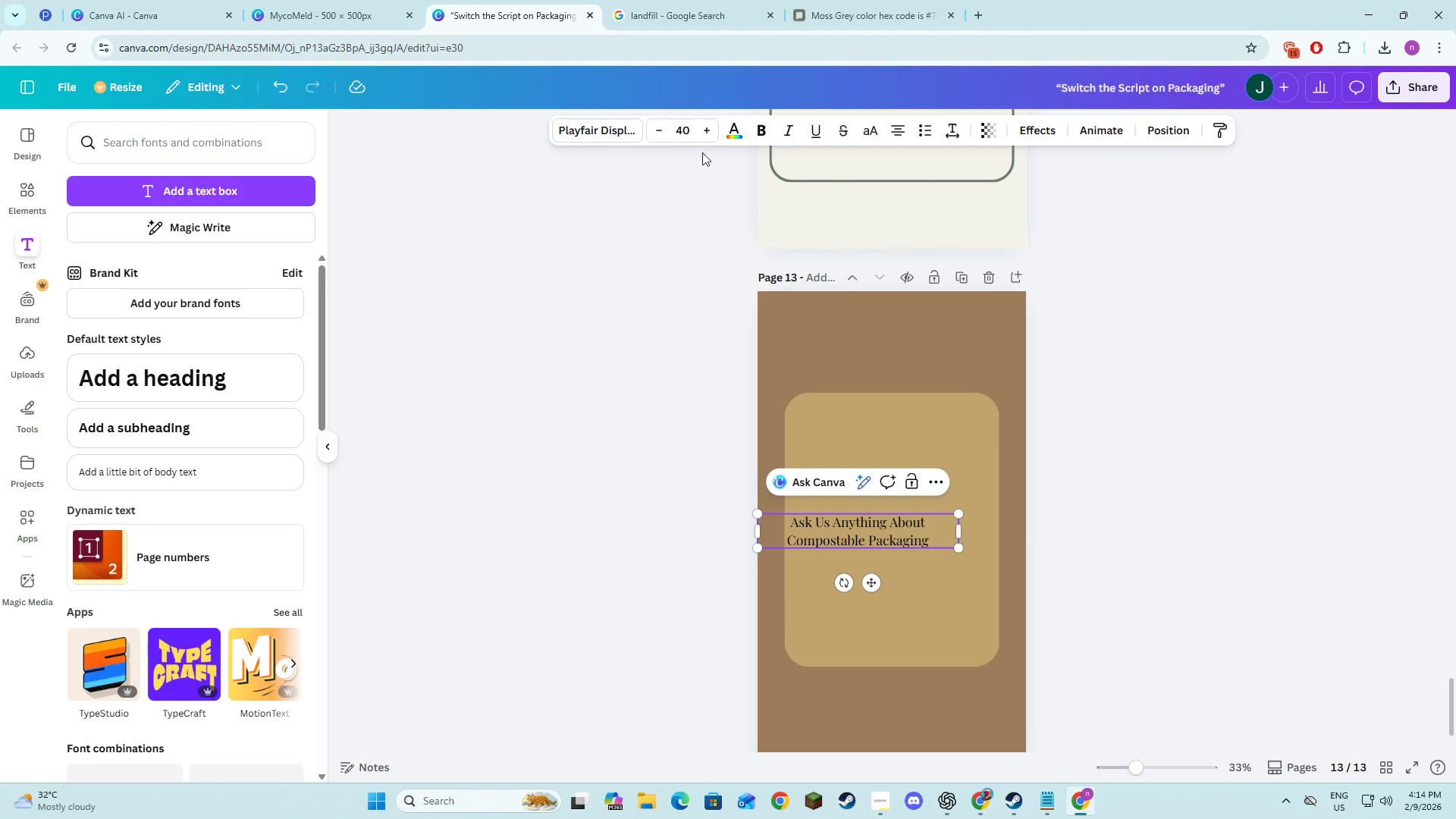 
double_click([701, 136])
 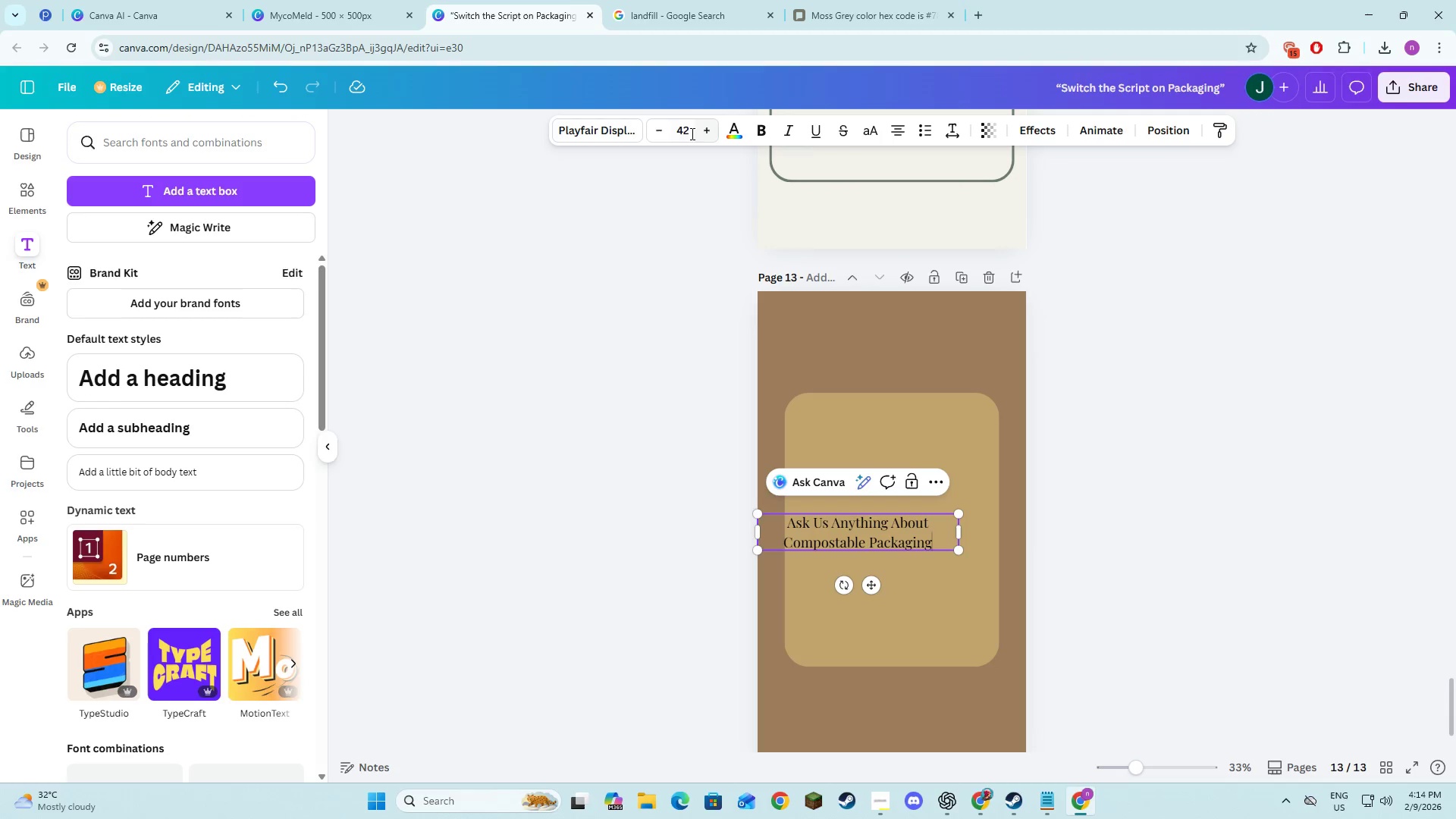 
triple_click([690, 133])
 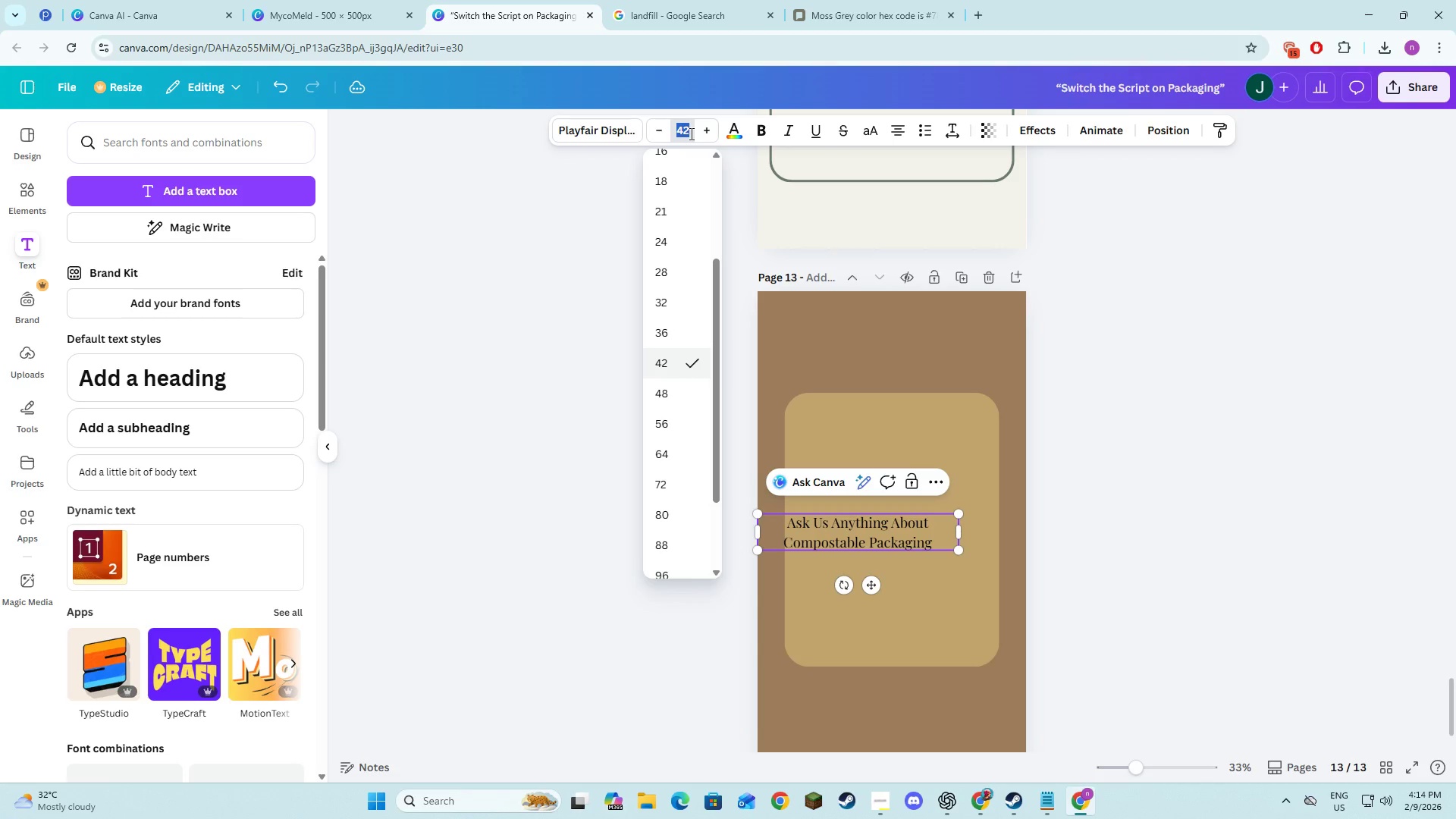 
key(Numpad7)
 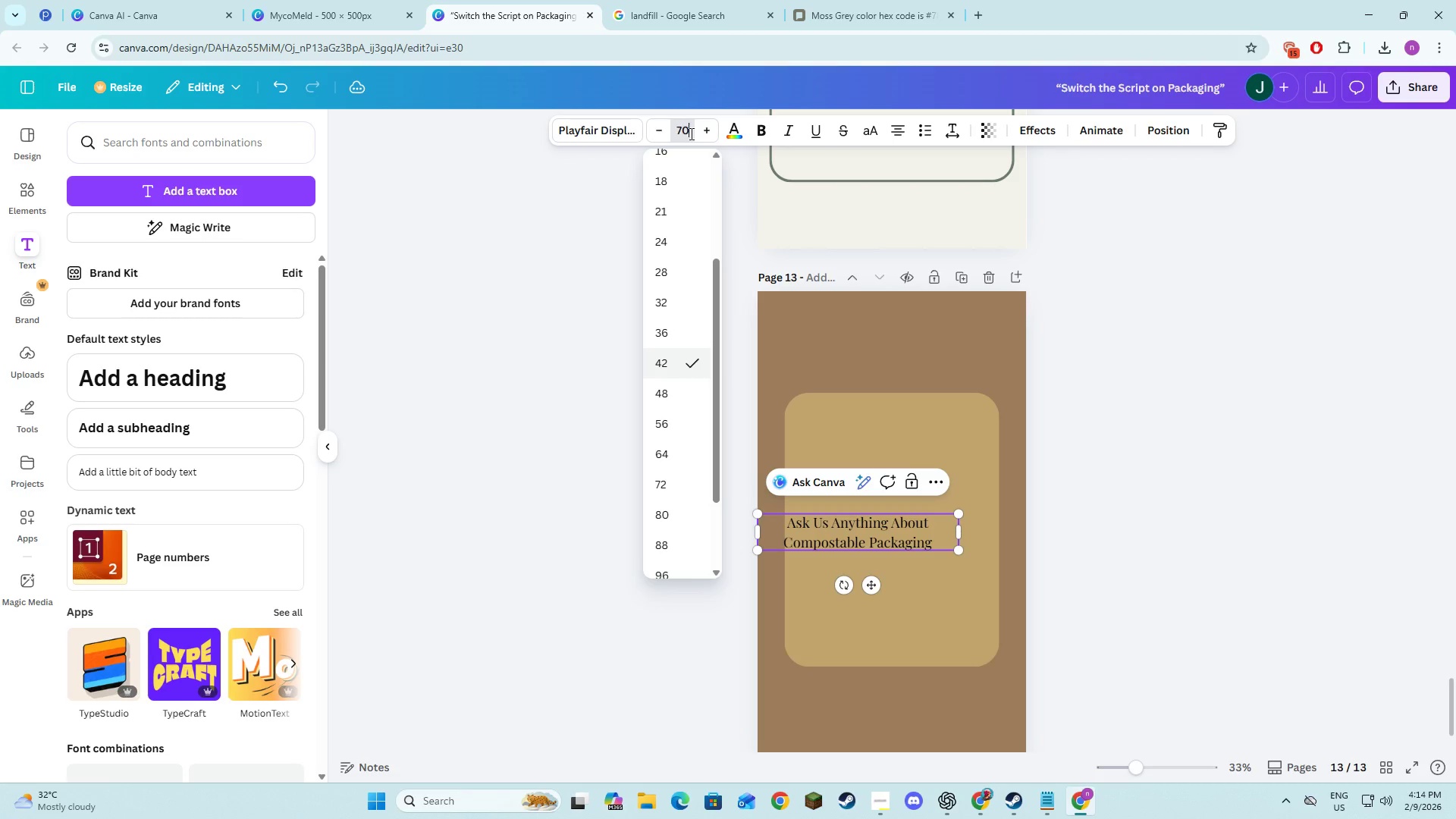 
key(Numpad0)
 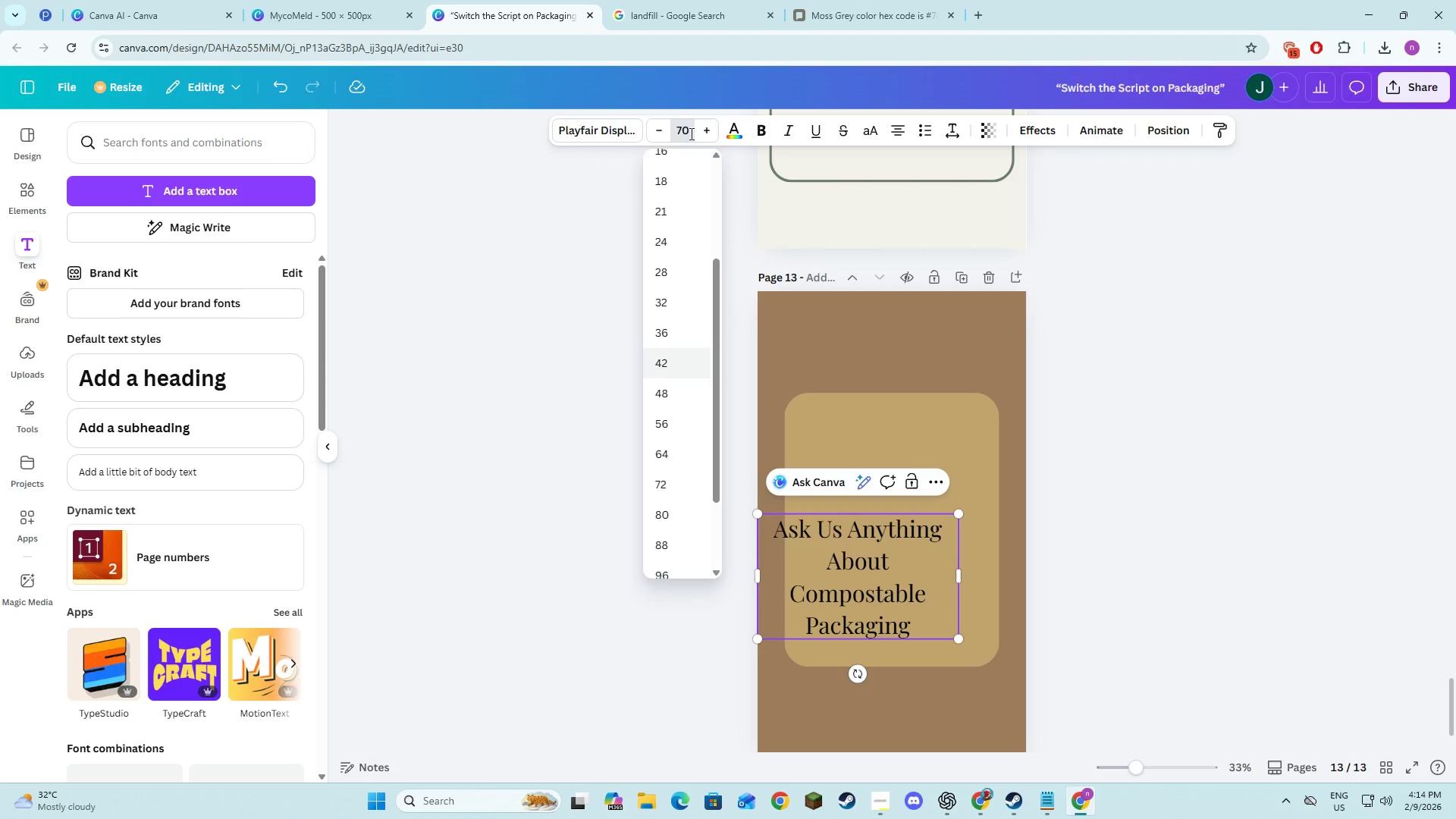 
key(NumpadEnter)
 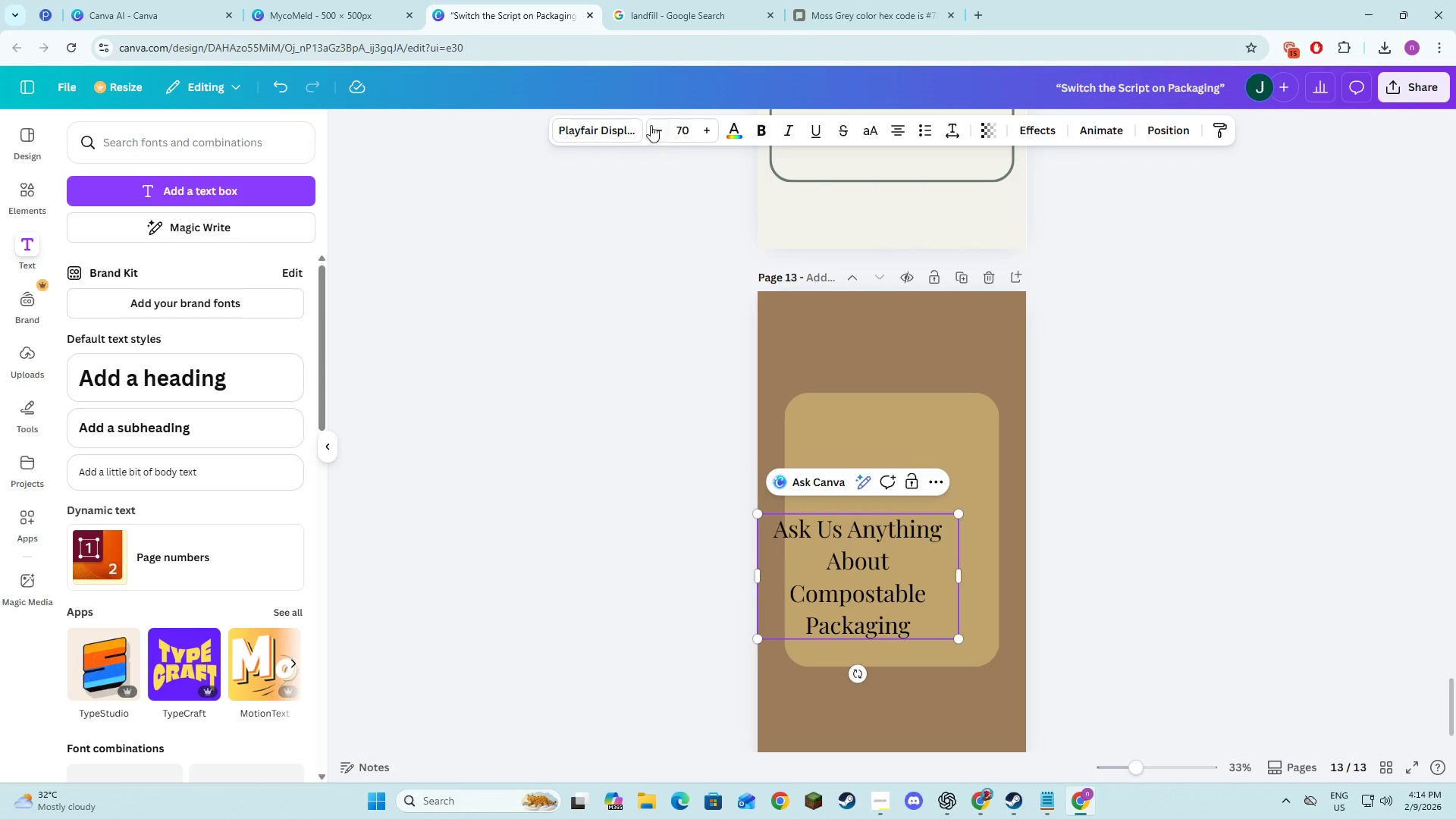 
left_click([682, 134])
 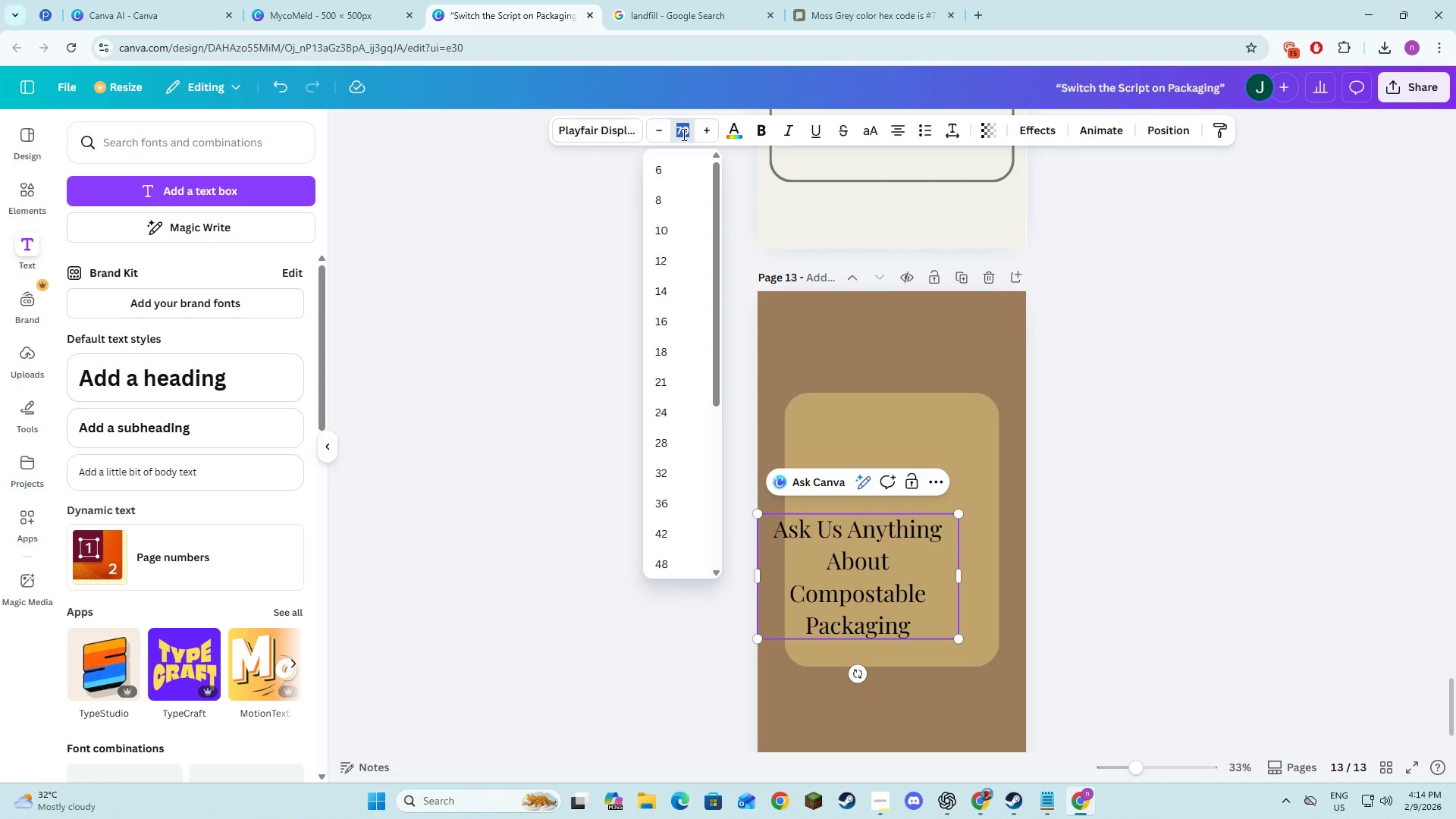 
key(Numpad6)
 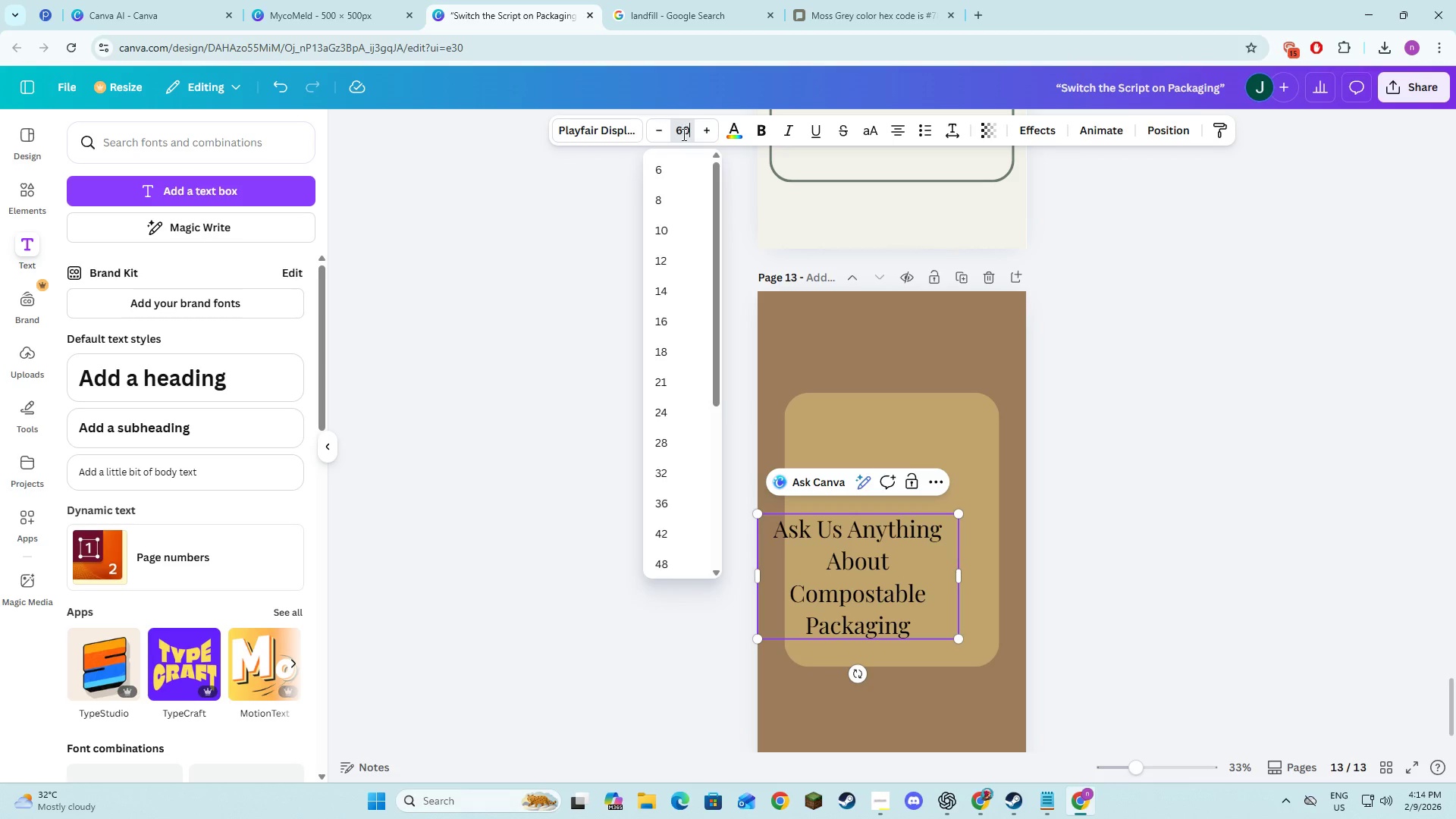 
key(Numpad0)
 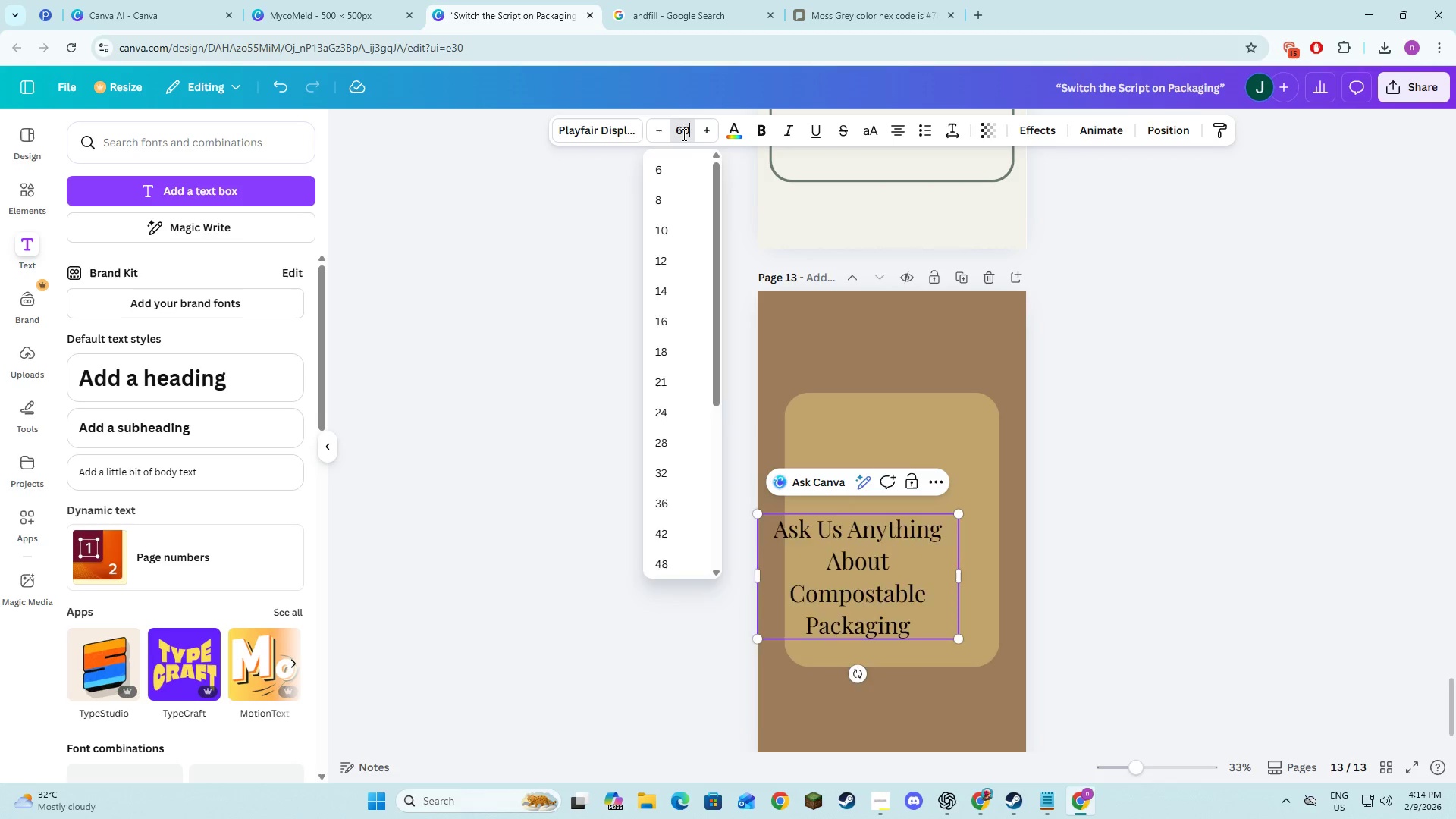 
key(NumpadEnter)
 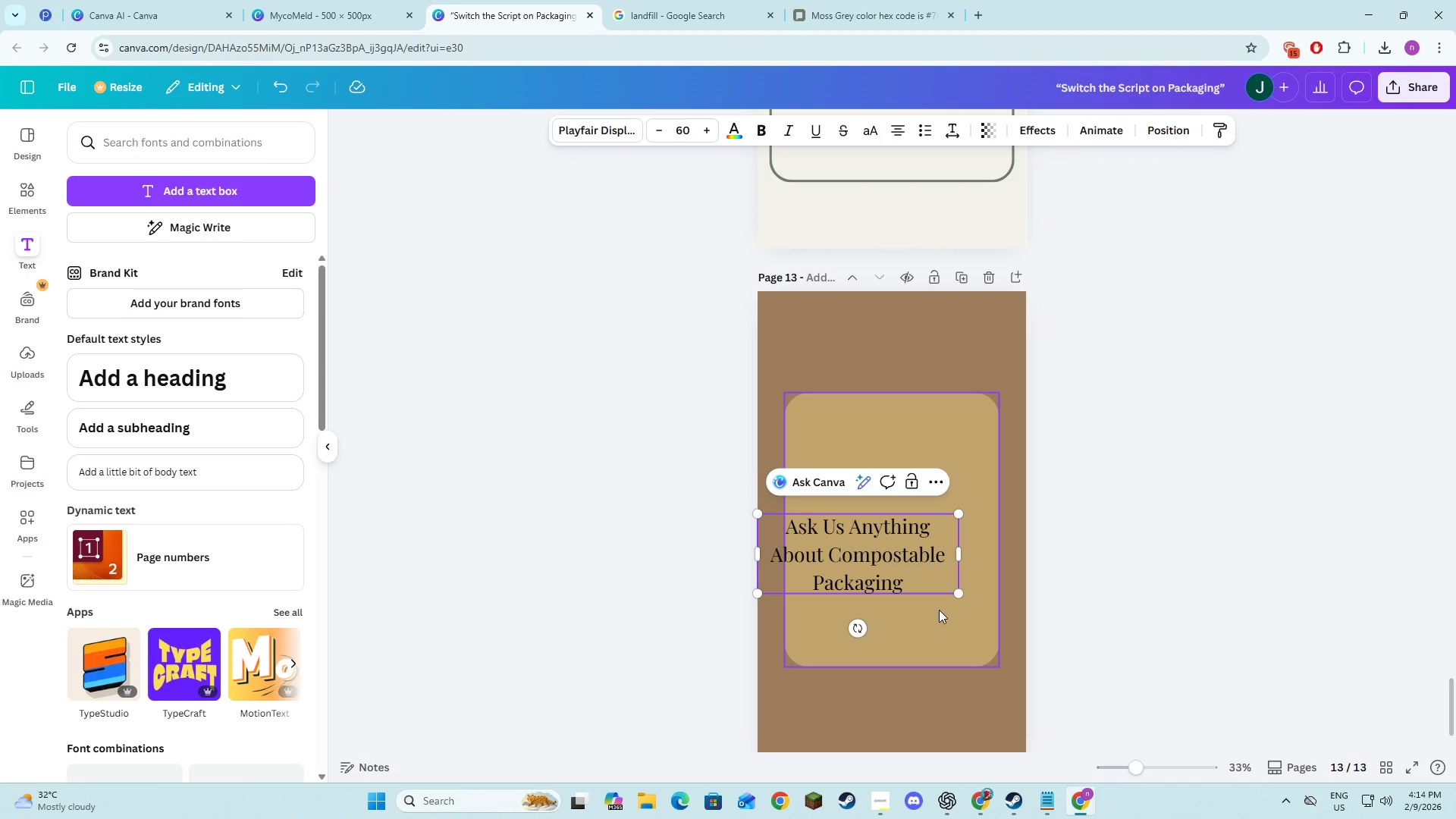 
double_click([893, 558])
 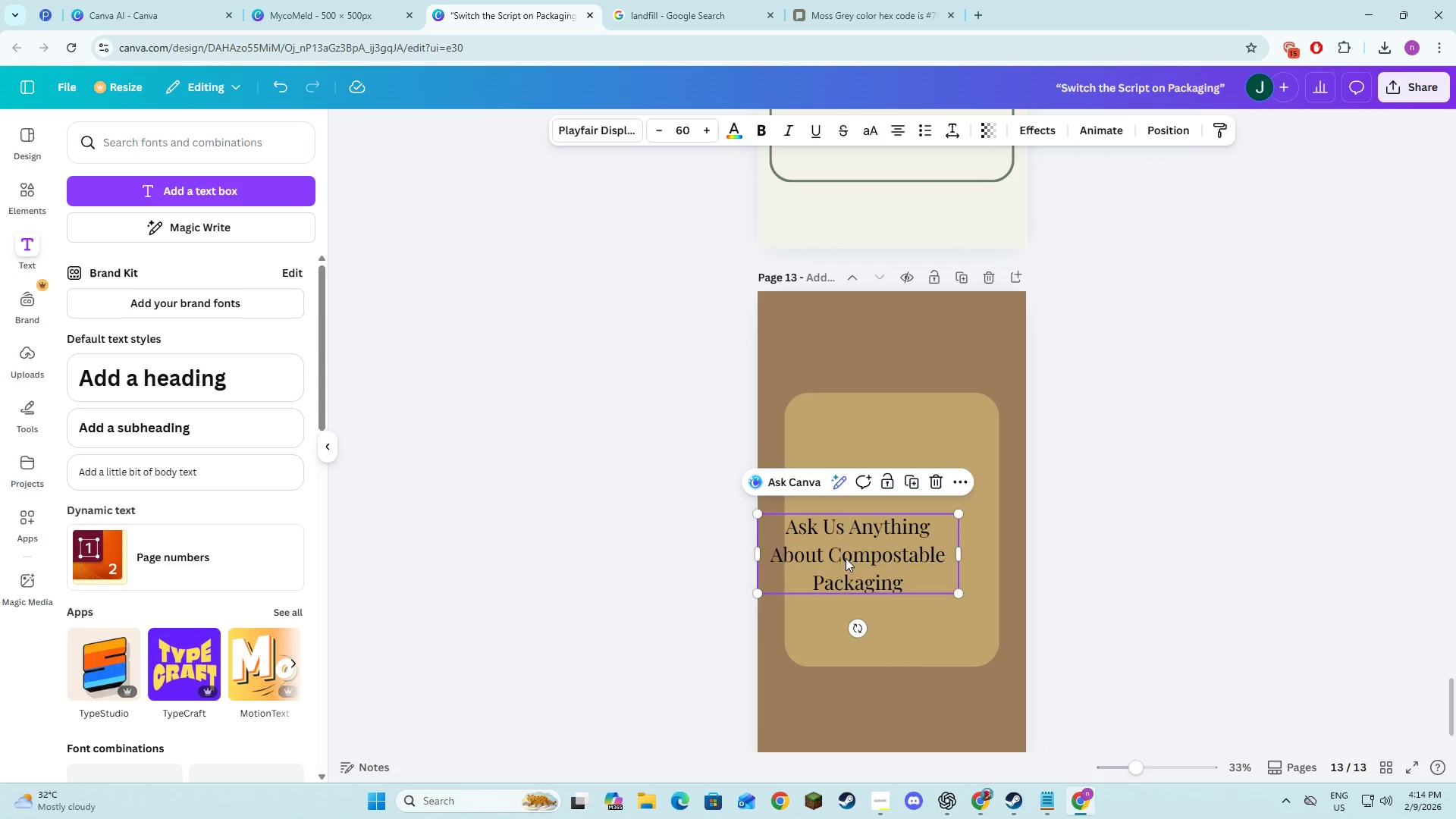 
left_click_drag(start_coordinate=[846, 558], to_coordinate=[877, 538])
 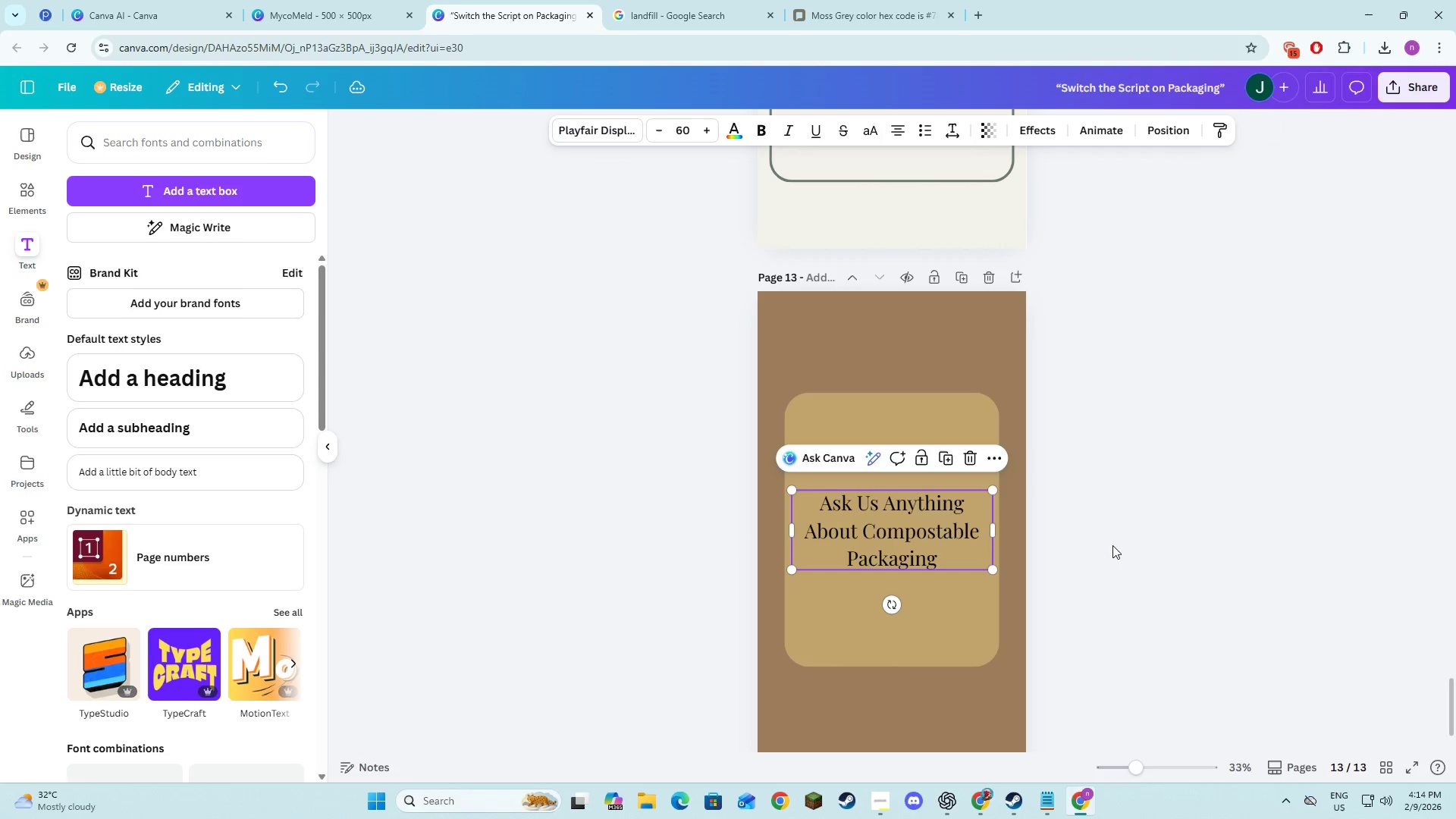 
left_click([1112, 545])
 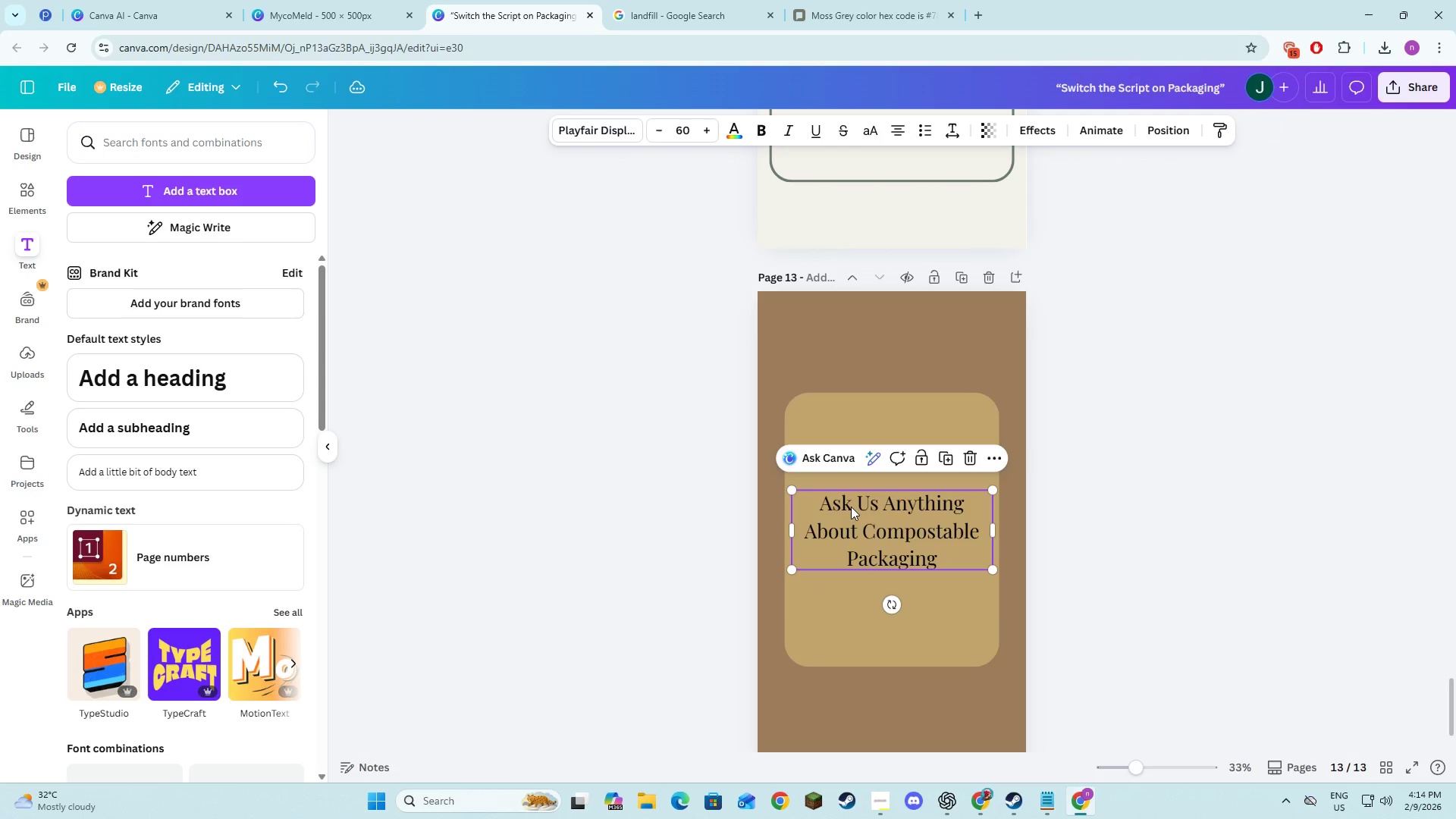 
double_click([1150, 568])
 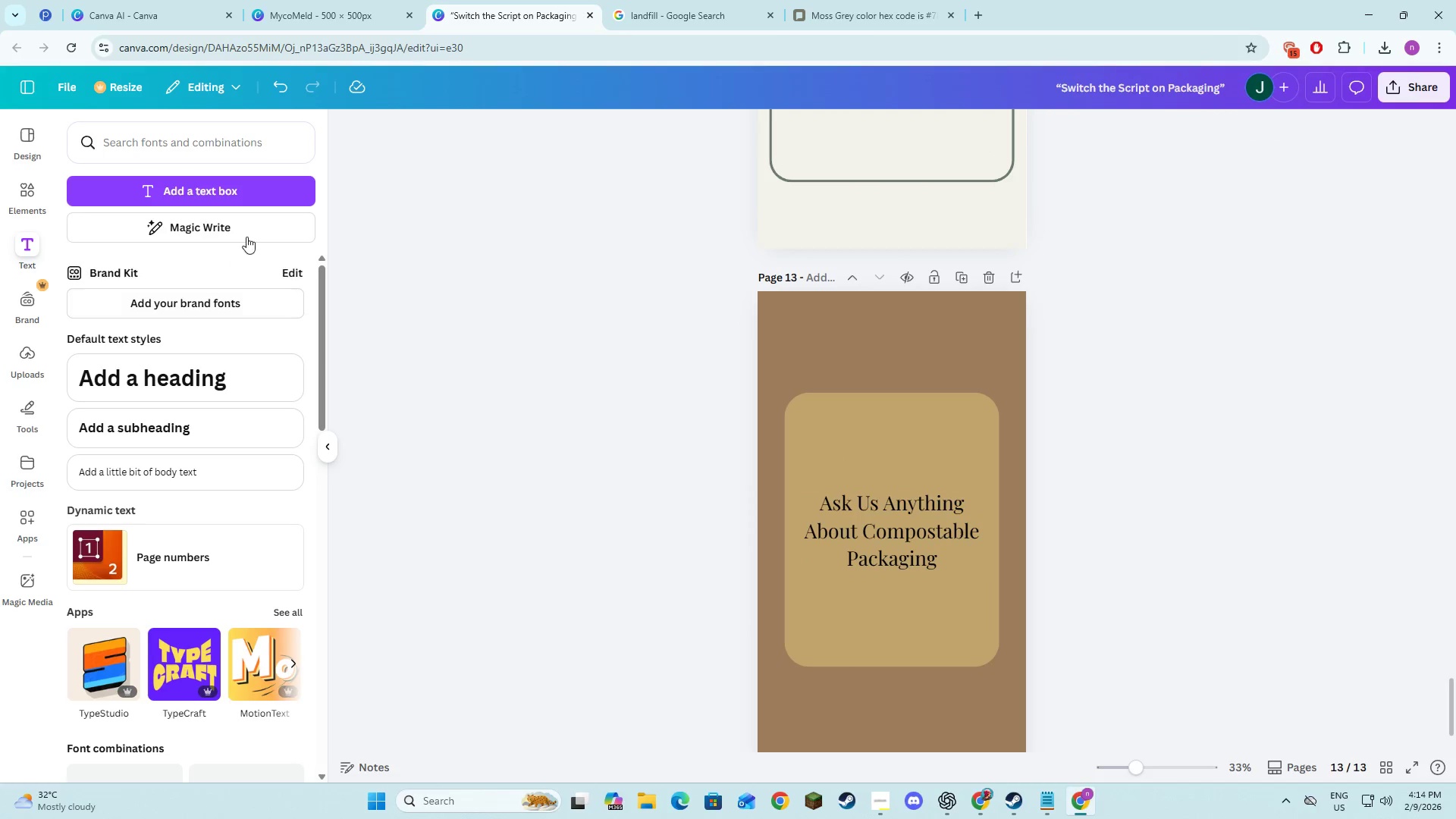 
left_click([246, 202])
 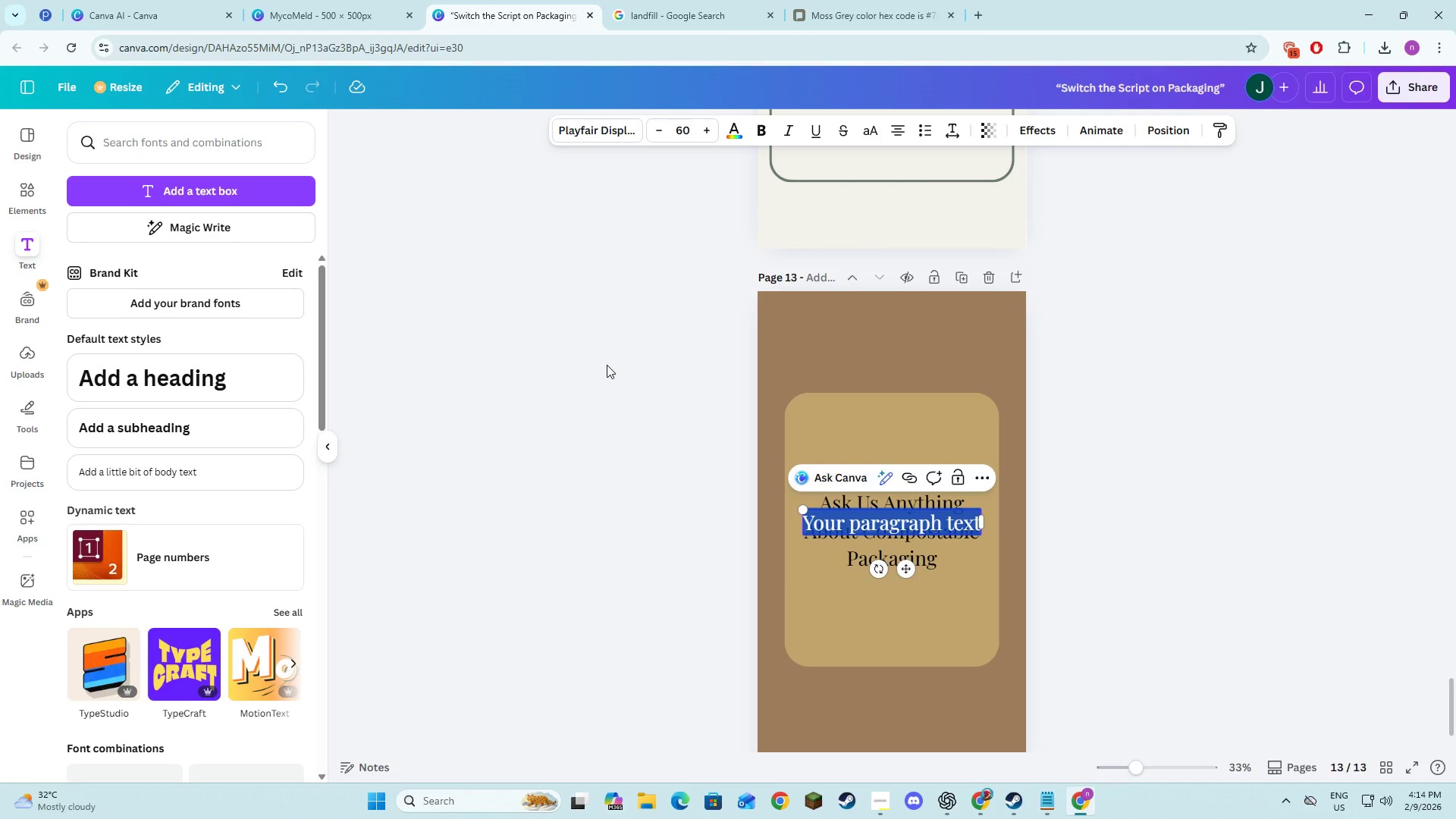 
type(Q&A)
 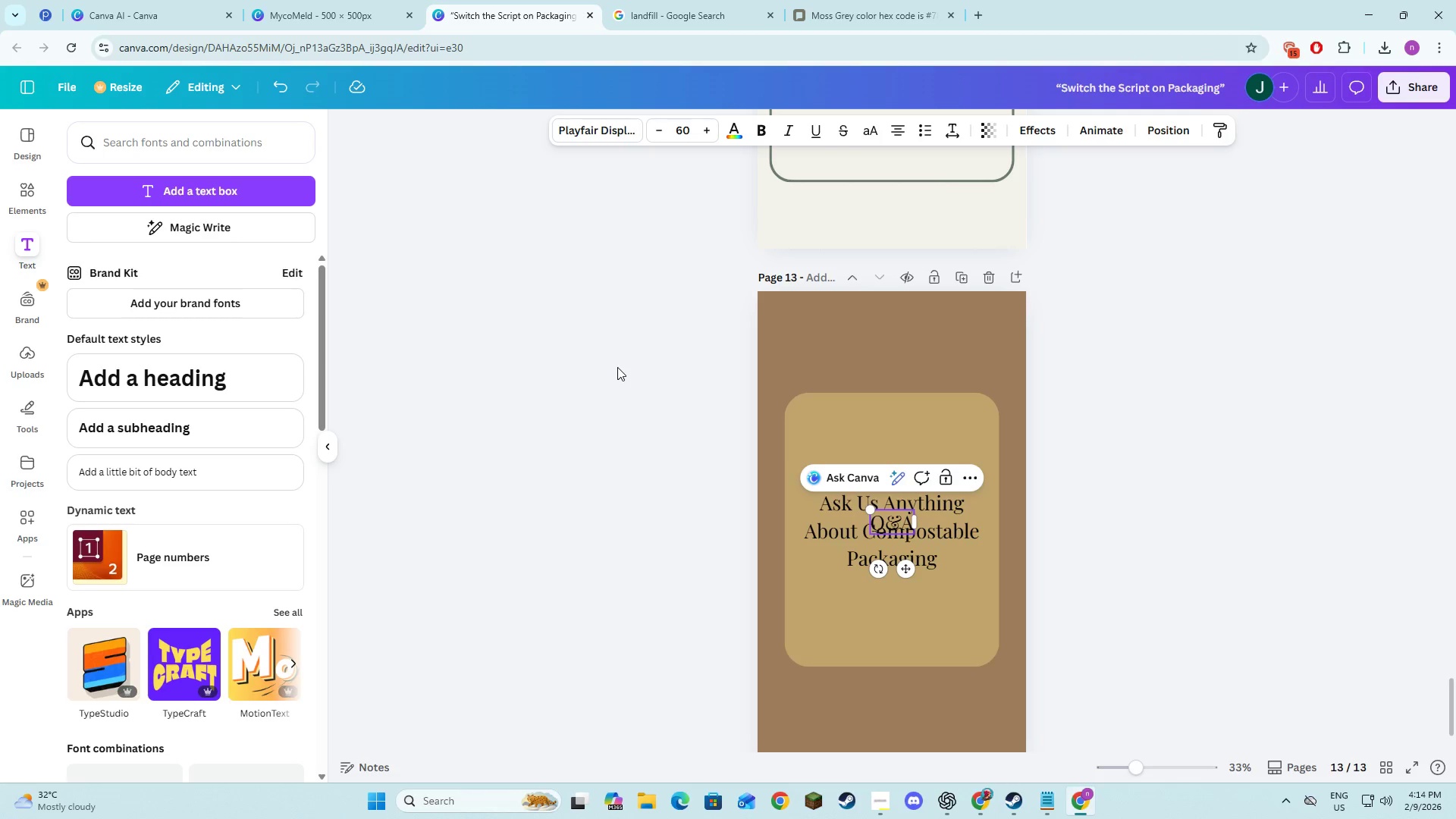 
double_click([709, 122])
 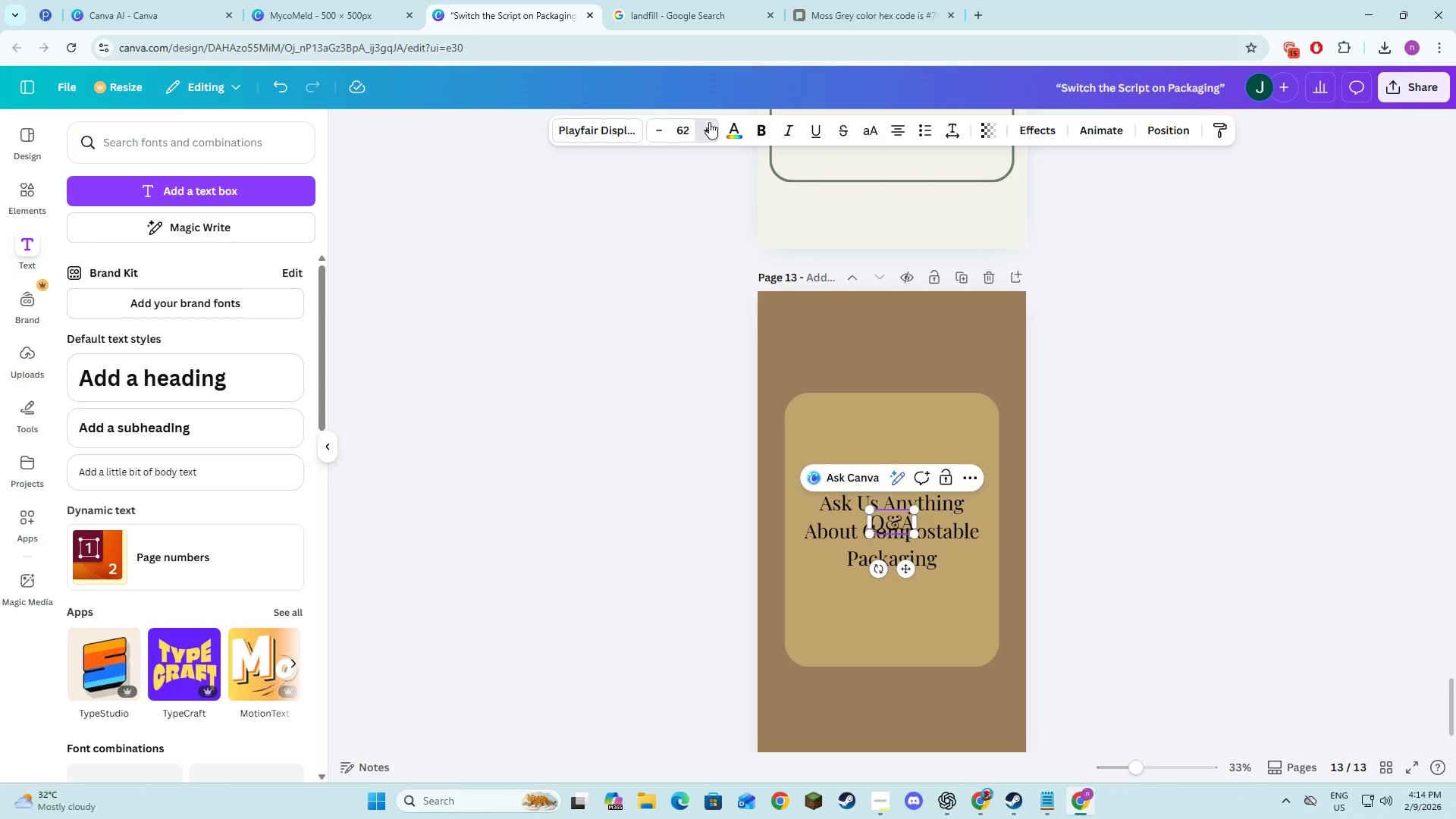 
triple_click([709, 122])
 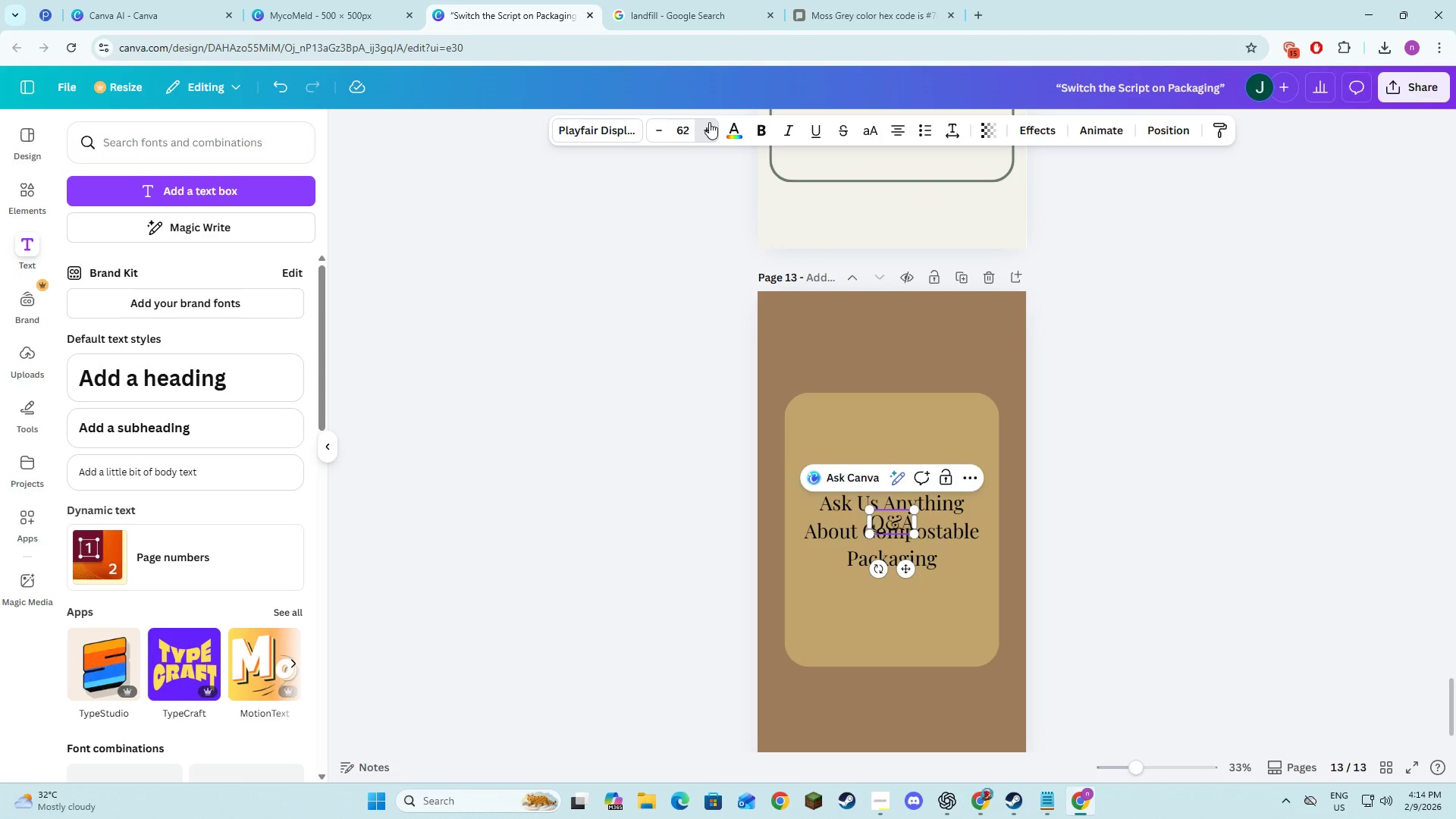 
triple_click([709, 122])
 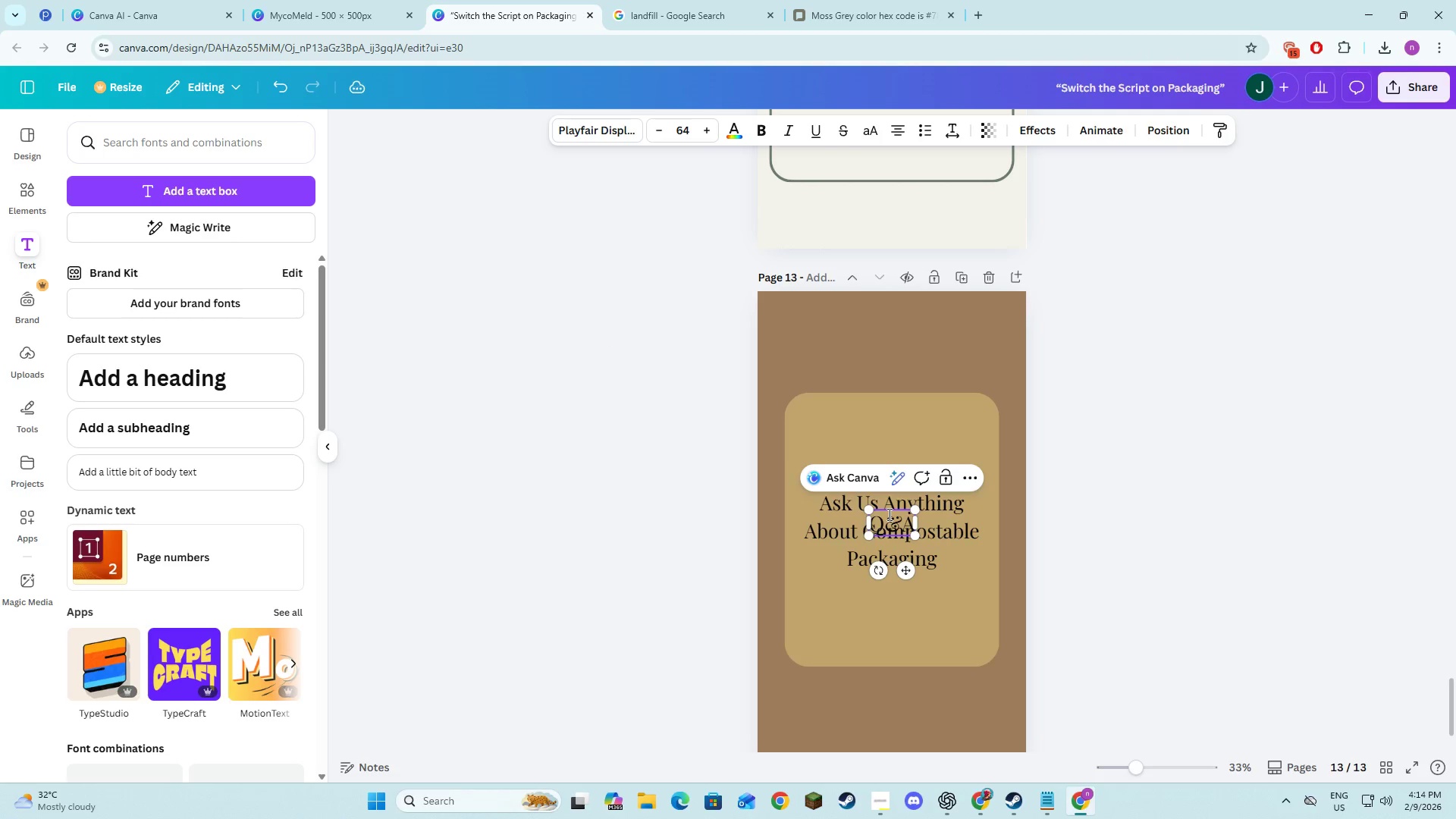 
left_click([890, 519])
 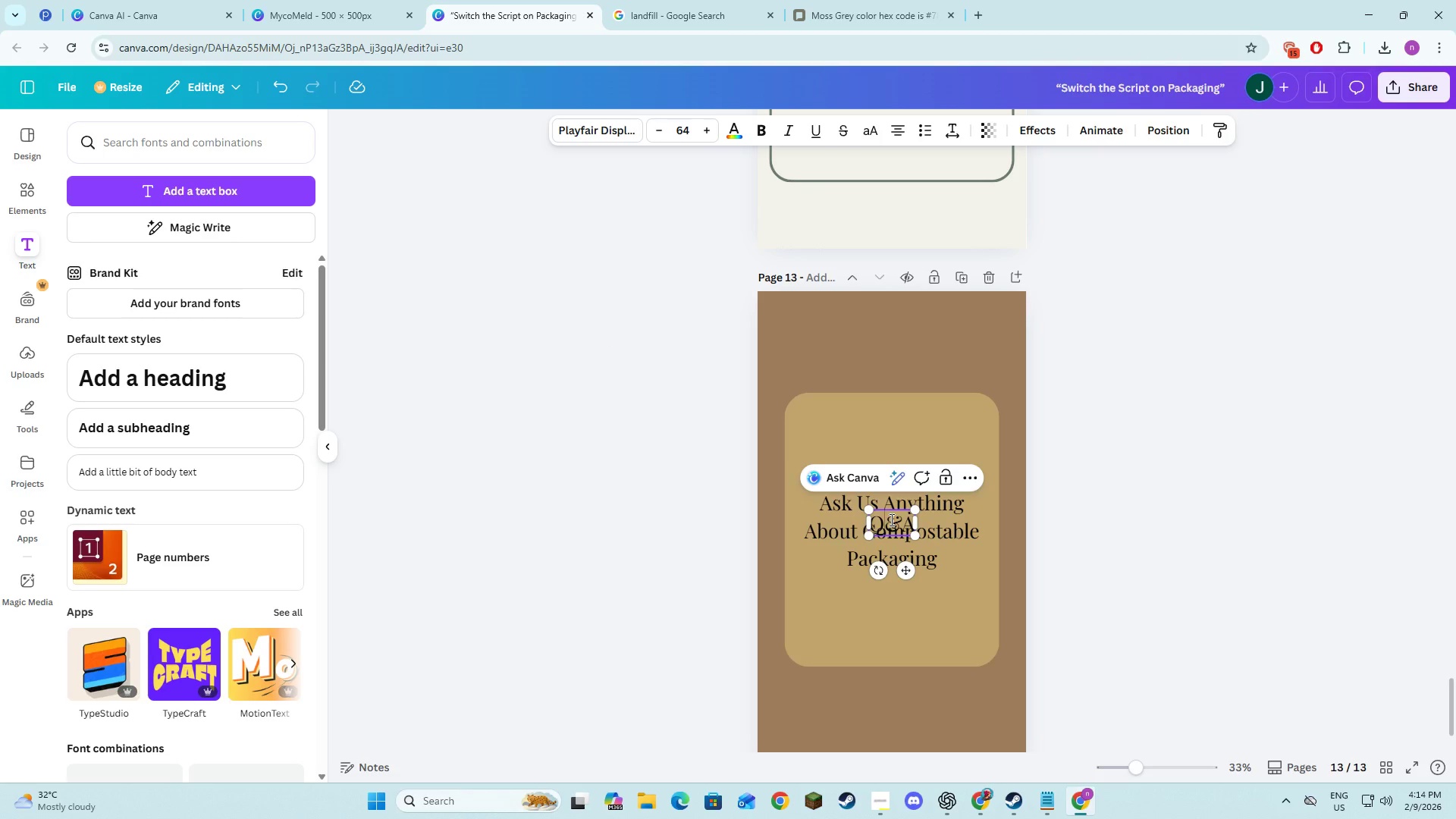 
key(Control+ControlLeft)
 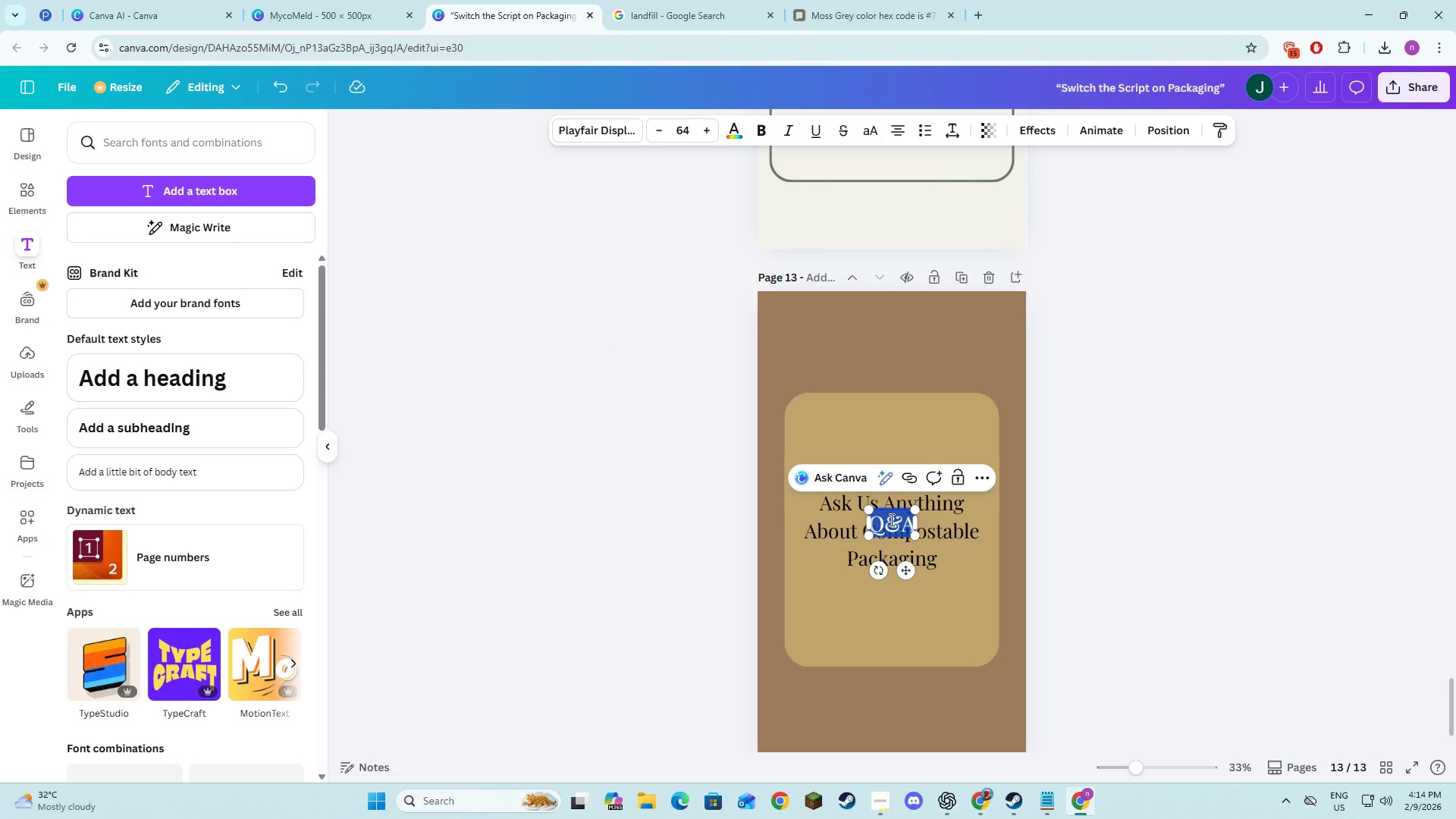 
key(Control+A)
 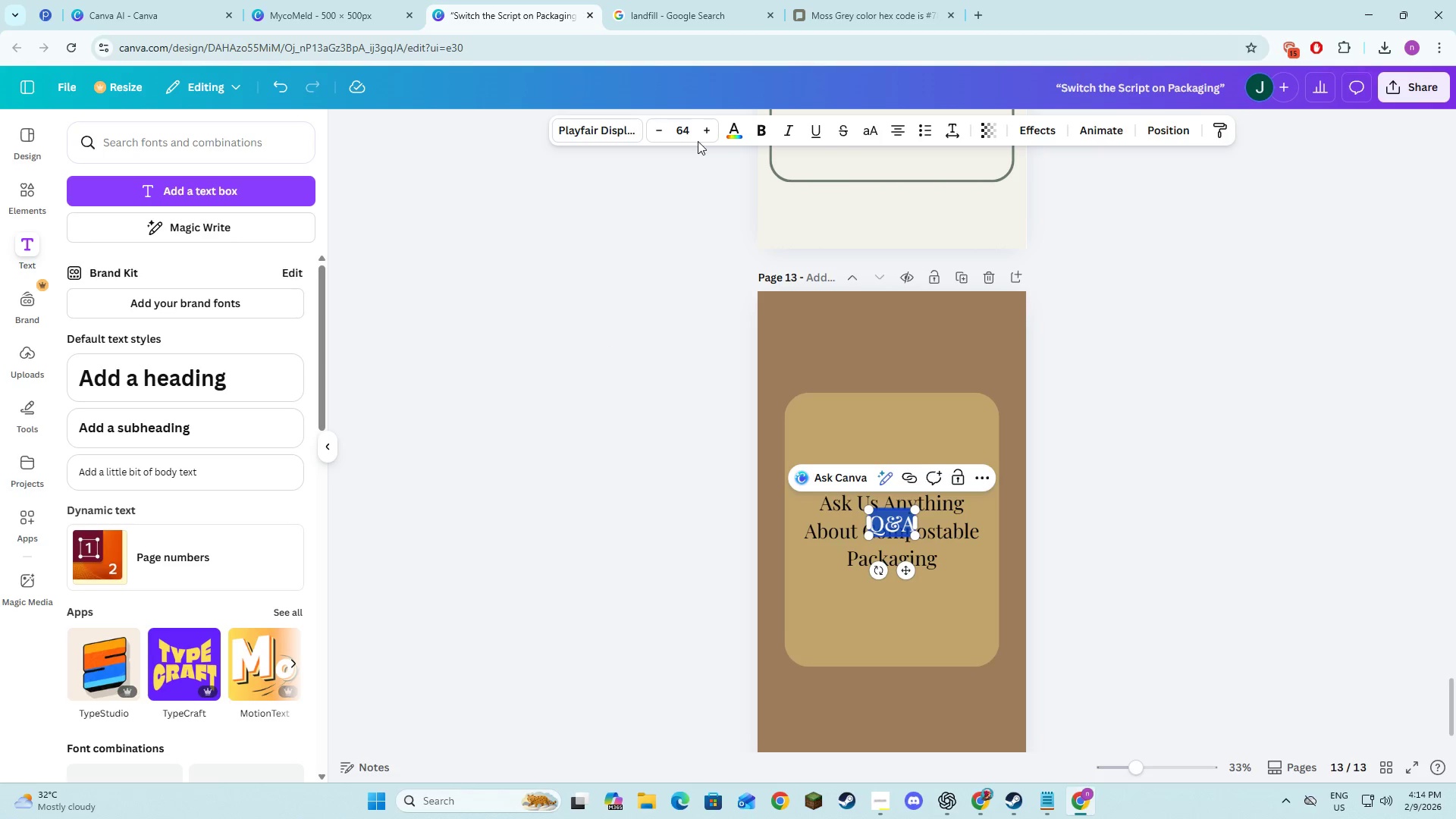 
left_click([692, 132])
 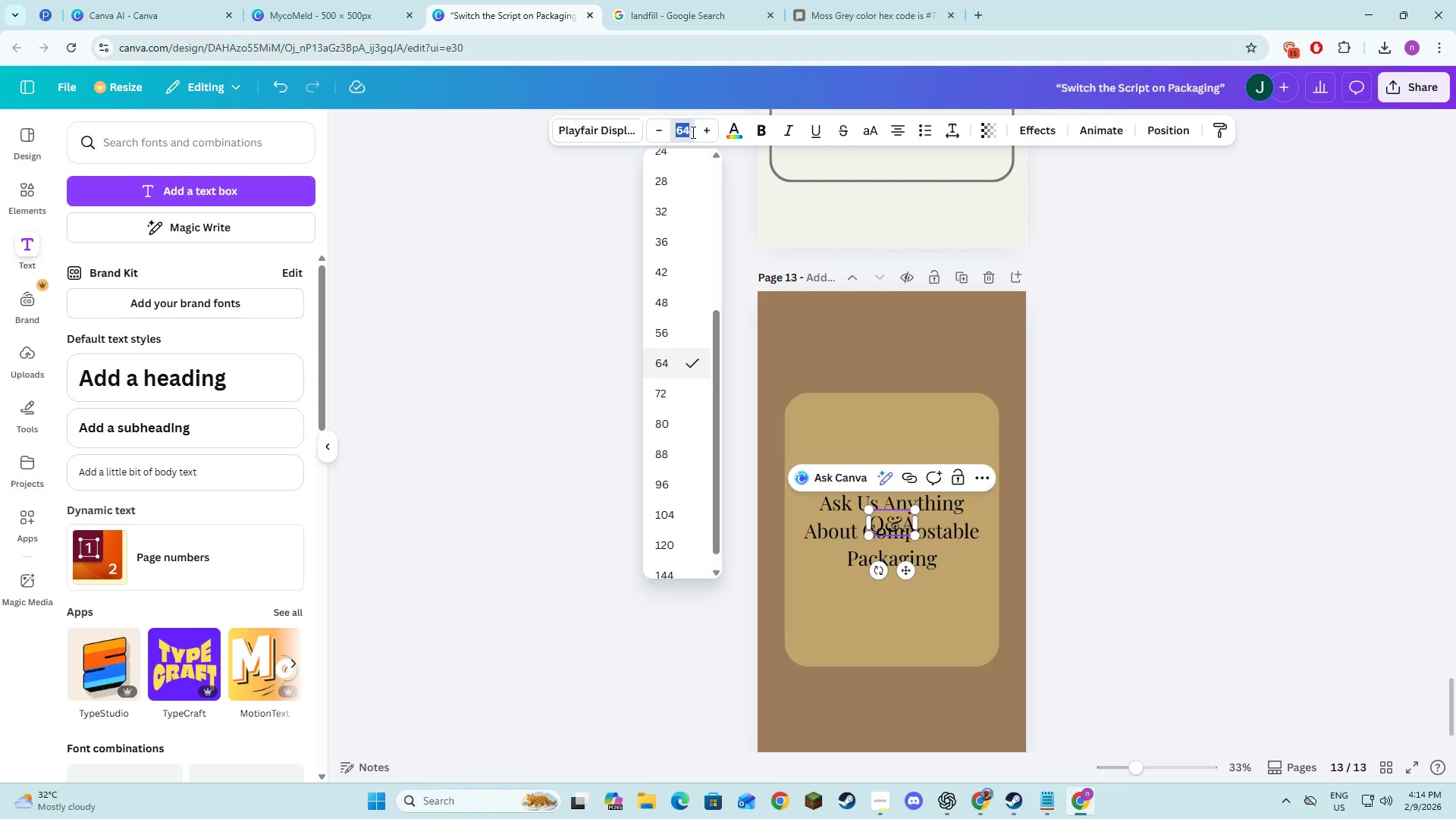 
key(Numpad8)
 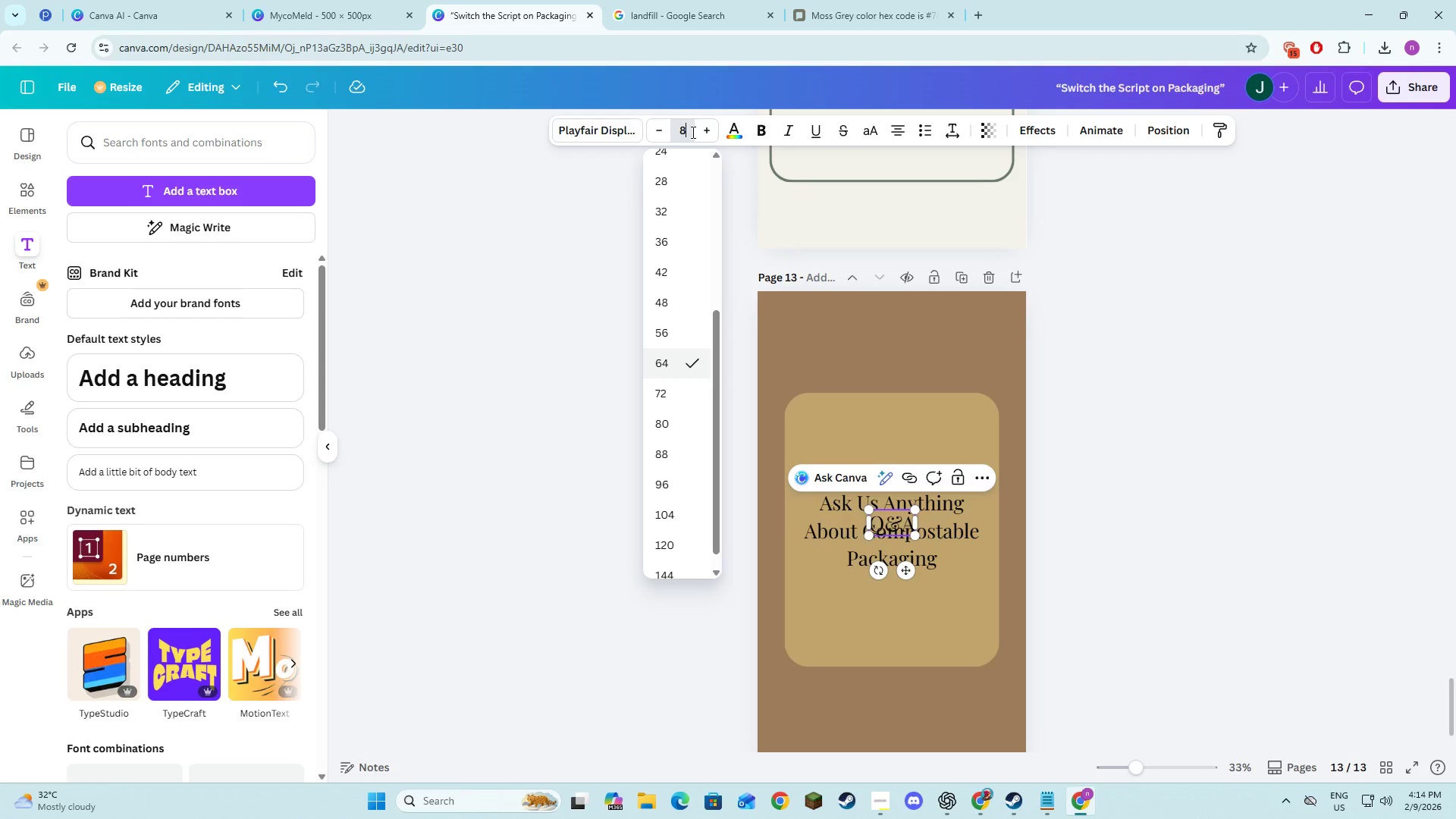 
key(Numpad0)
 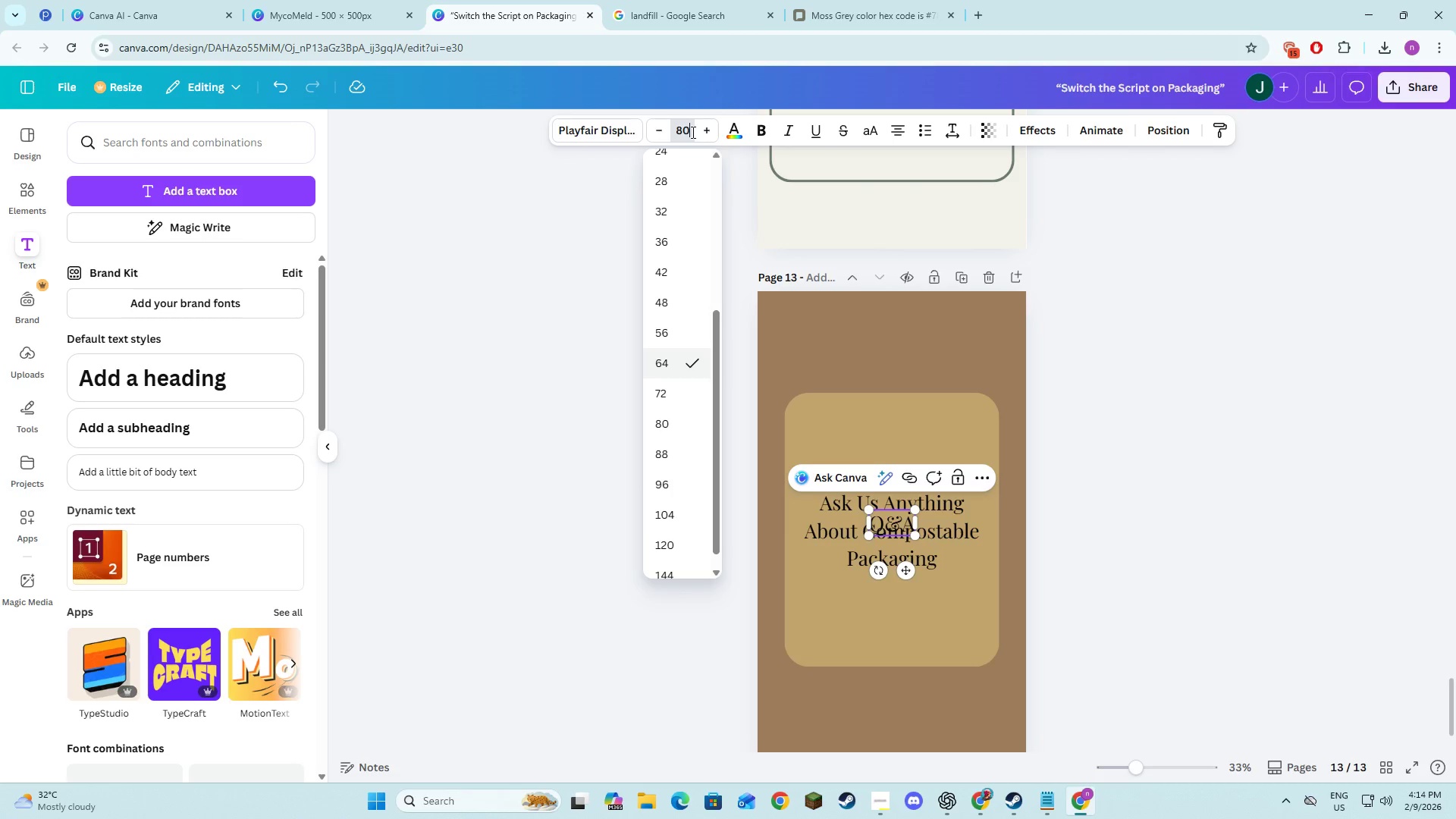 
key(NumpadEnter)
 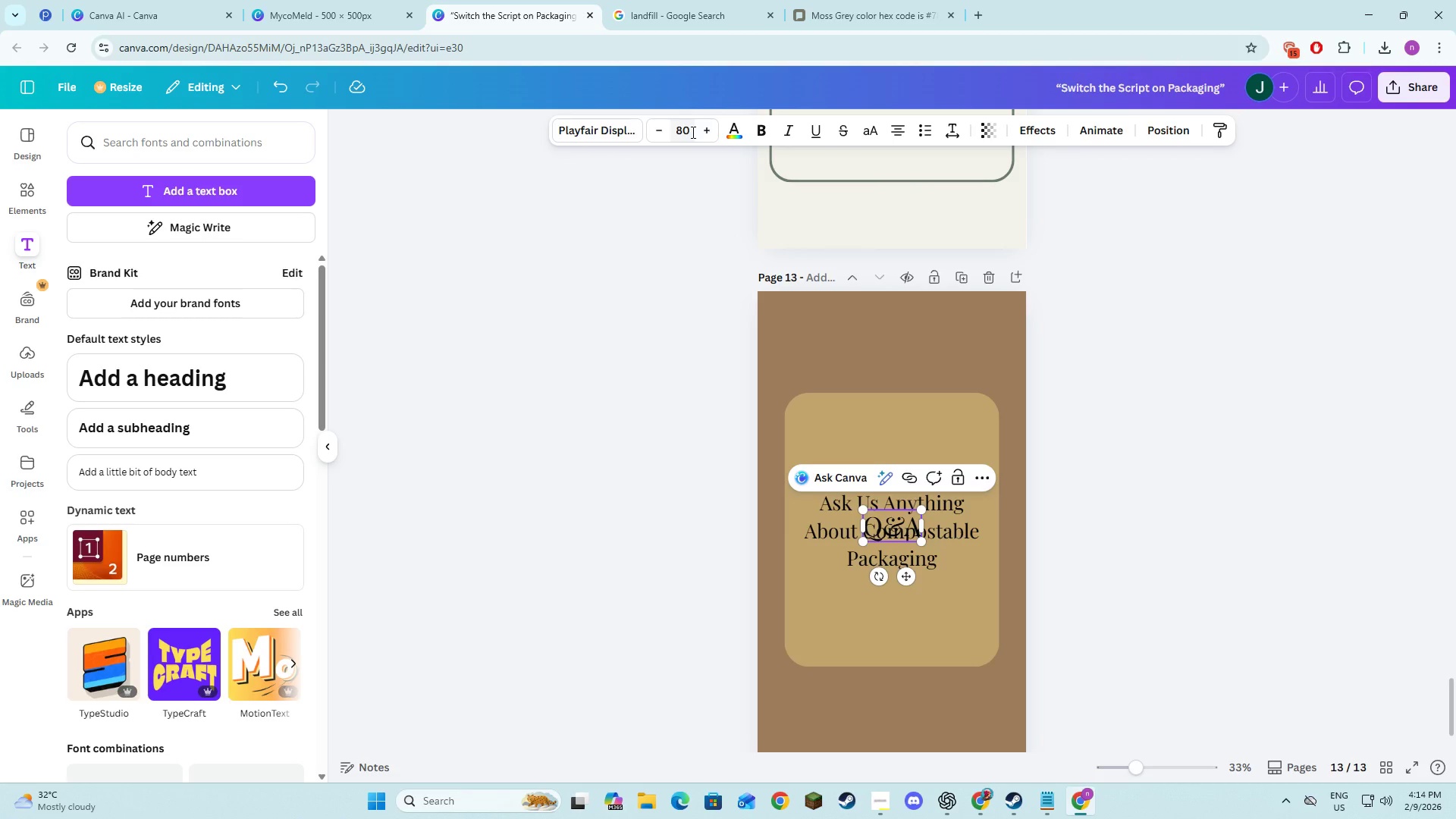 
left_click([692, 132])
 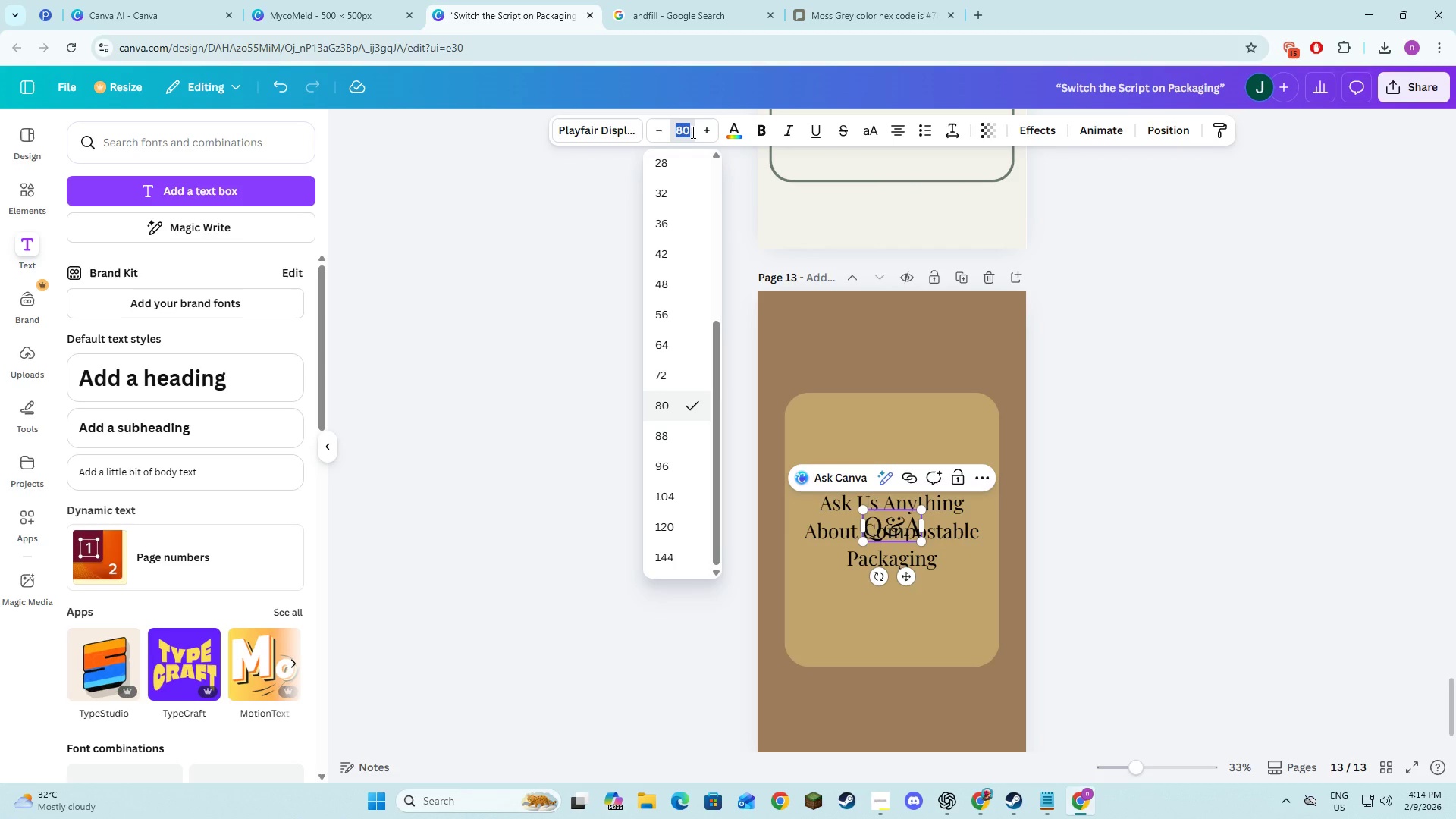 
key(Numpad1)
 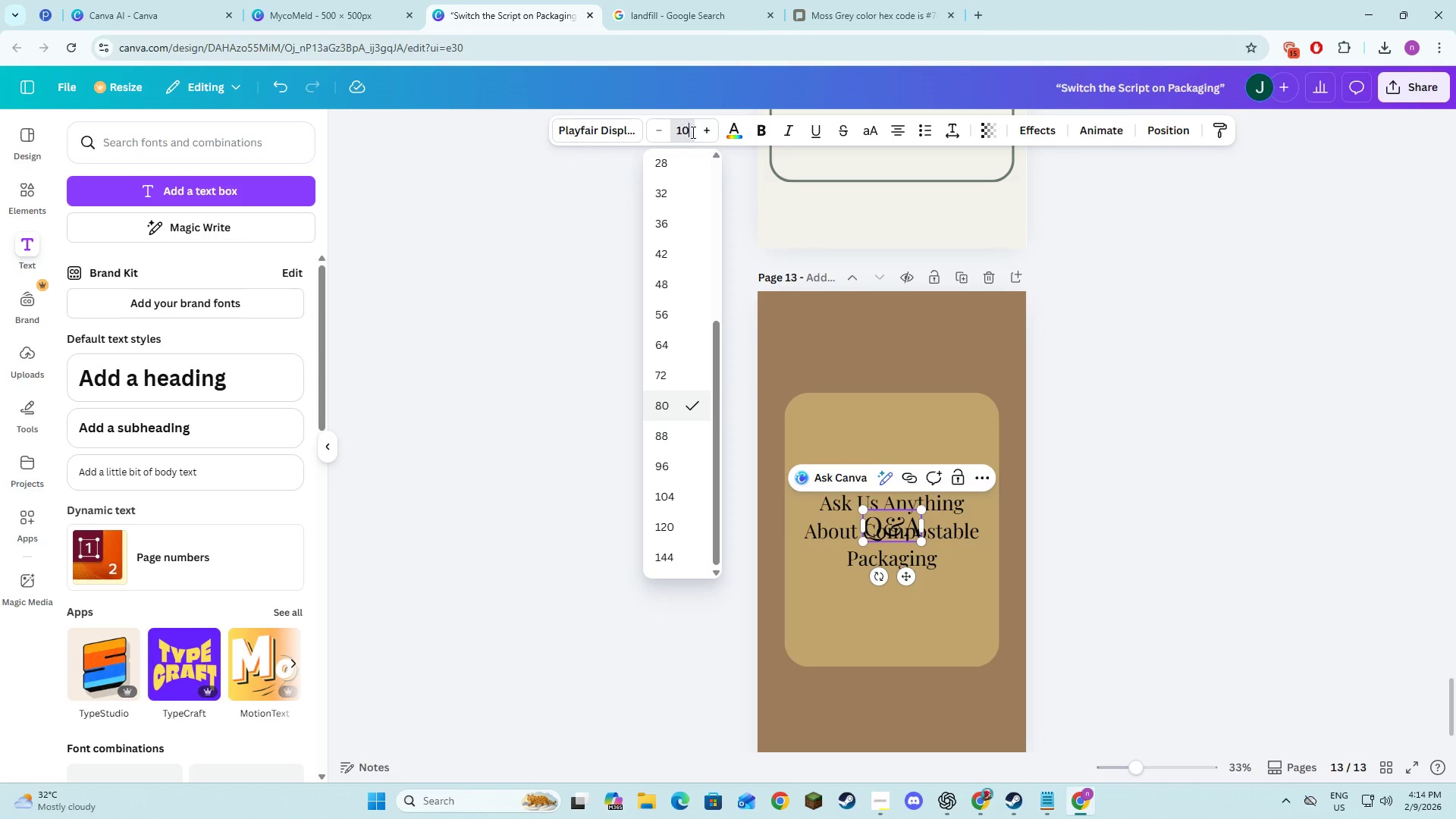 
key(Numpad0)
 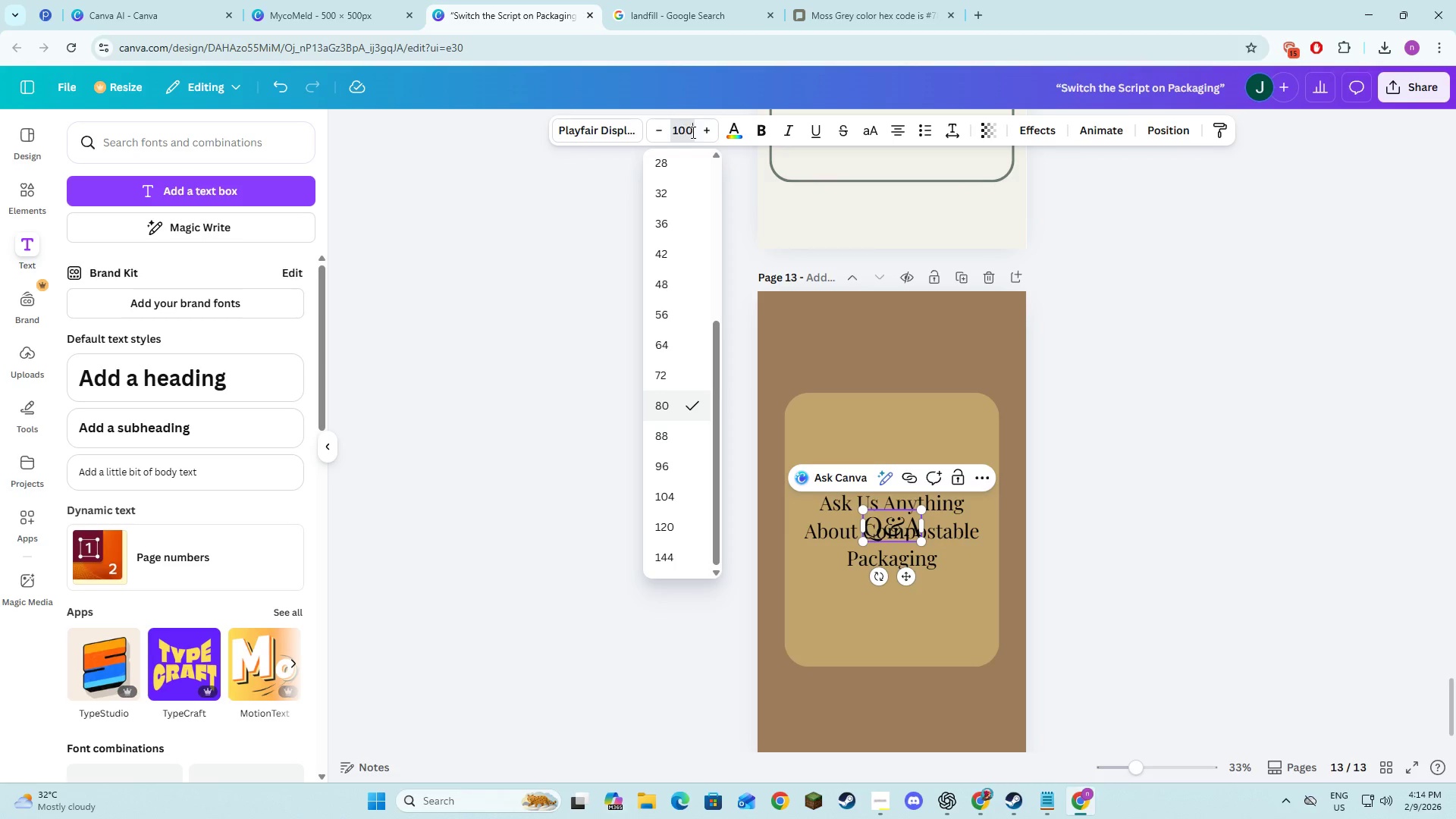 
key(Numpad0)
 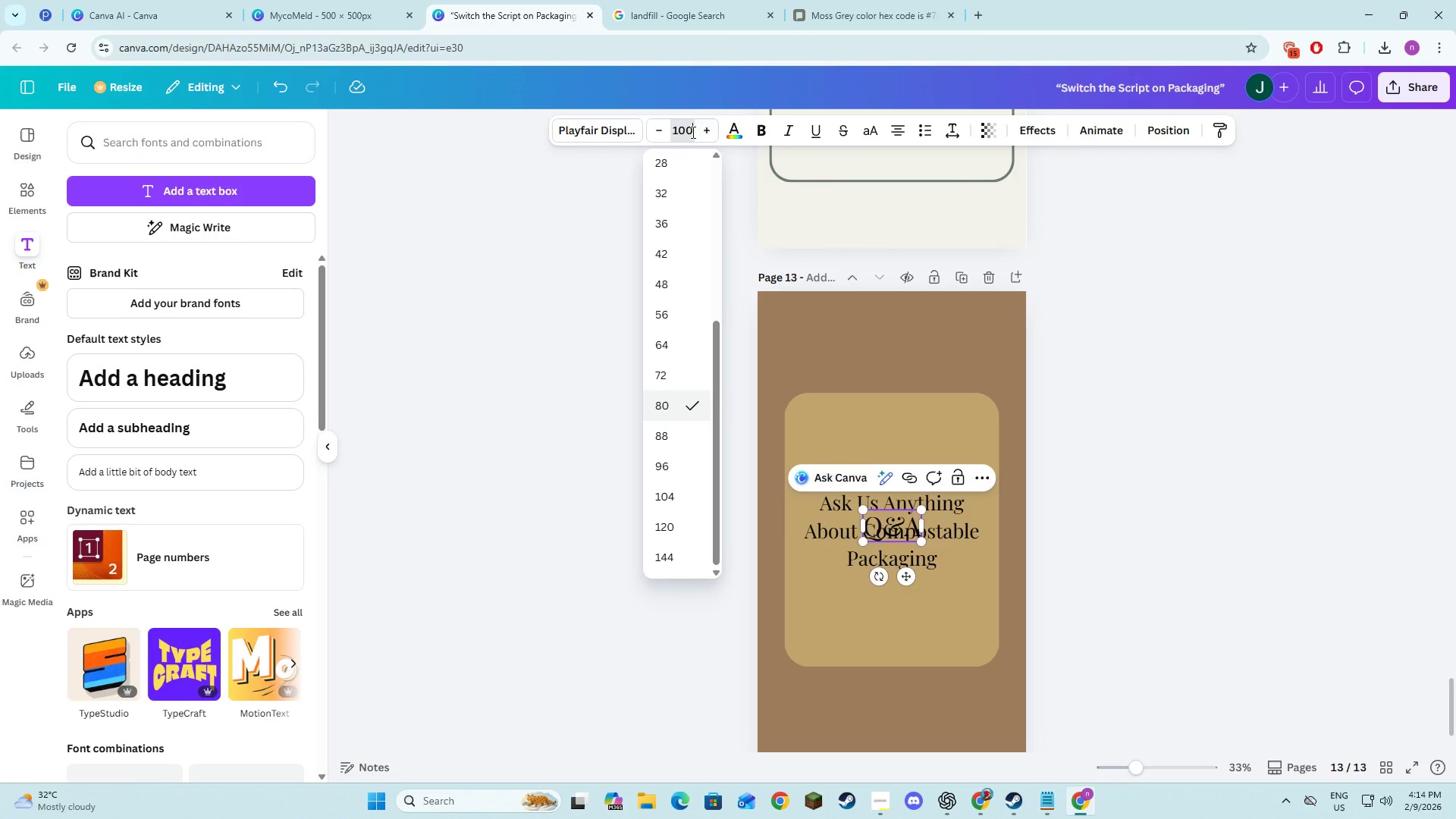 
key(NumpadEnter)
 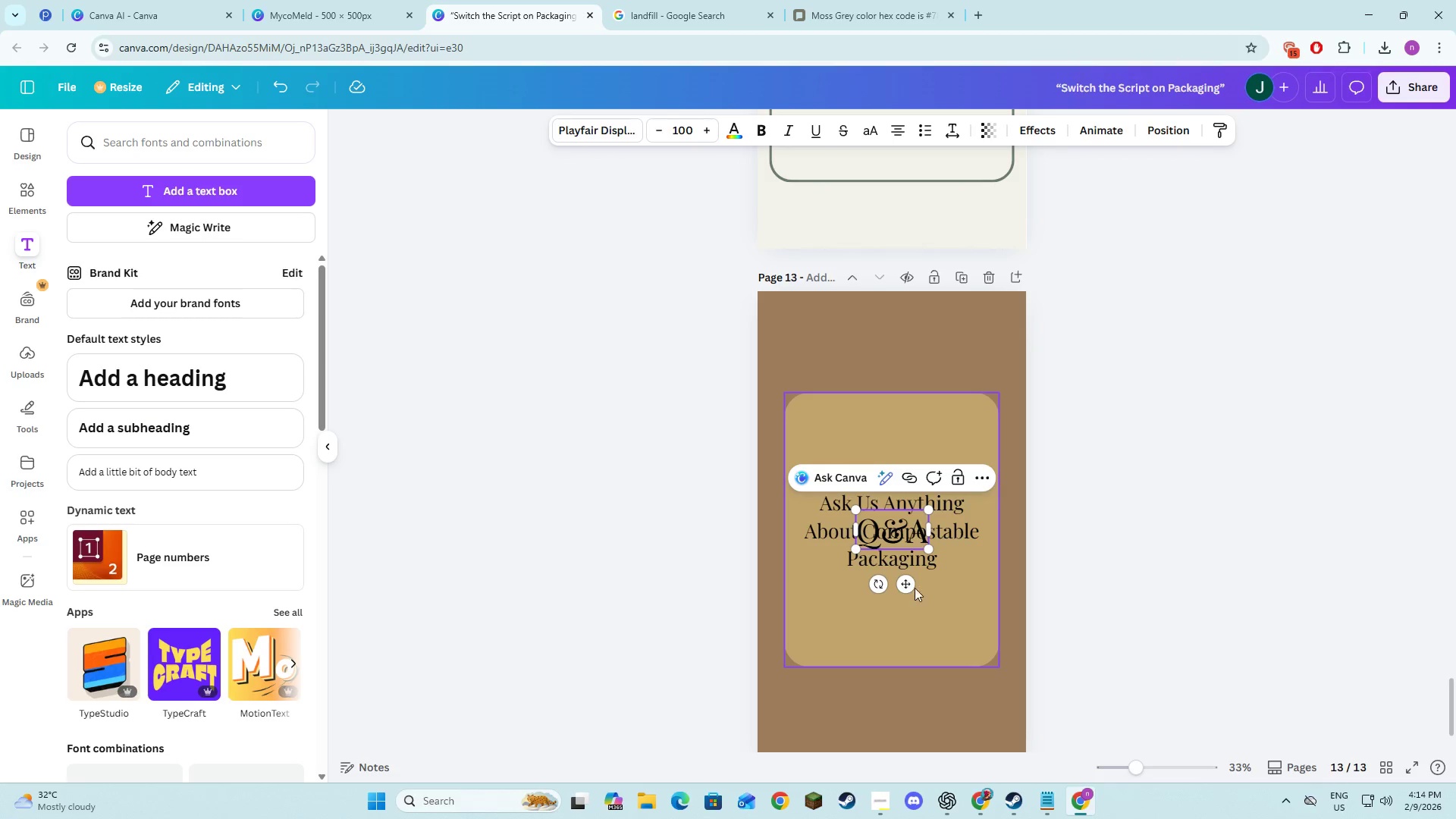 
left_click_drag(start_coordinate=[912, 587], to_coordinate=[906, 413])
 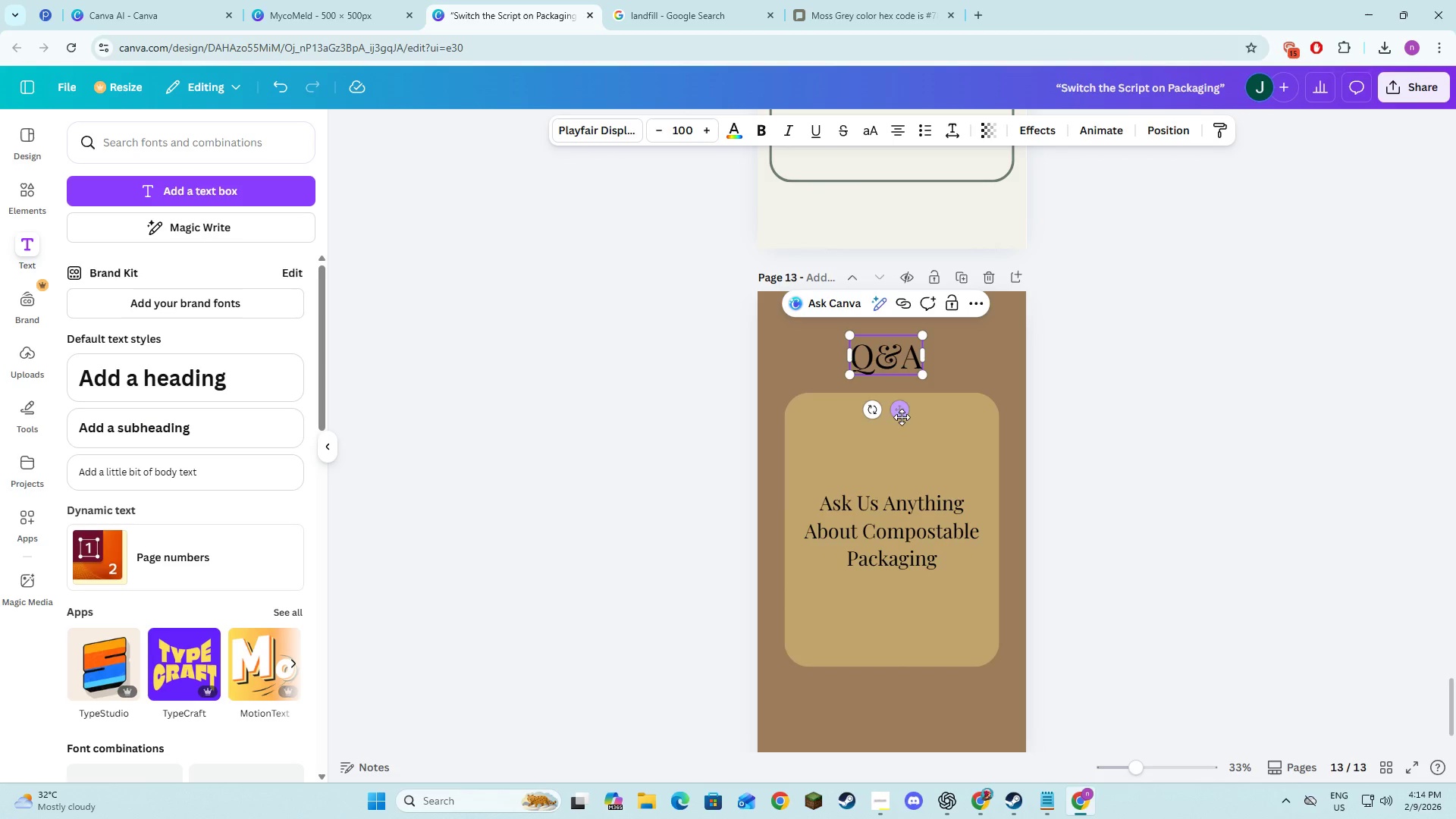 
left_click_drag(start_coordinate=[899, 413], to_coordinate=[904, 414])
 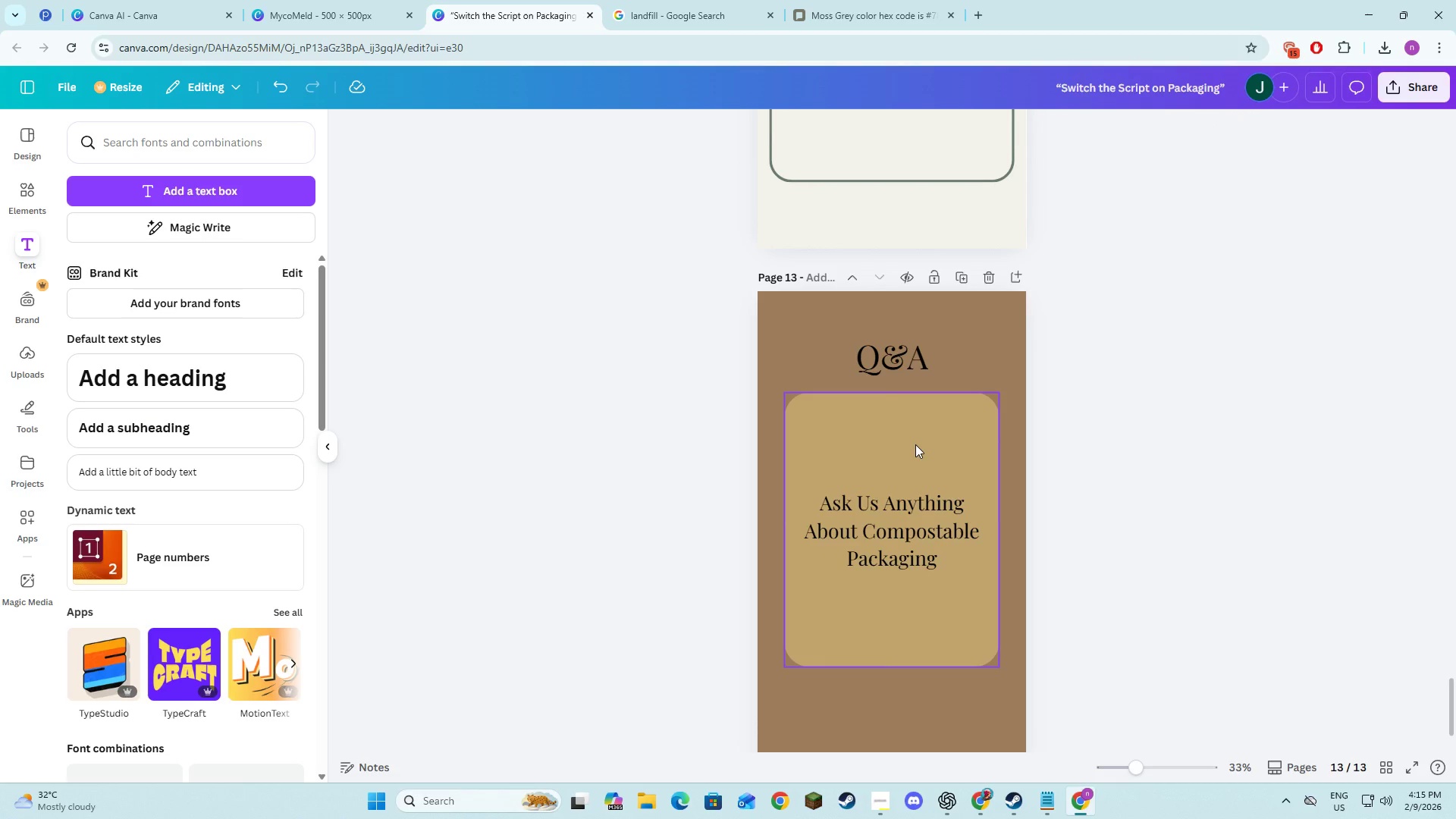 
left_click([915, 444])
 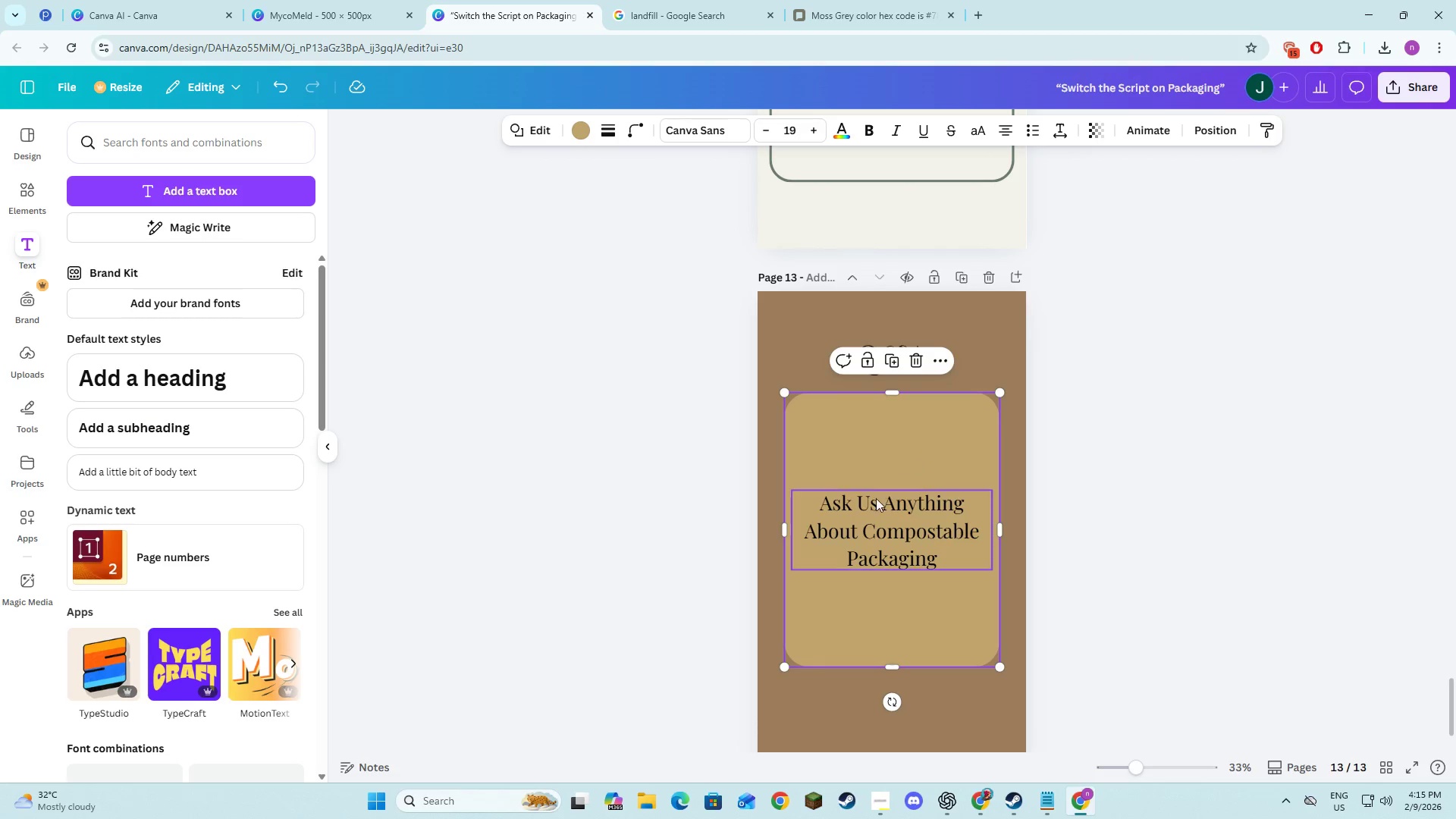 
left_click([875, 507])
 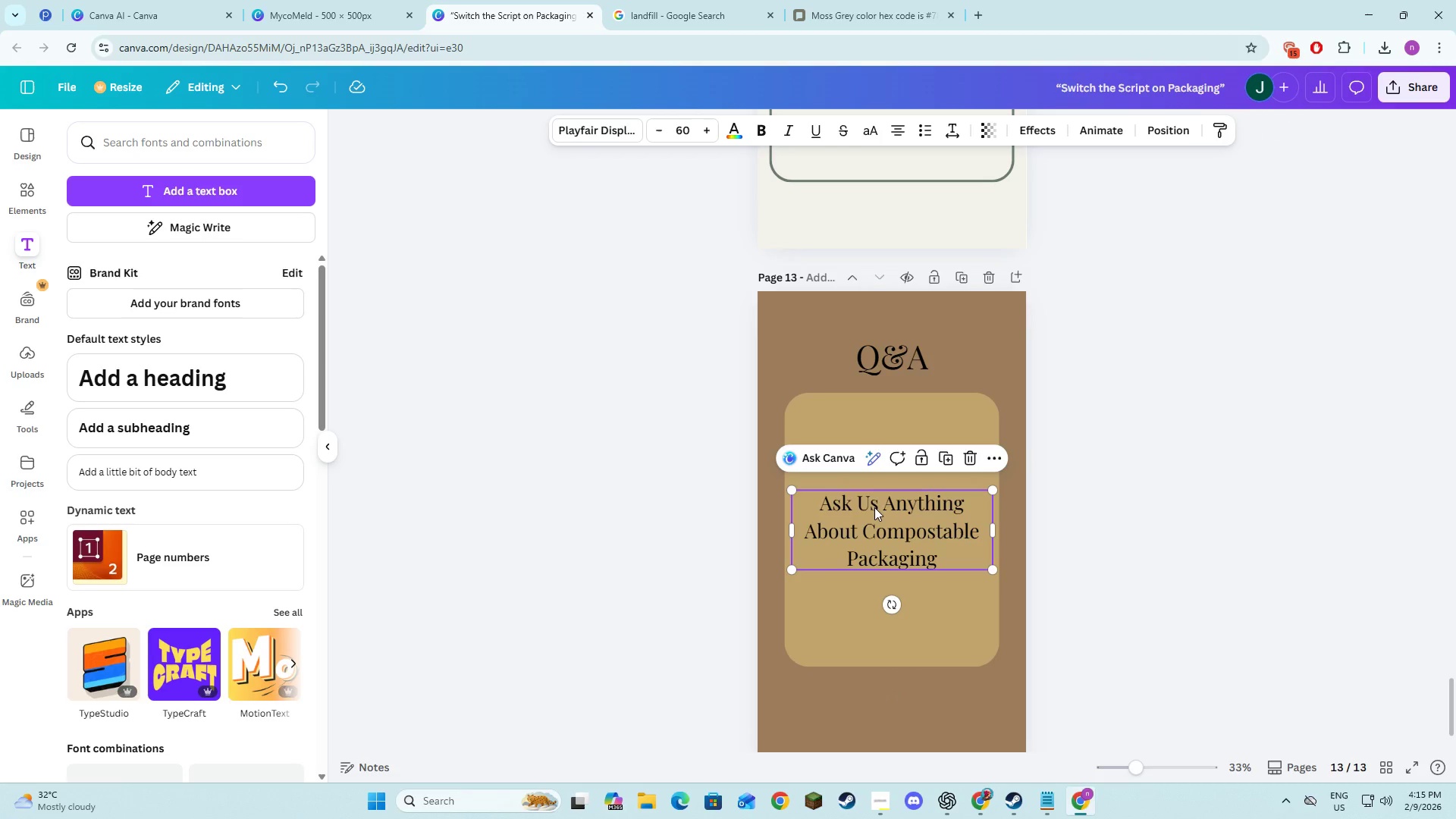 
hold_key(key=ShiftLeft, duration=1.11)
left_click([849, 426])
 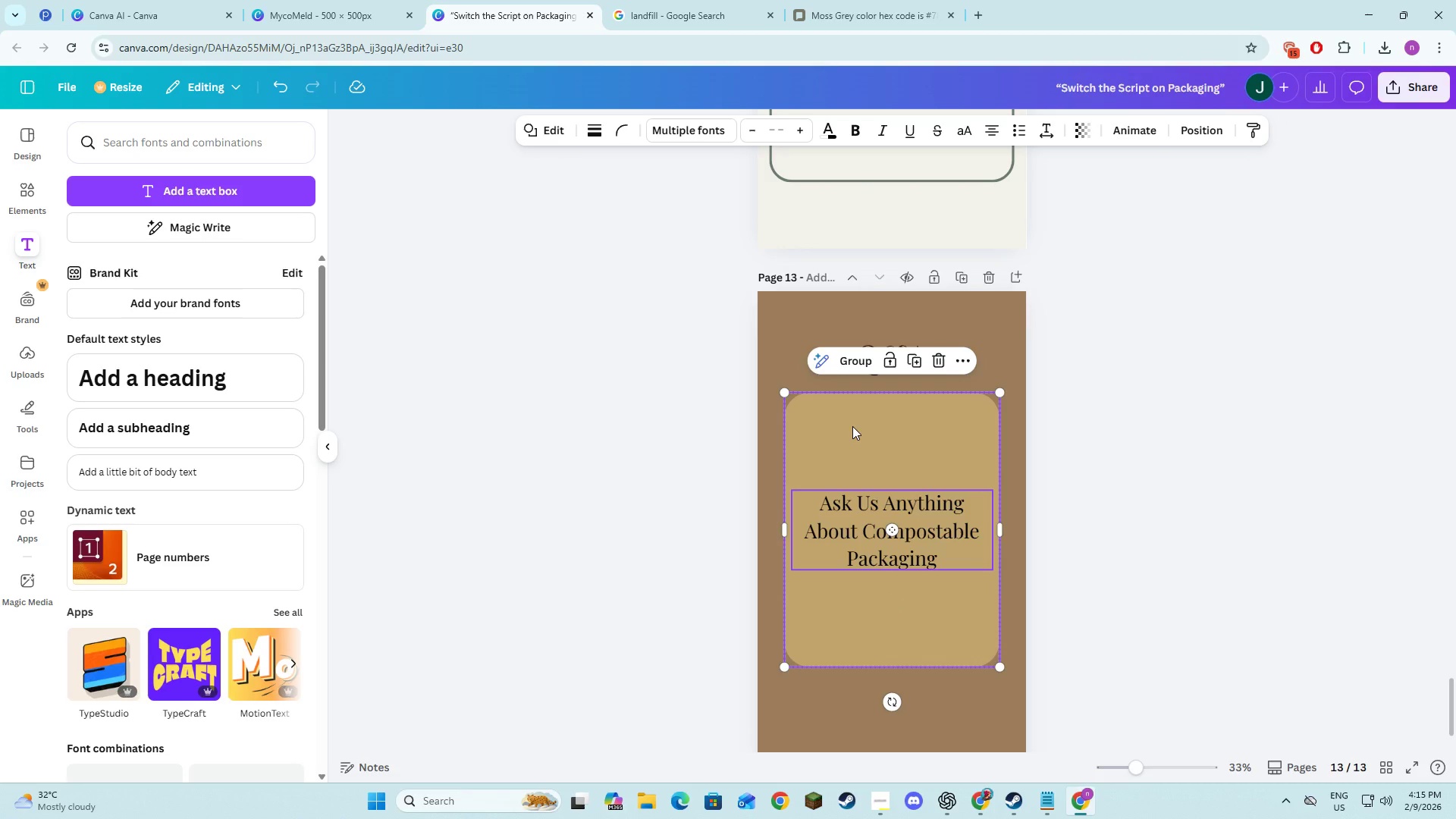 
left_click_drag(start_coordinate=[852, 426], to_coordinate=[853, 470])
 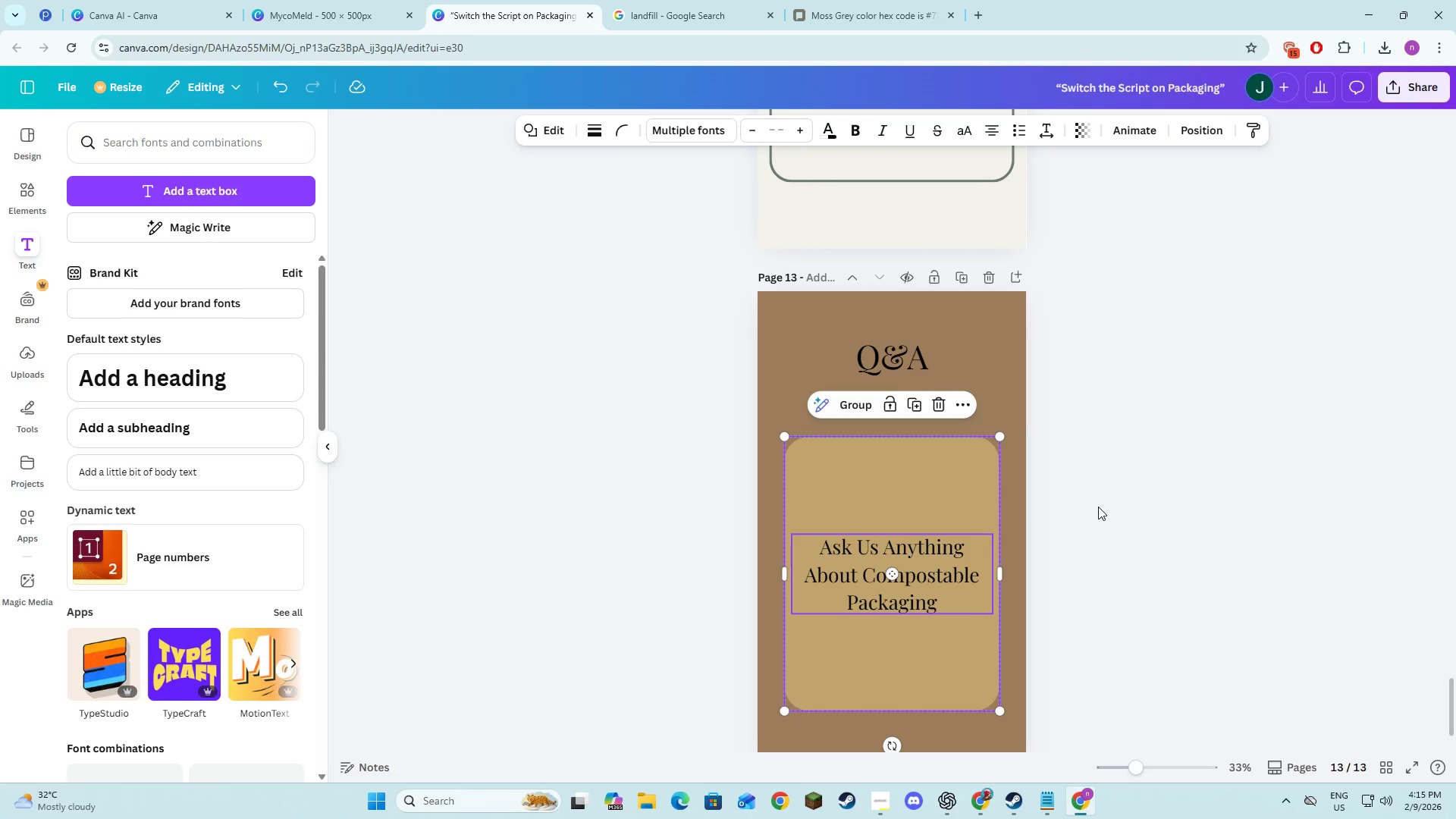 
left_click([1108, 513])
 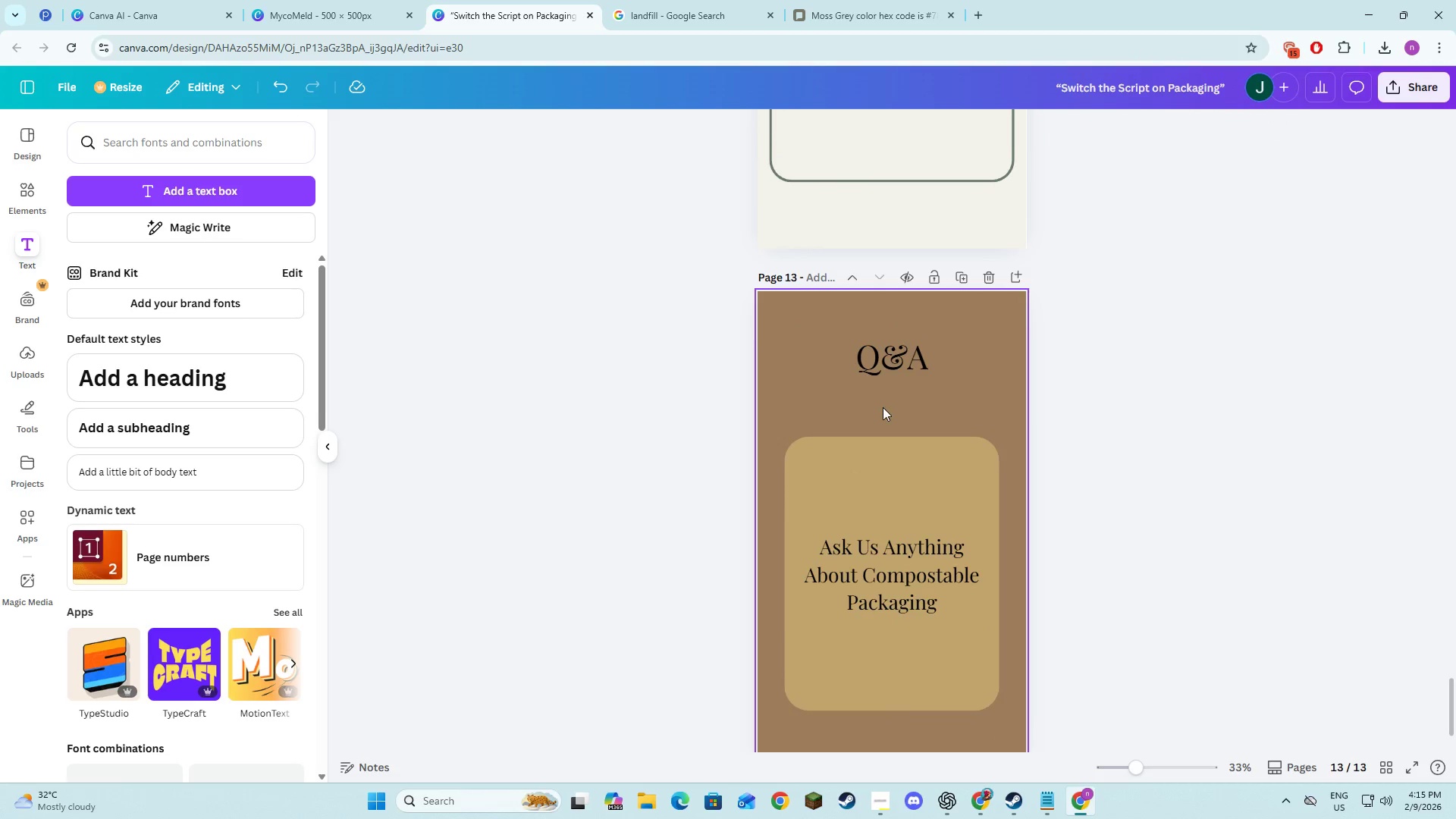 
key(Control+ControlLeft)
 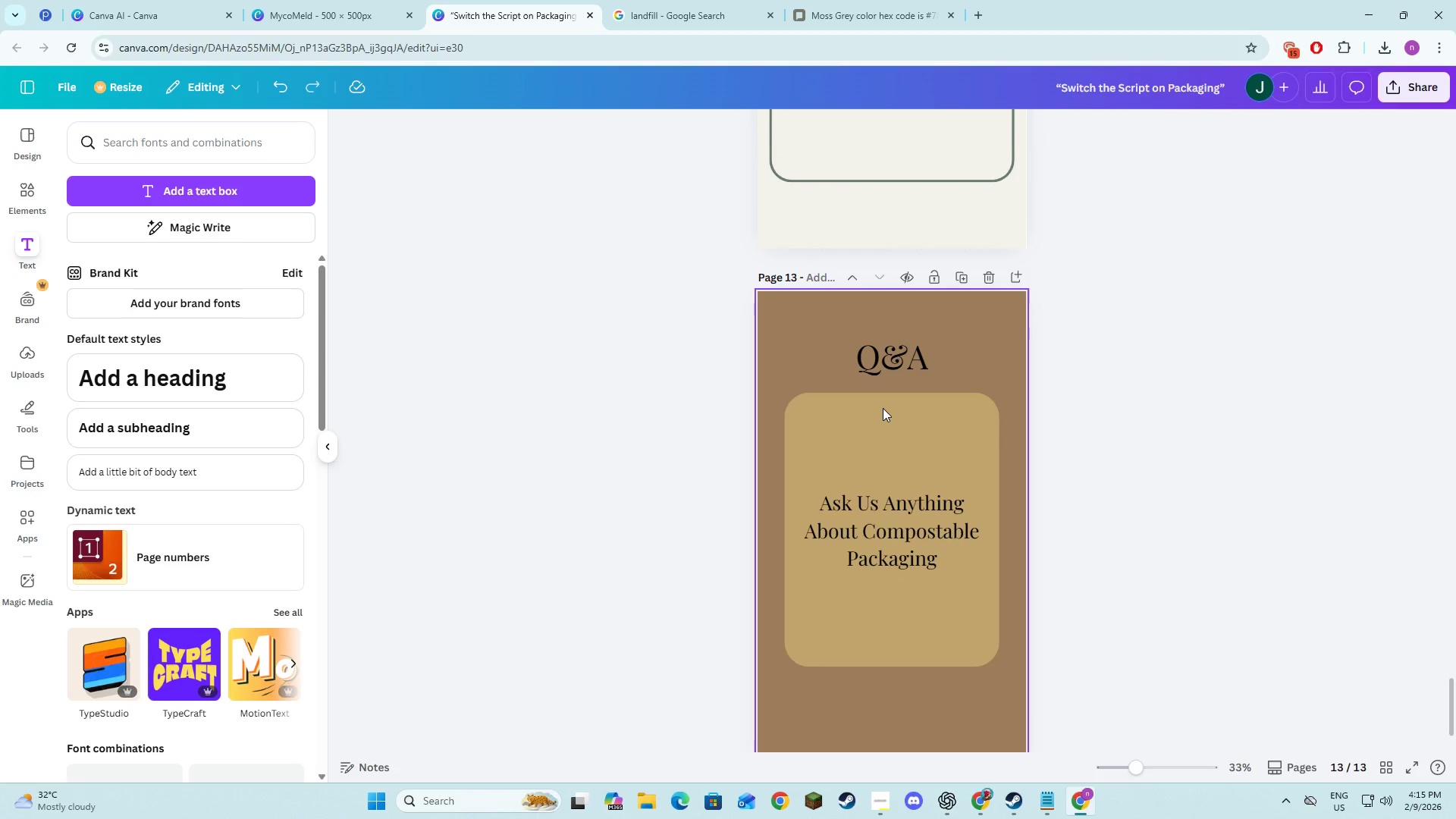 
key(Control+Z)
 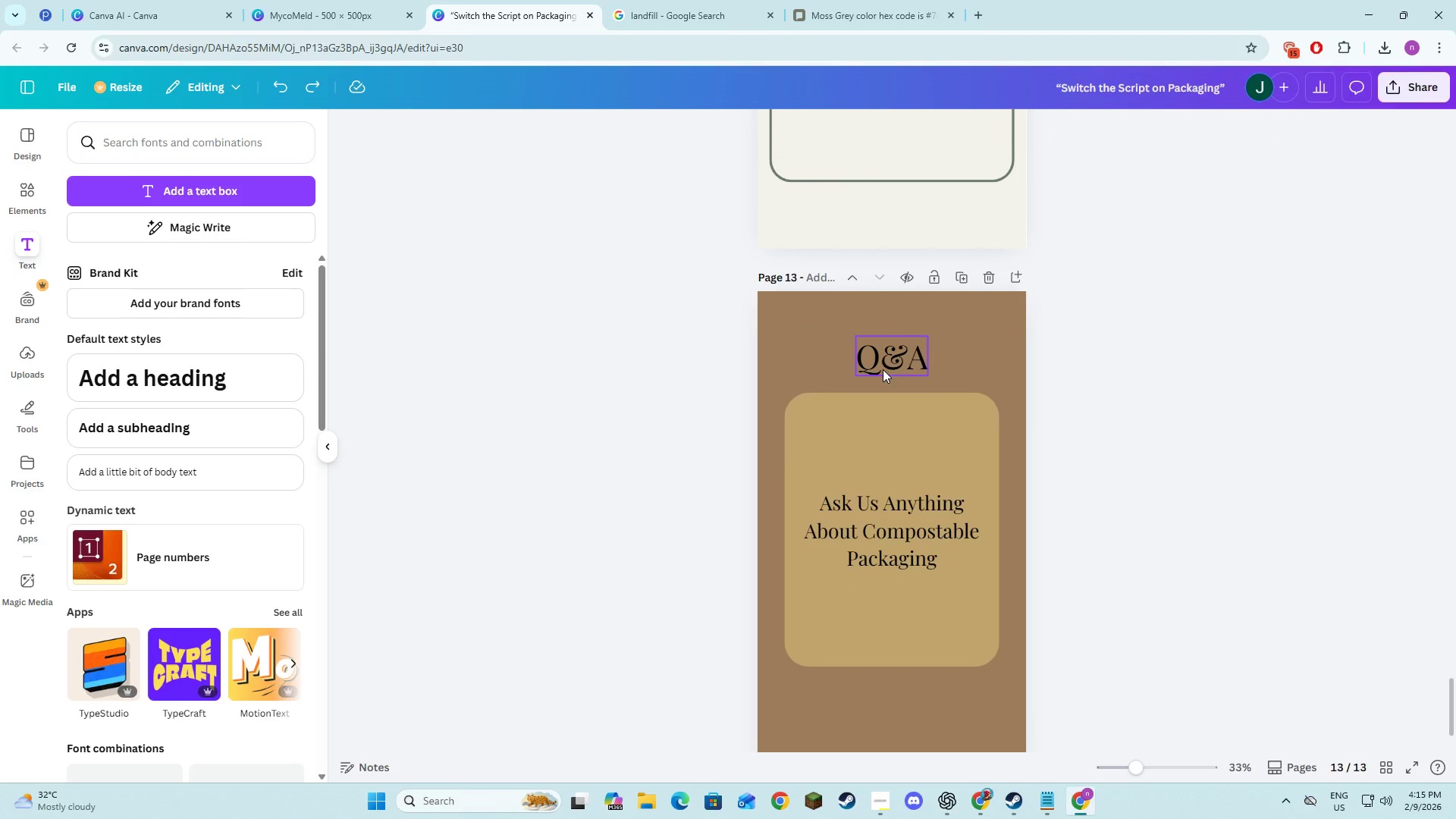 
left_click([883, 369])
 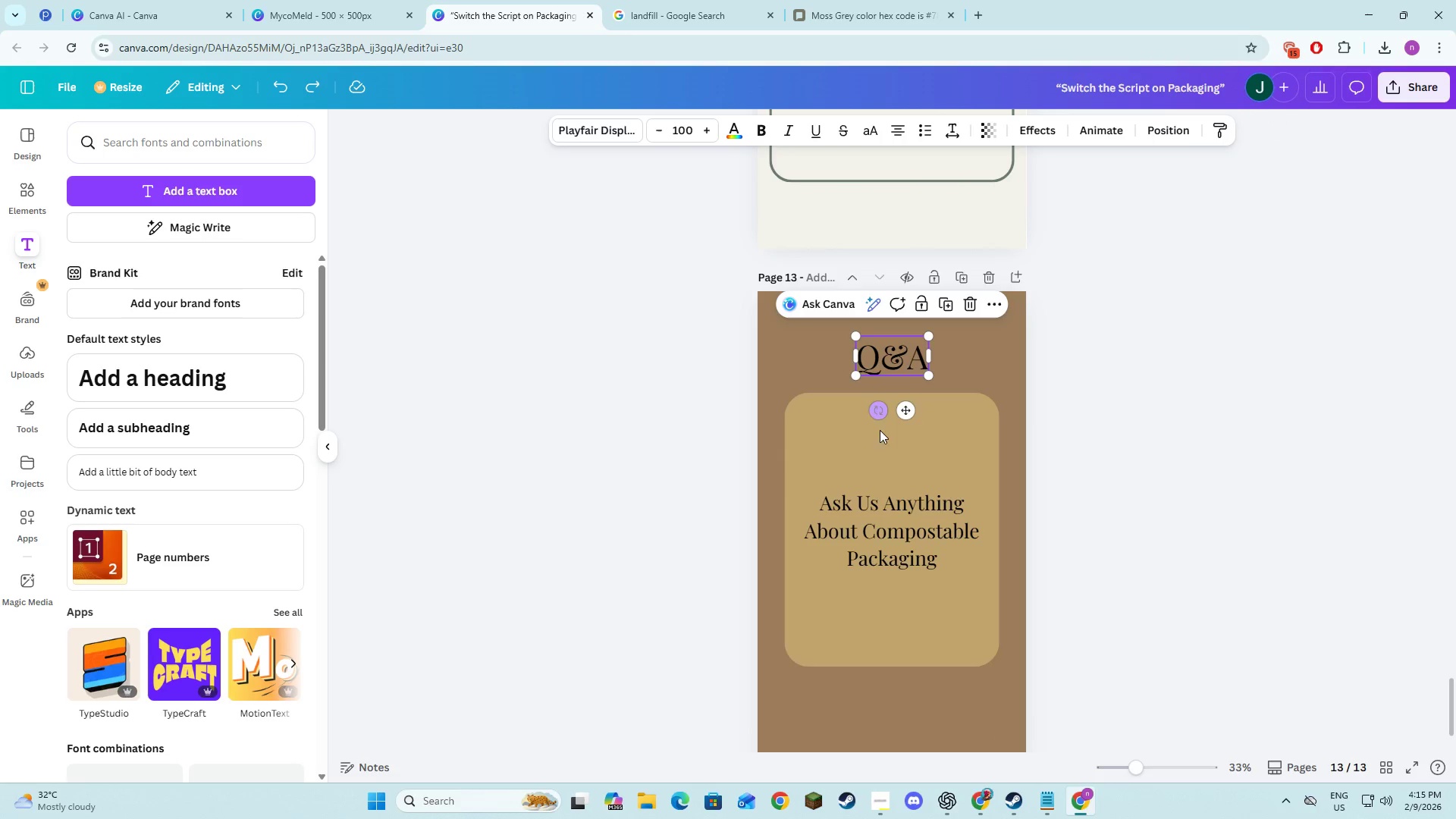 
hold_key(key=ShiftLeft, duration=0.84)
left_click([864, 444])
 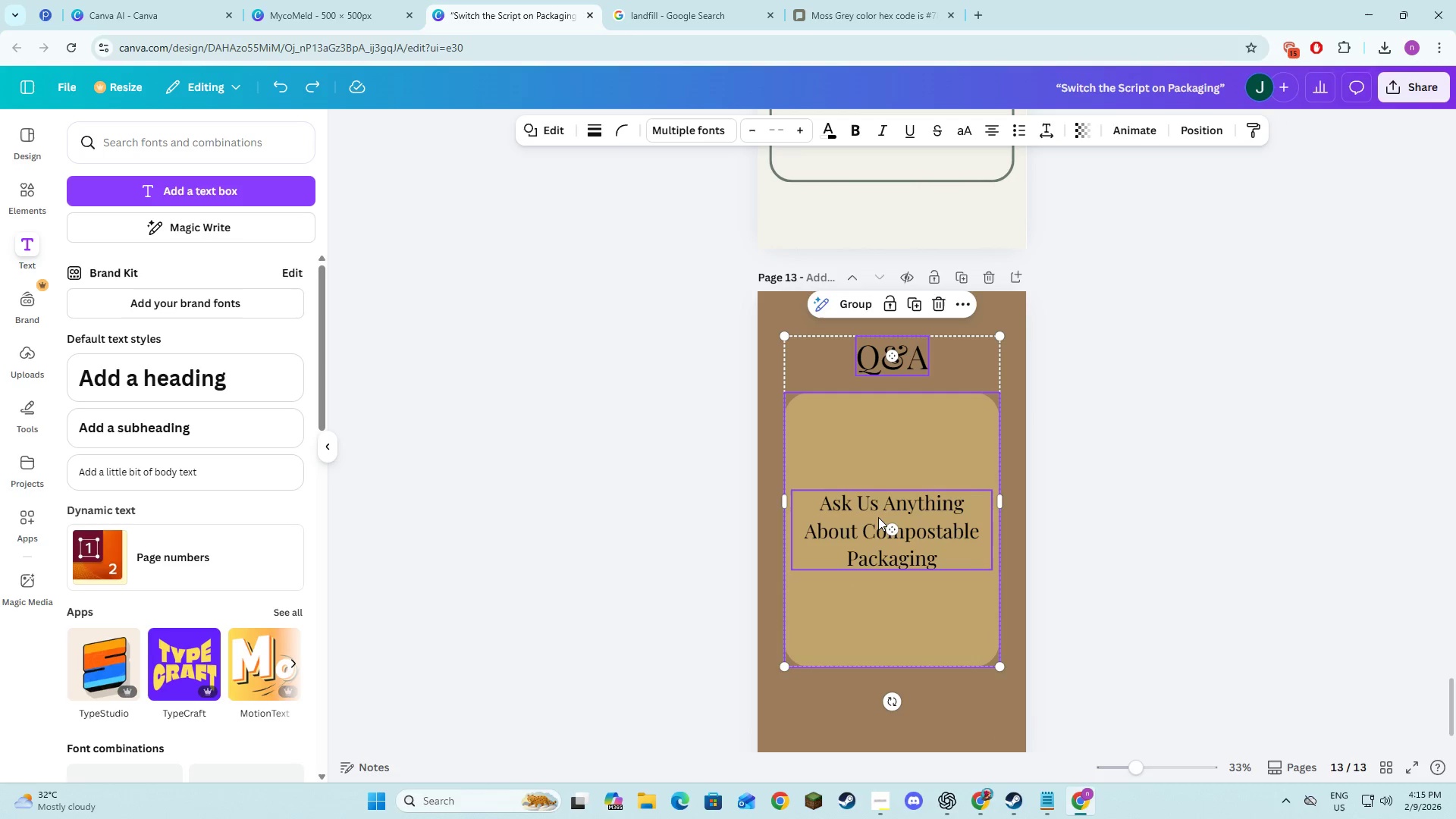 
double_click([878, 517])
 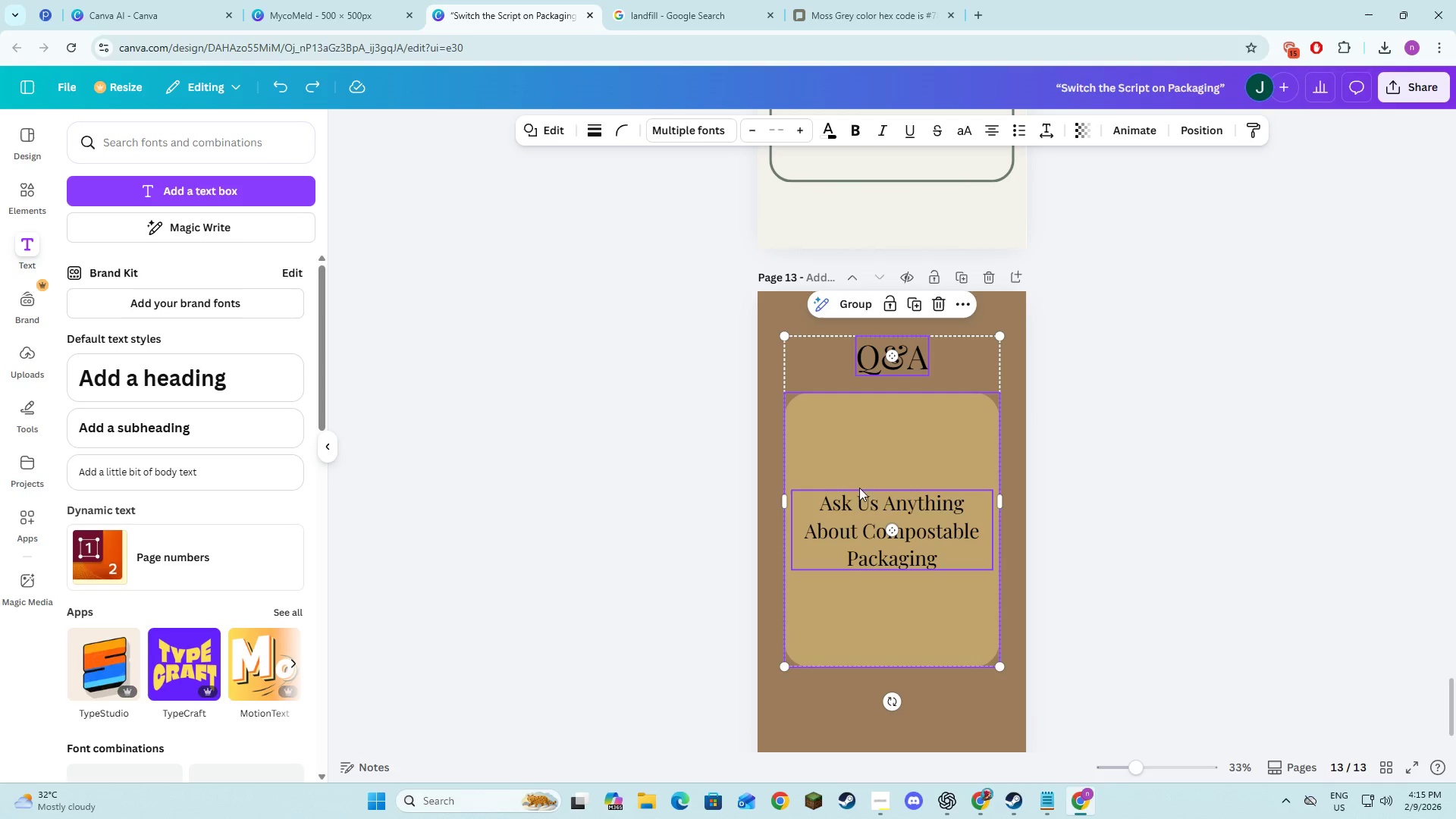 
left_click_drag(start_coordinate=[868, 446], to_coordinate=[871, 475])
 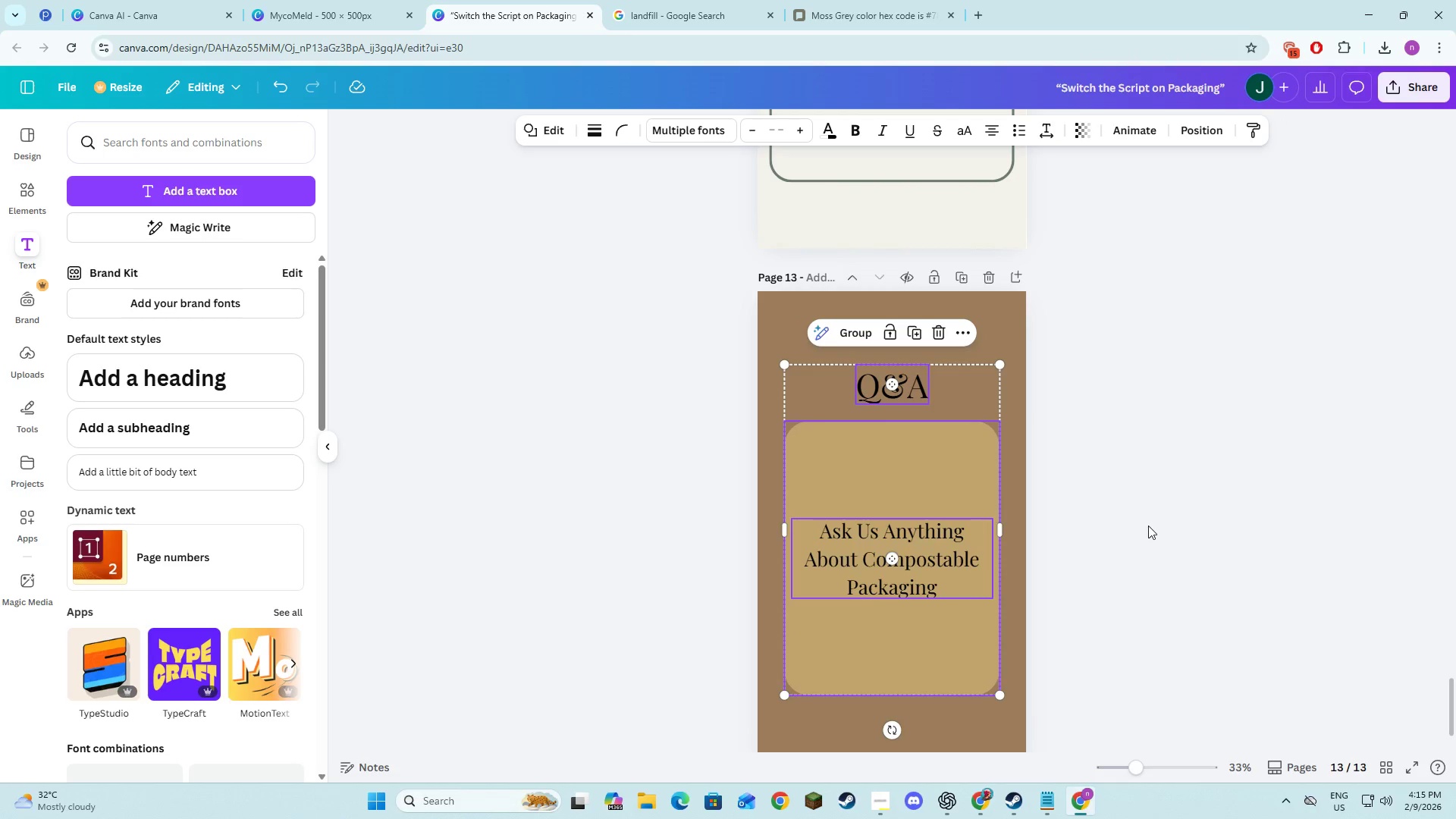 
left_click([1148, 526])
 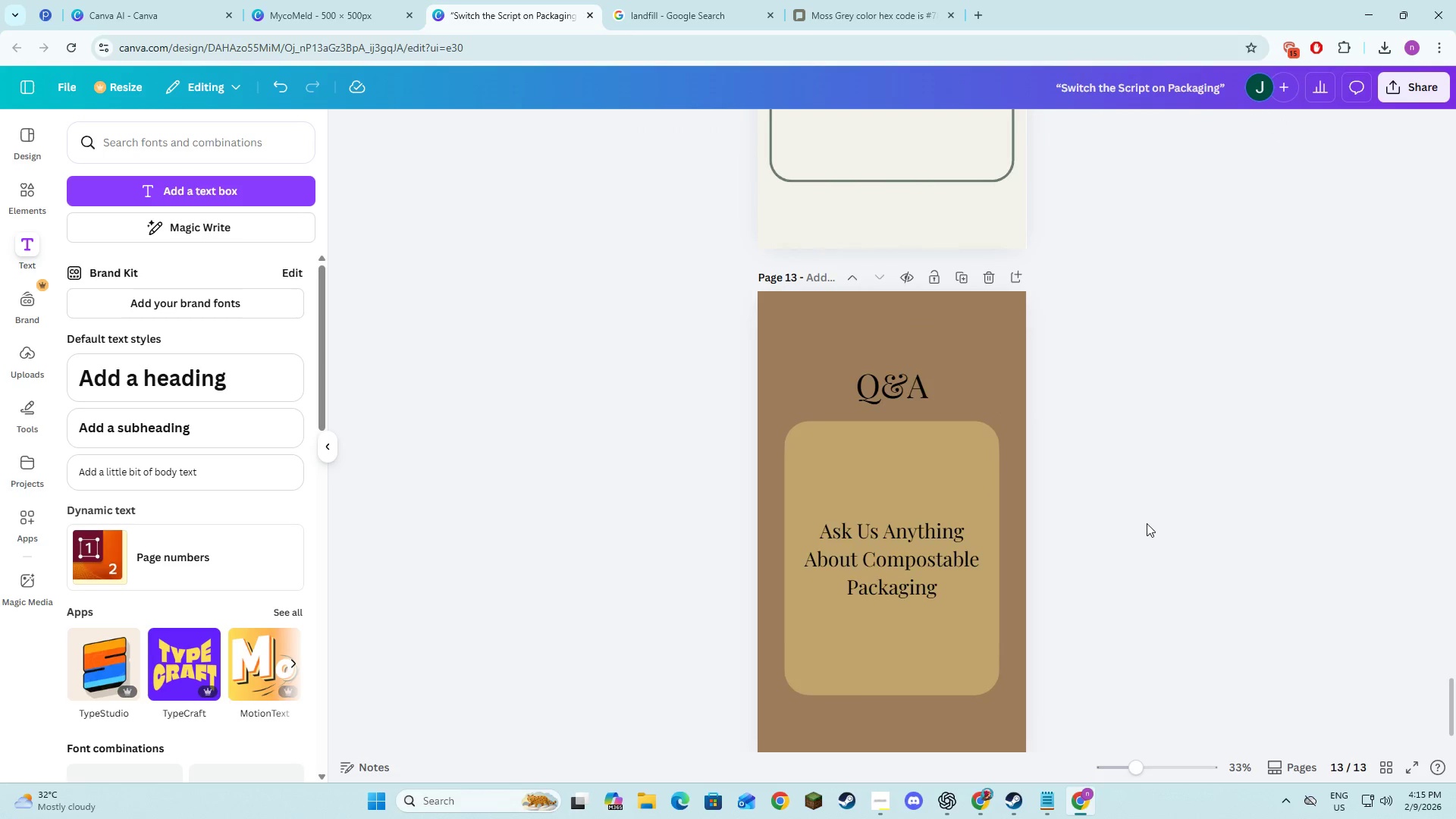 
left_click([961, 389])
 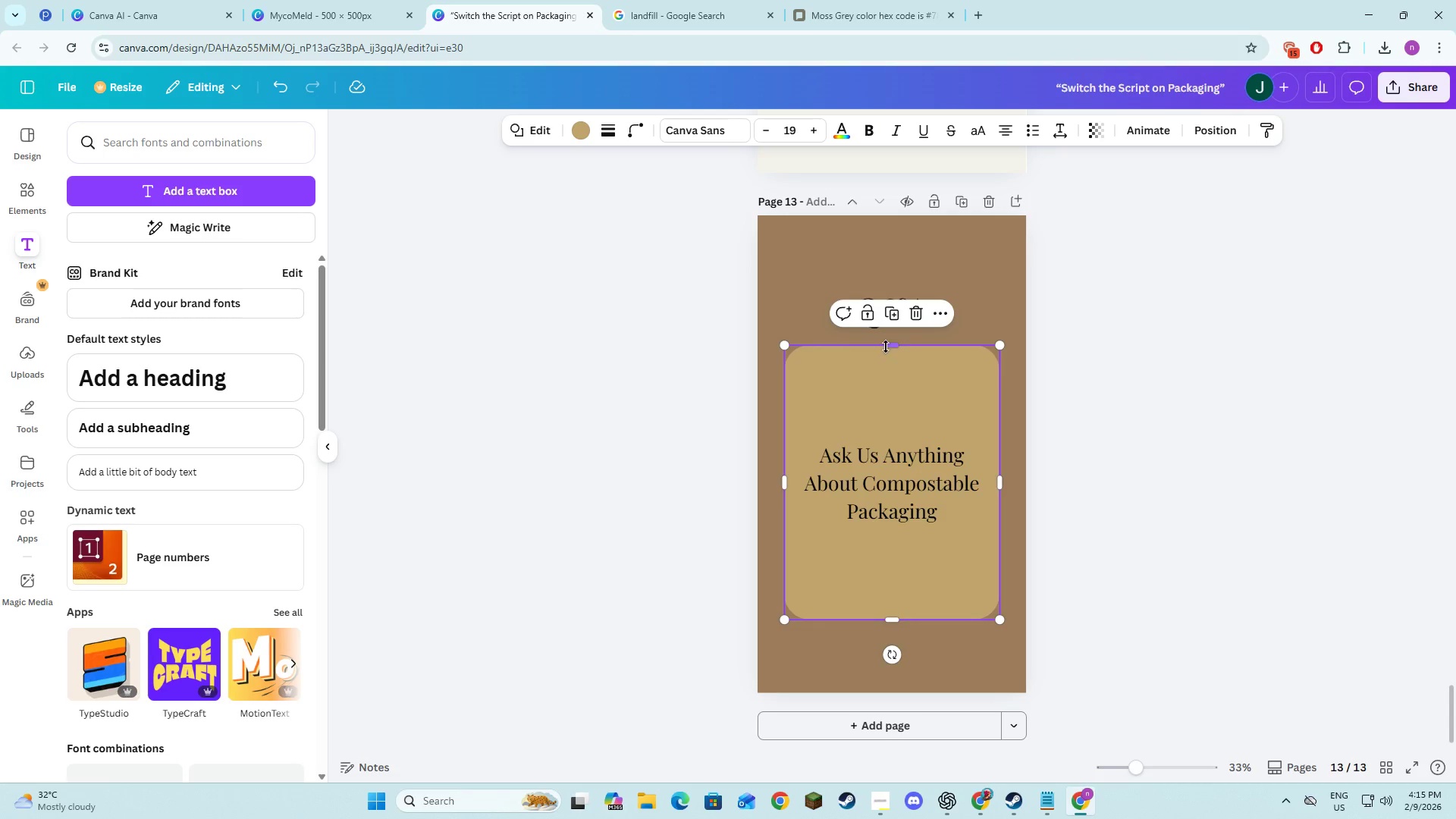 
left_click_drag(start_coordinate=[886, 347], to_coordinate=[886, 381])
 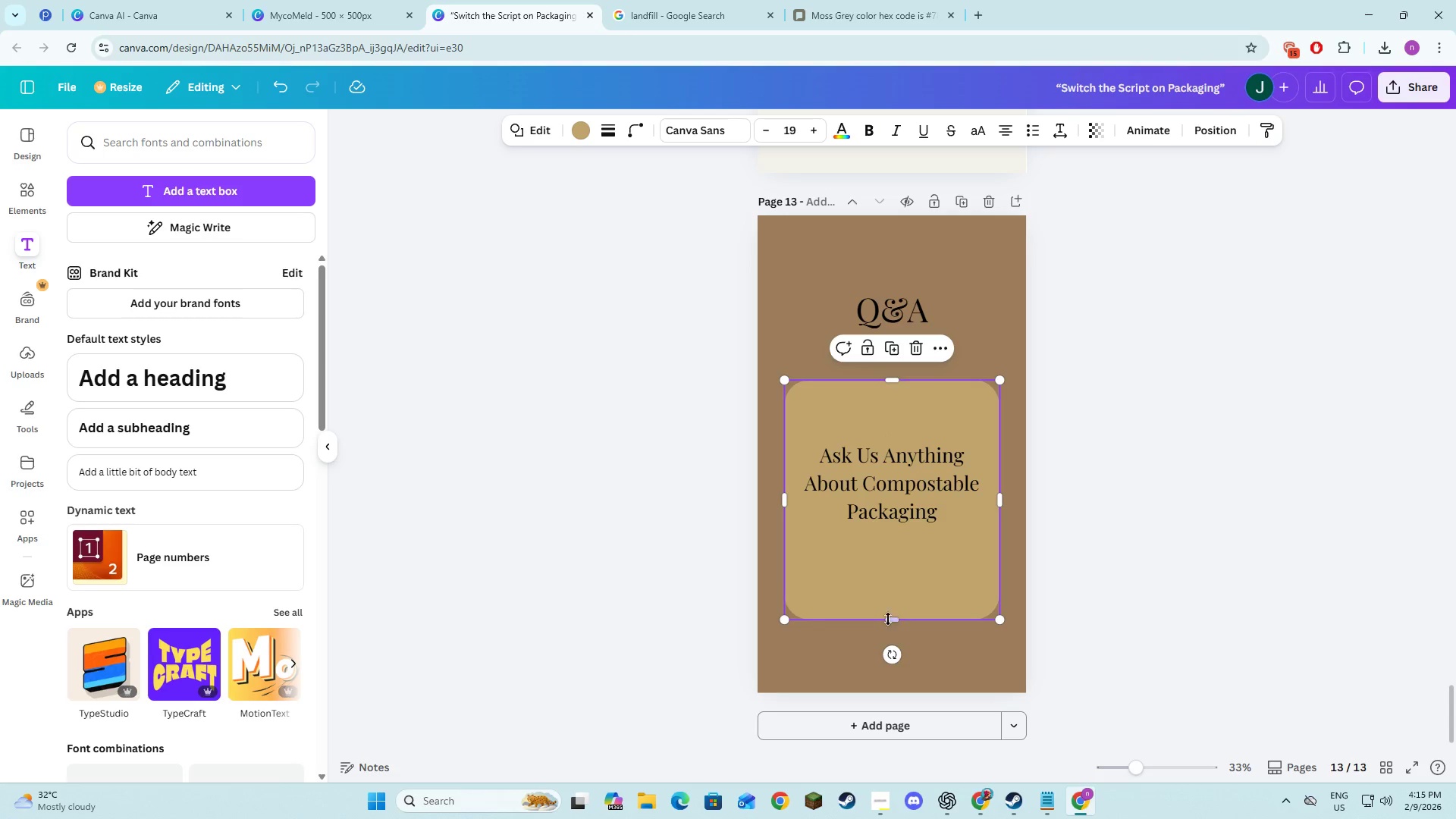 
left_click_drag(start_coordinate=[889, 619], to_coordinate=[892, 586])
 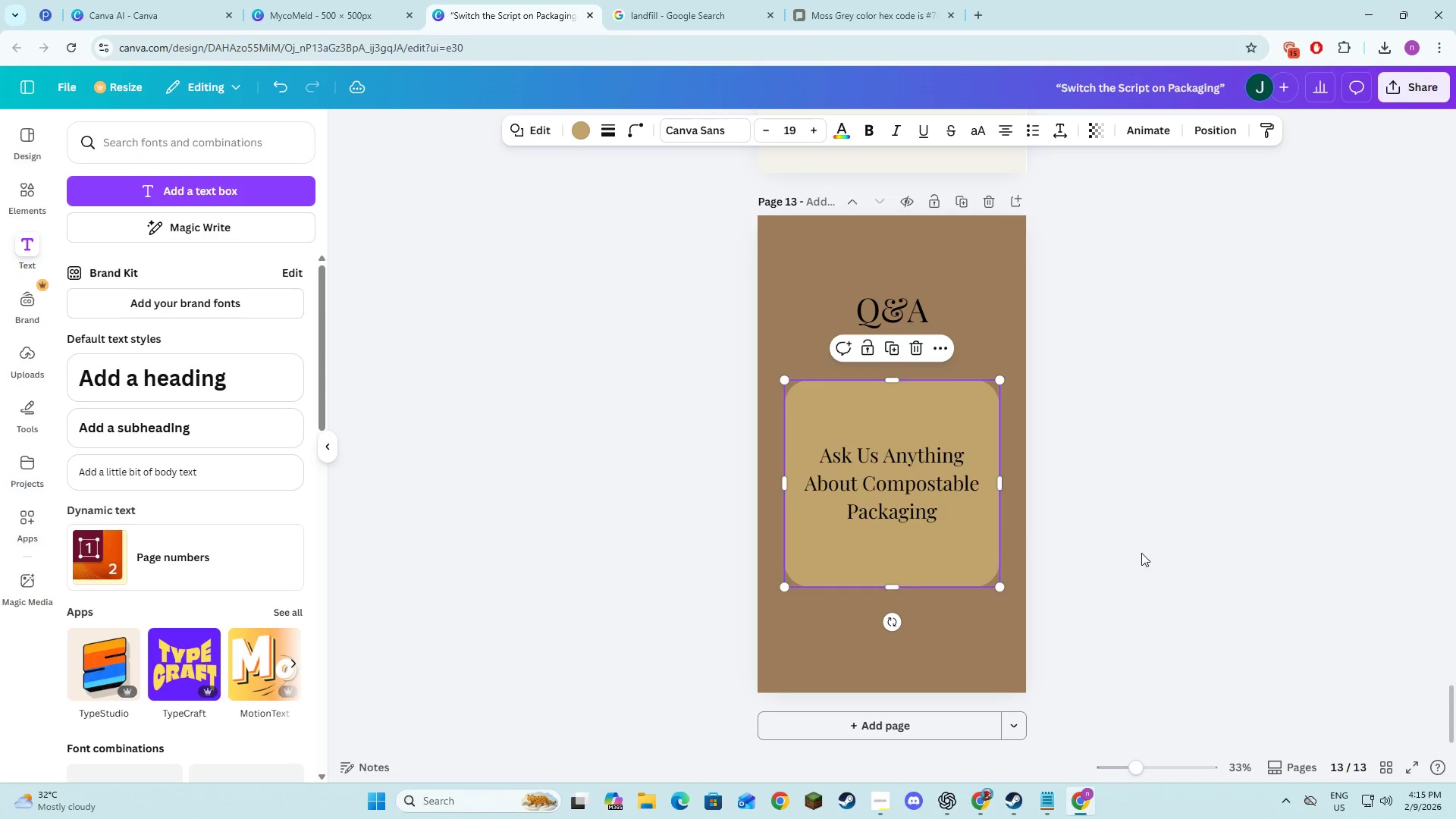 
scroll: coordinate [1146, 523], scroll_direction: down, amount: 3.0
 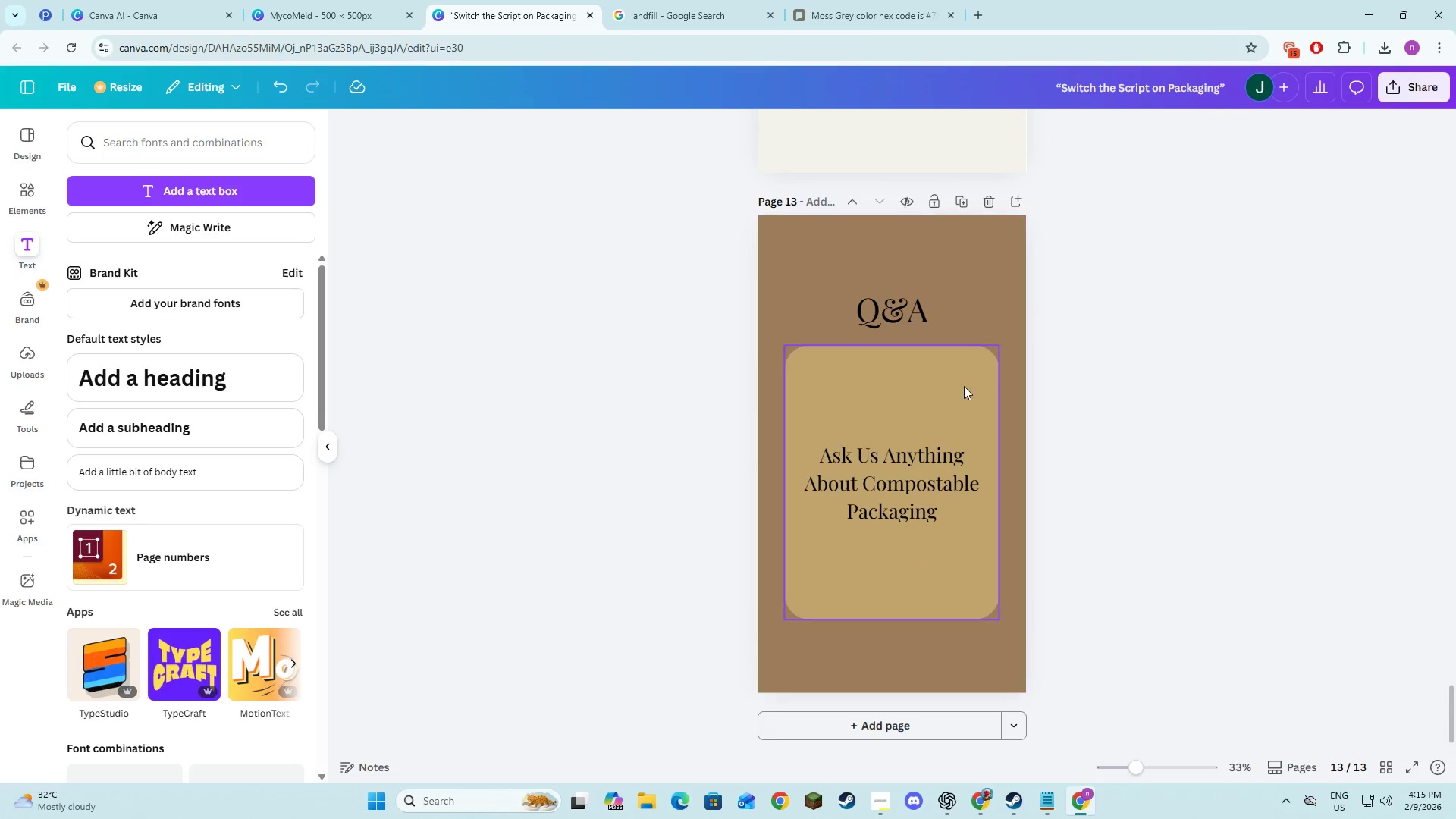 
left_click([1147, 553])
 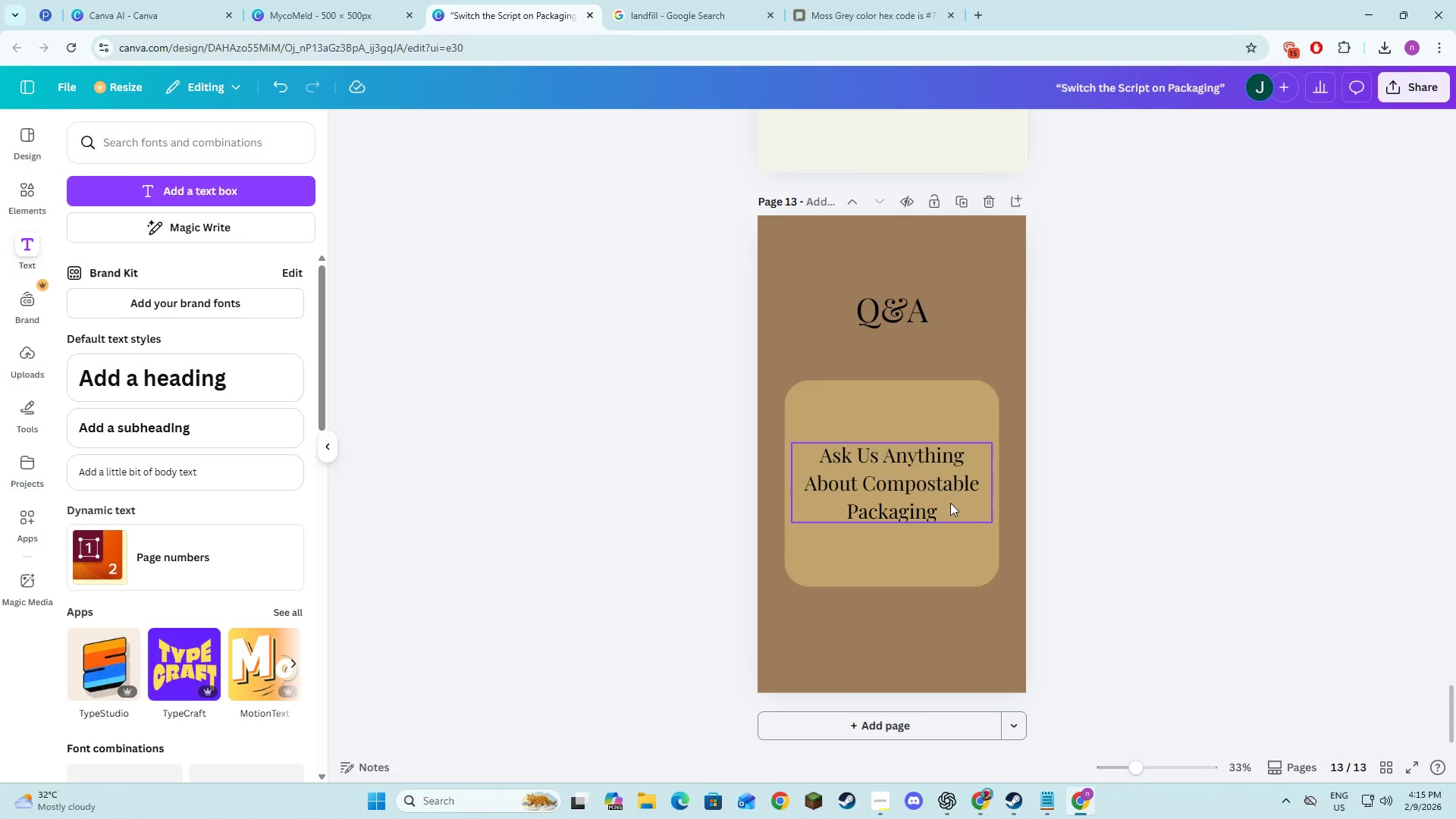 
left_click([940, 510])
 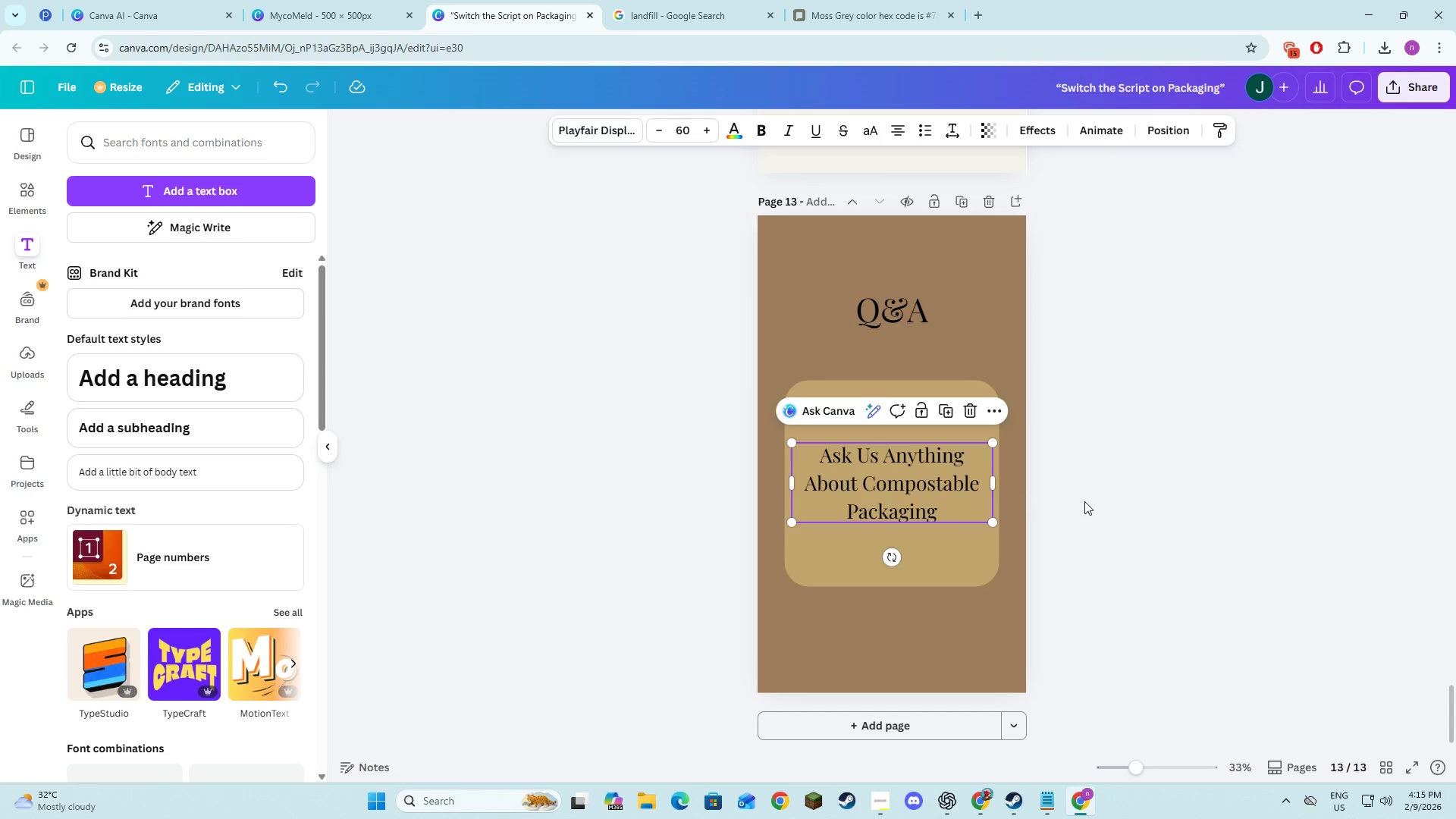 
left_click([1094, 503])
 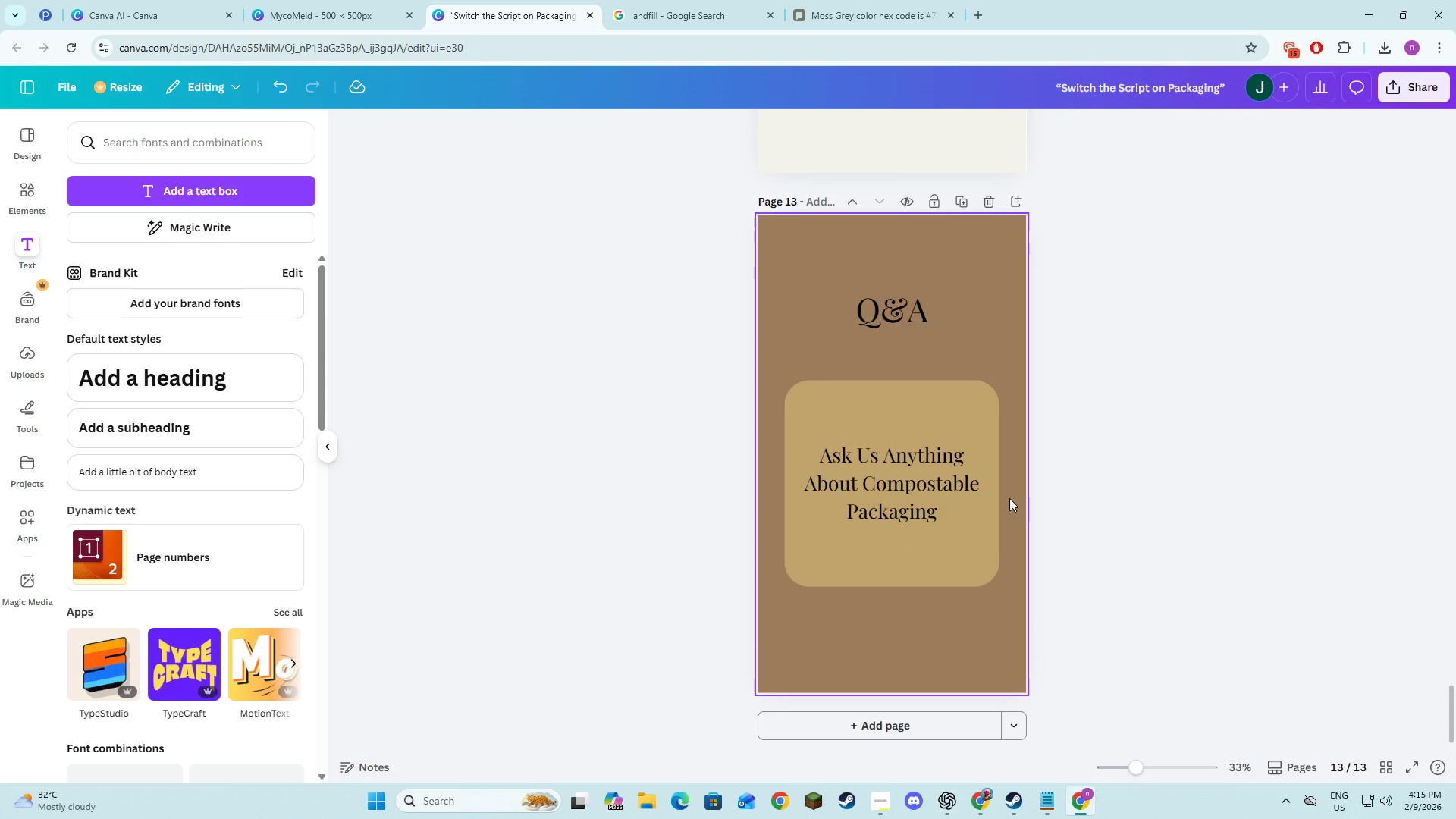 
left_click([1176, 507])
 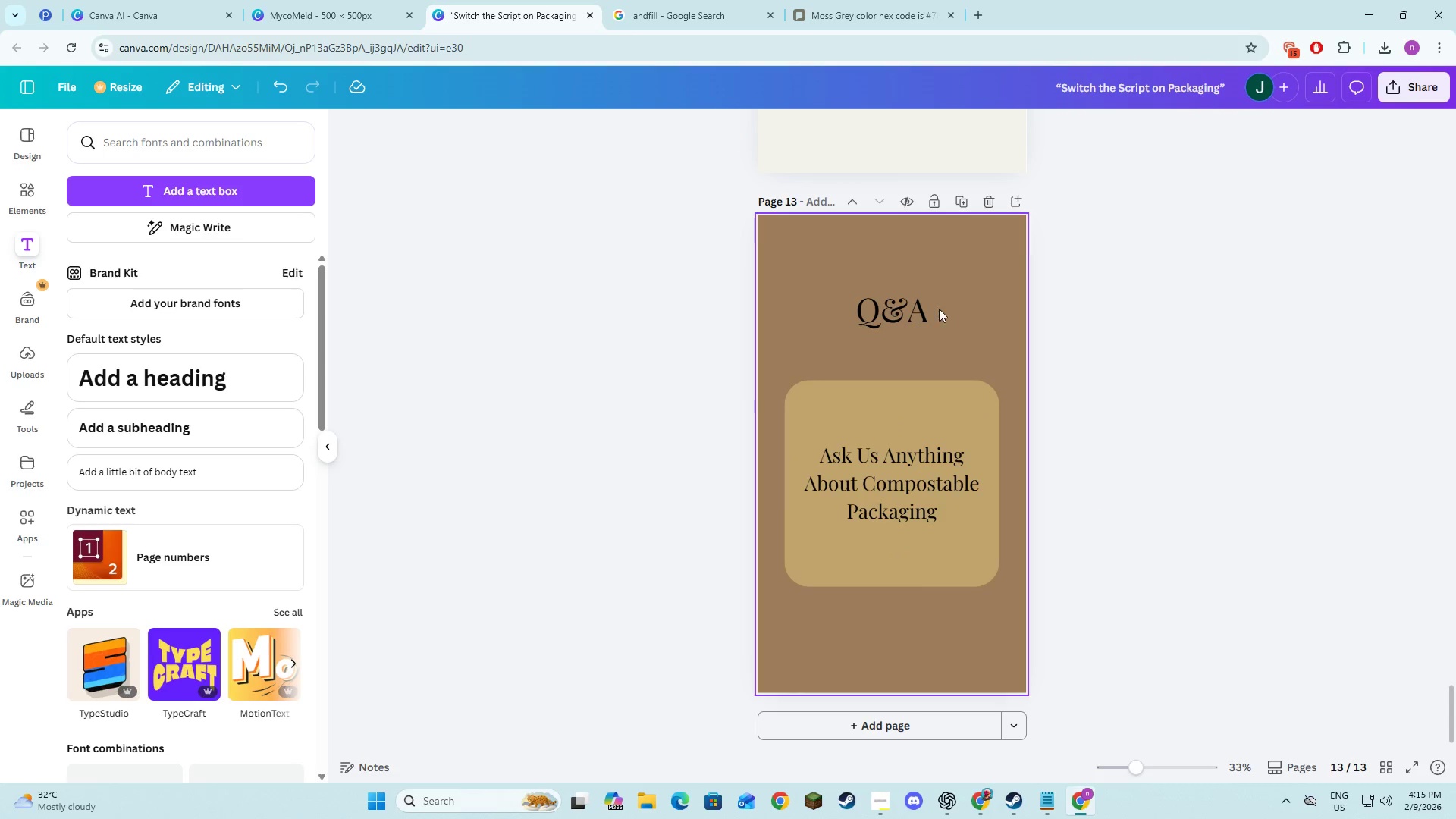 
left_click([899, 323])
 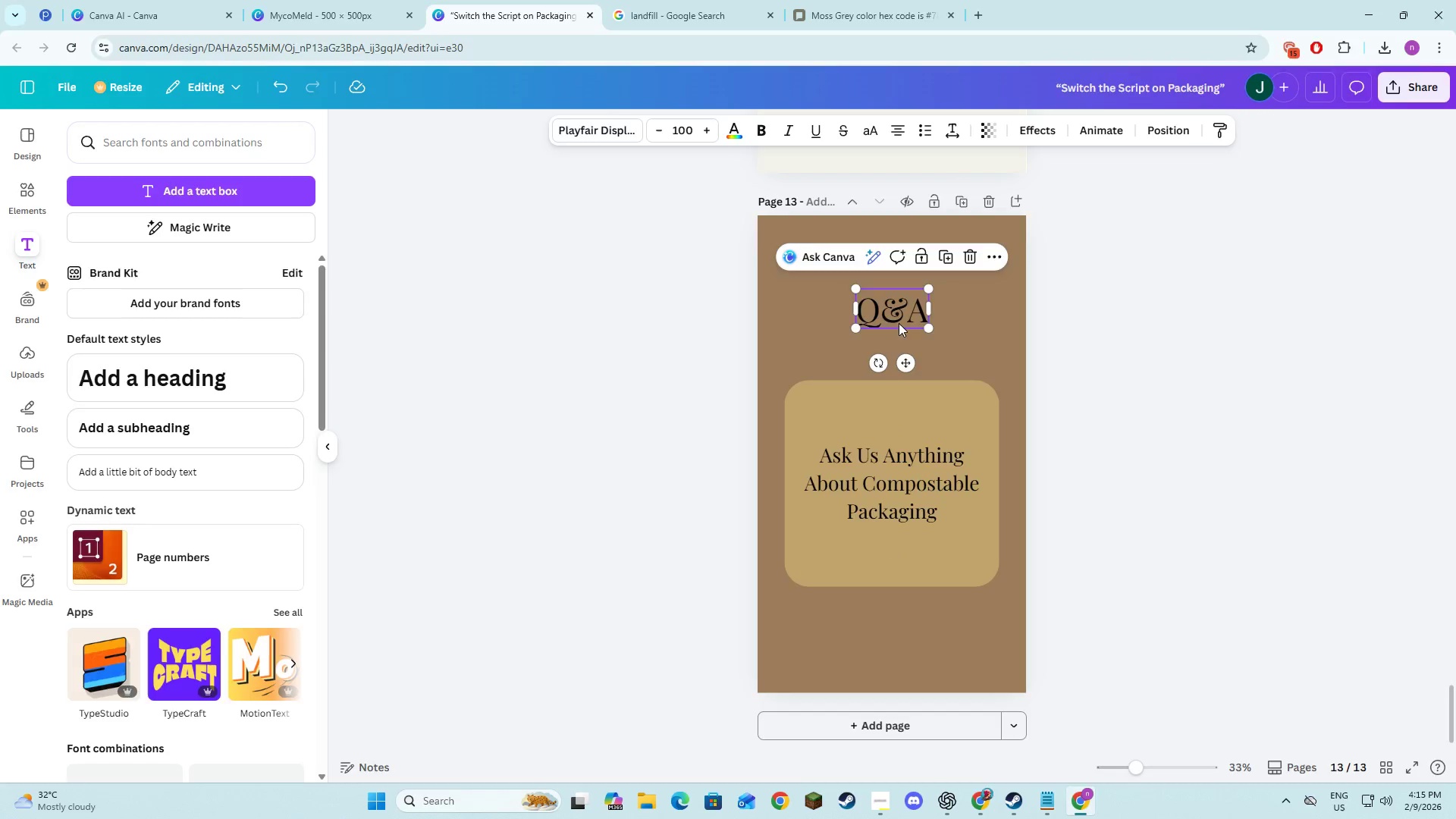 
key(Alt+AltLeft)
 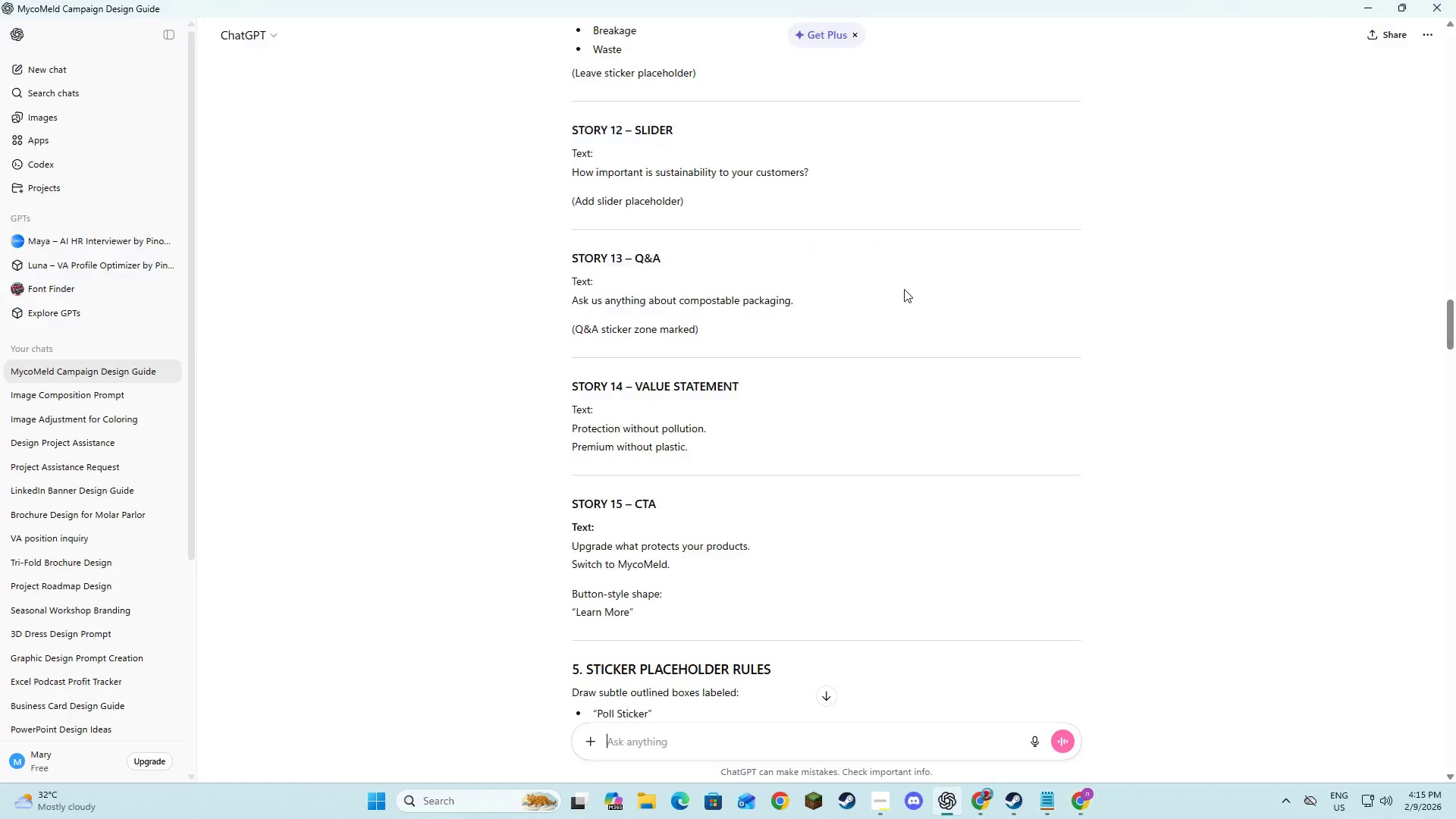 
key(Alt+Tab)
 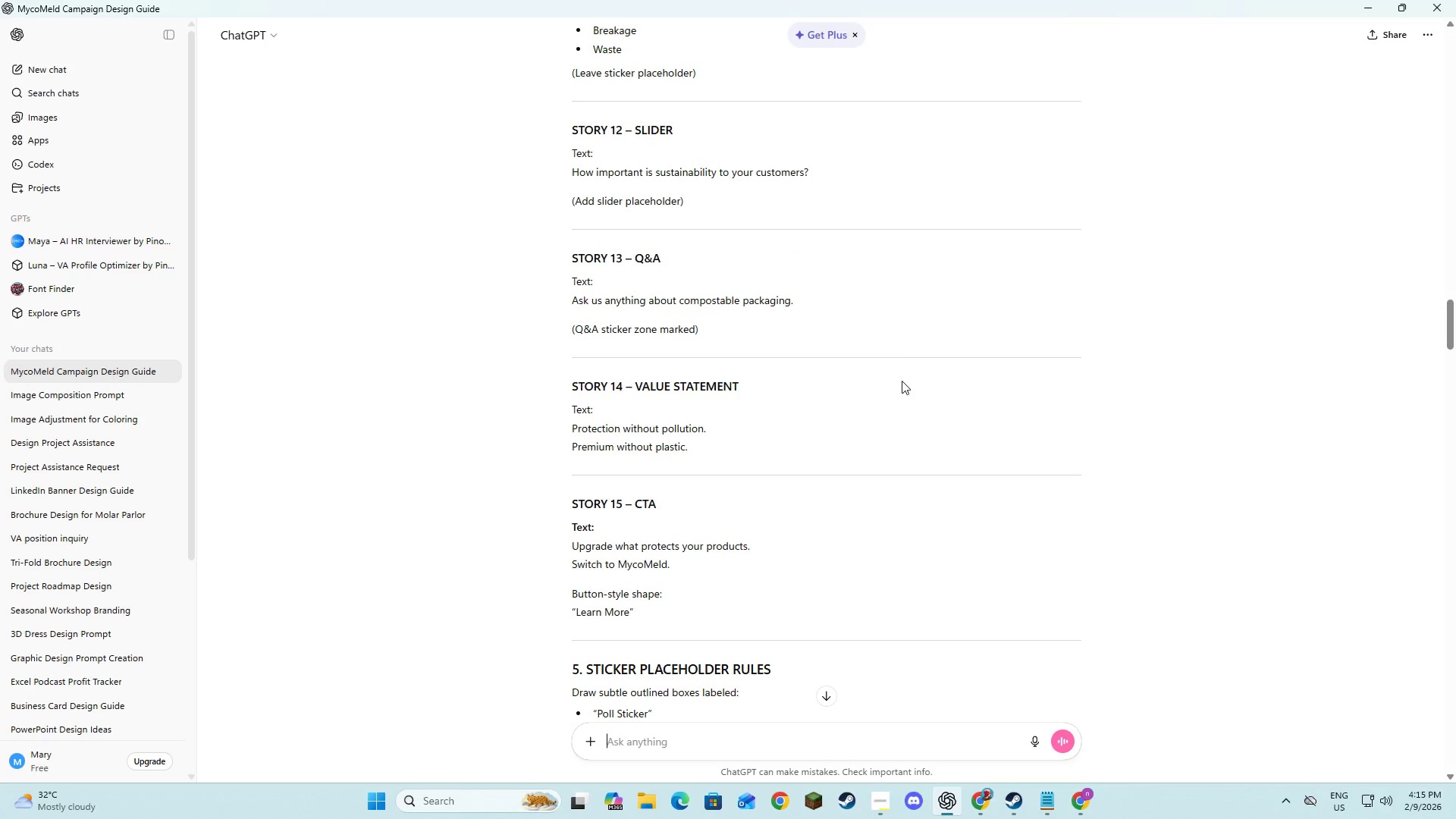 
wait(5.91)
 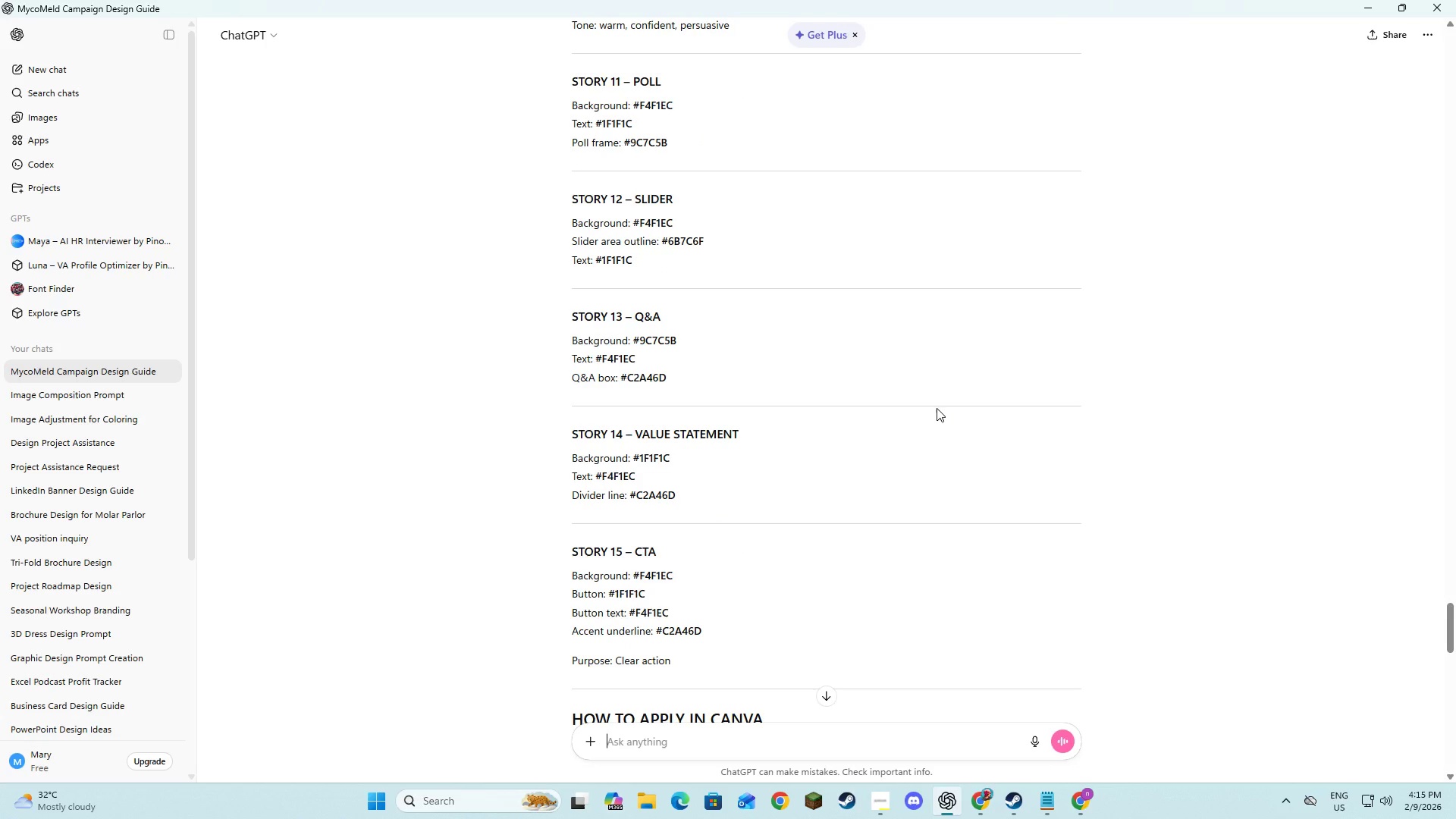 
key(Alt+AltLeft)
 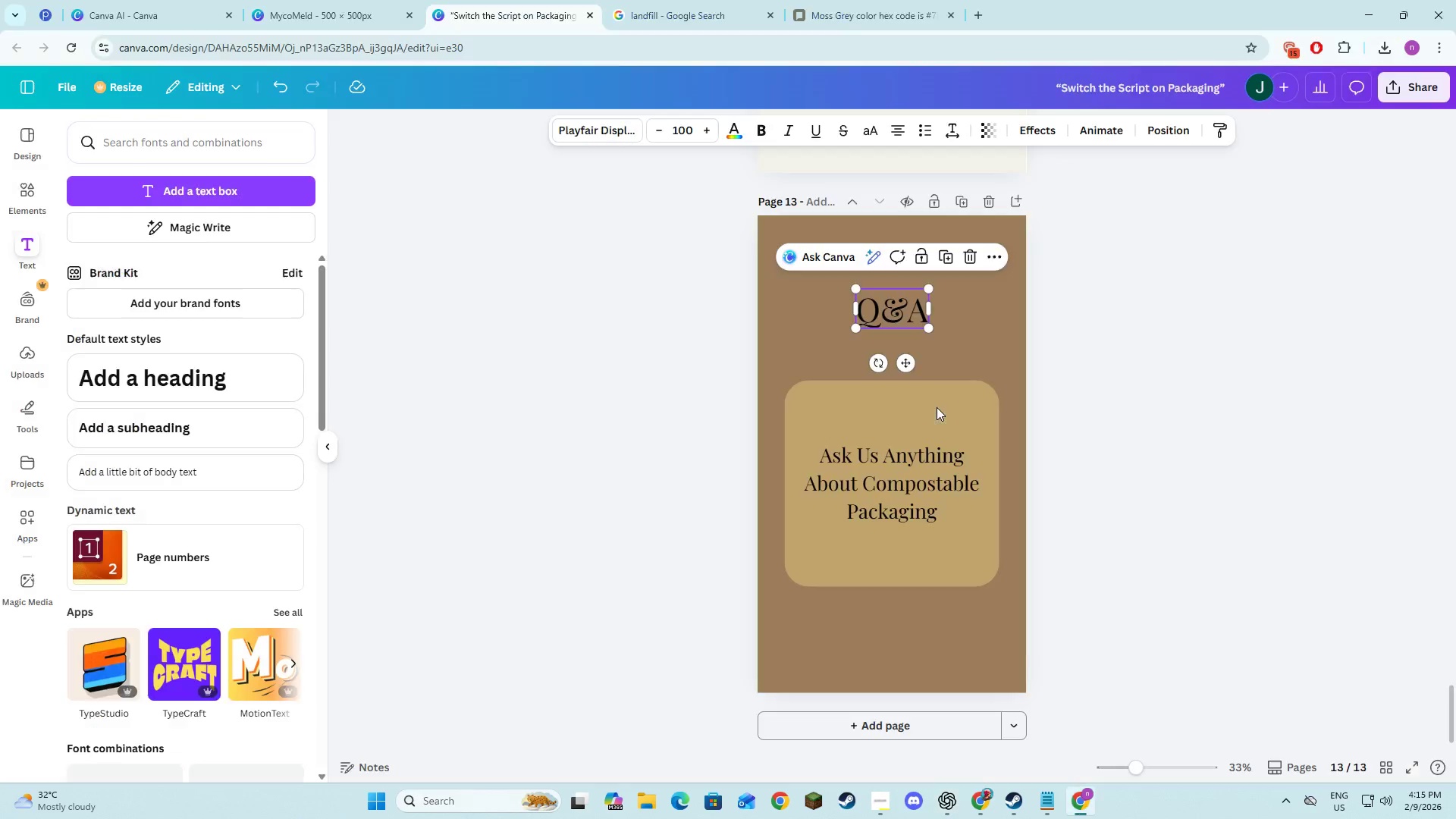 
key(Alt+Tab)
 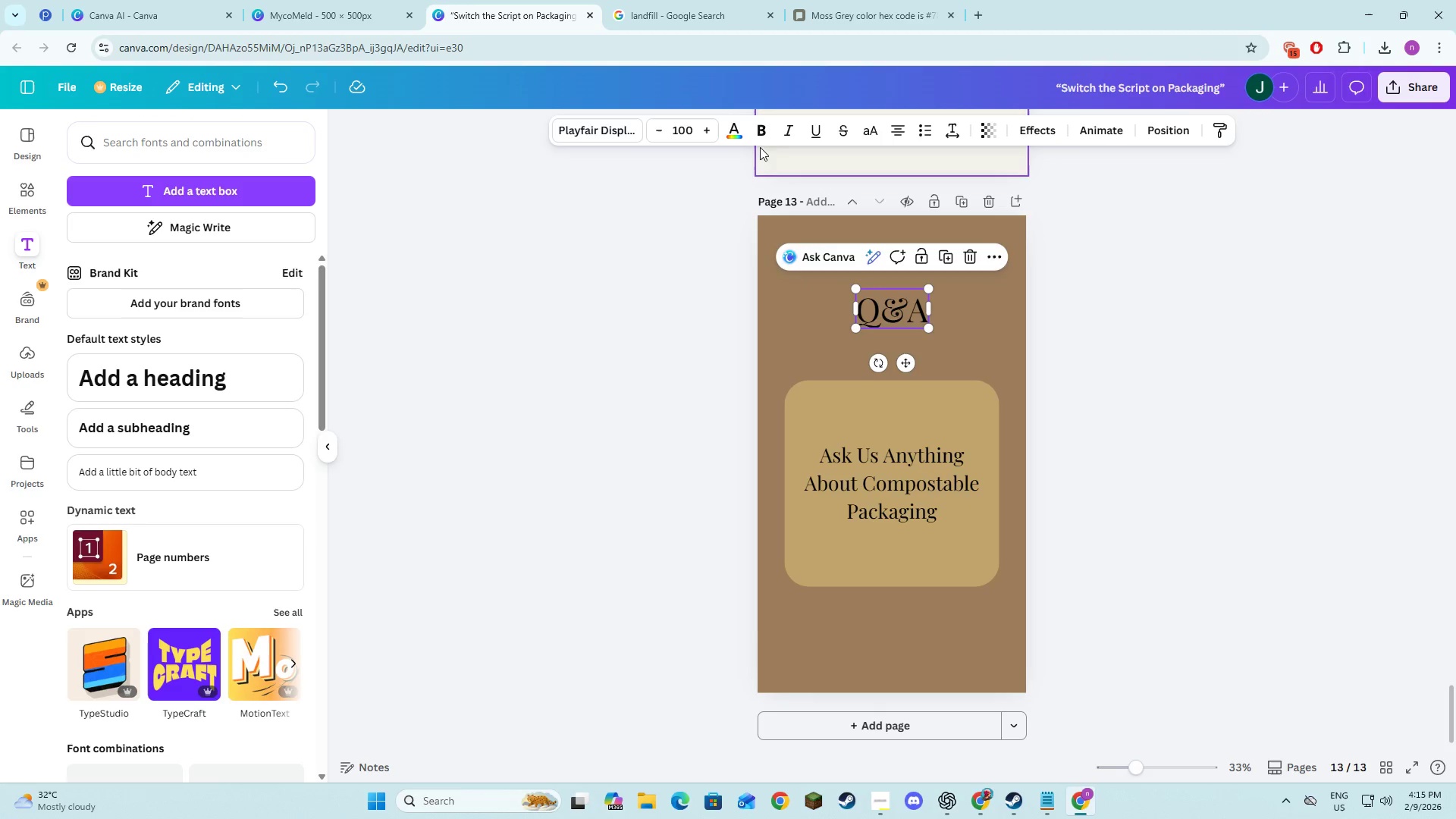 
scroll: coordinate [937, 408], scroll_direction: down, amount: 61.0
 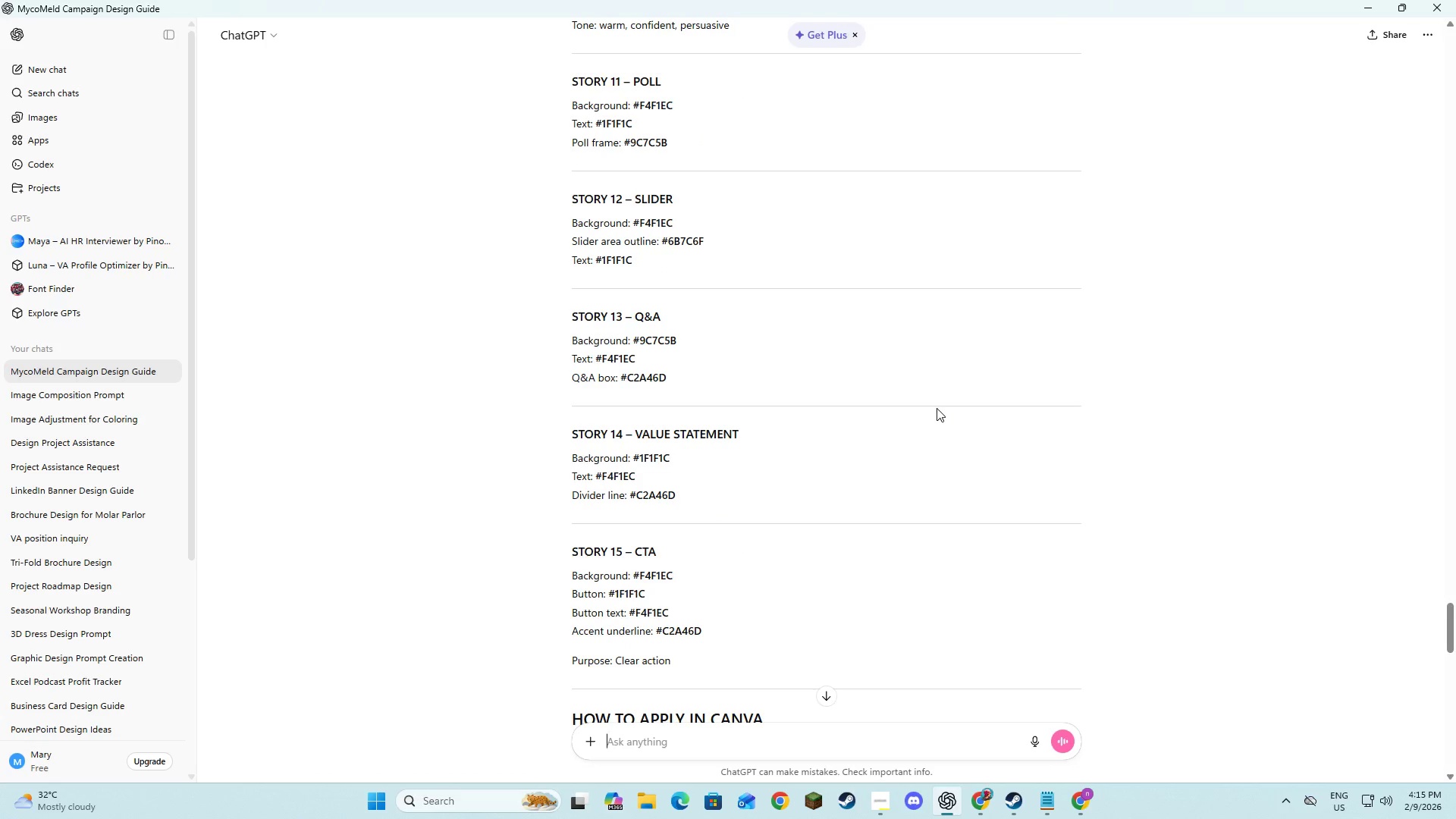 
left_click([727, 125])
 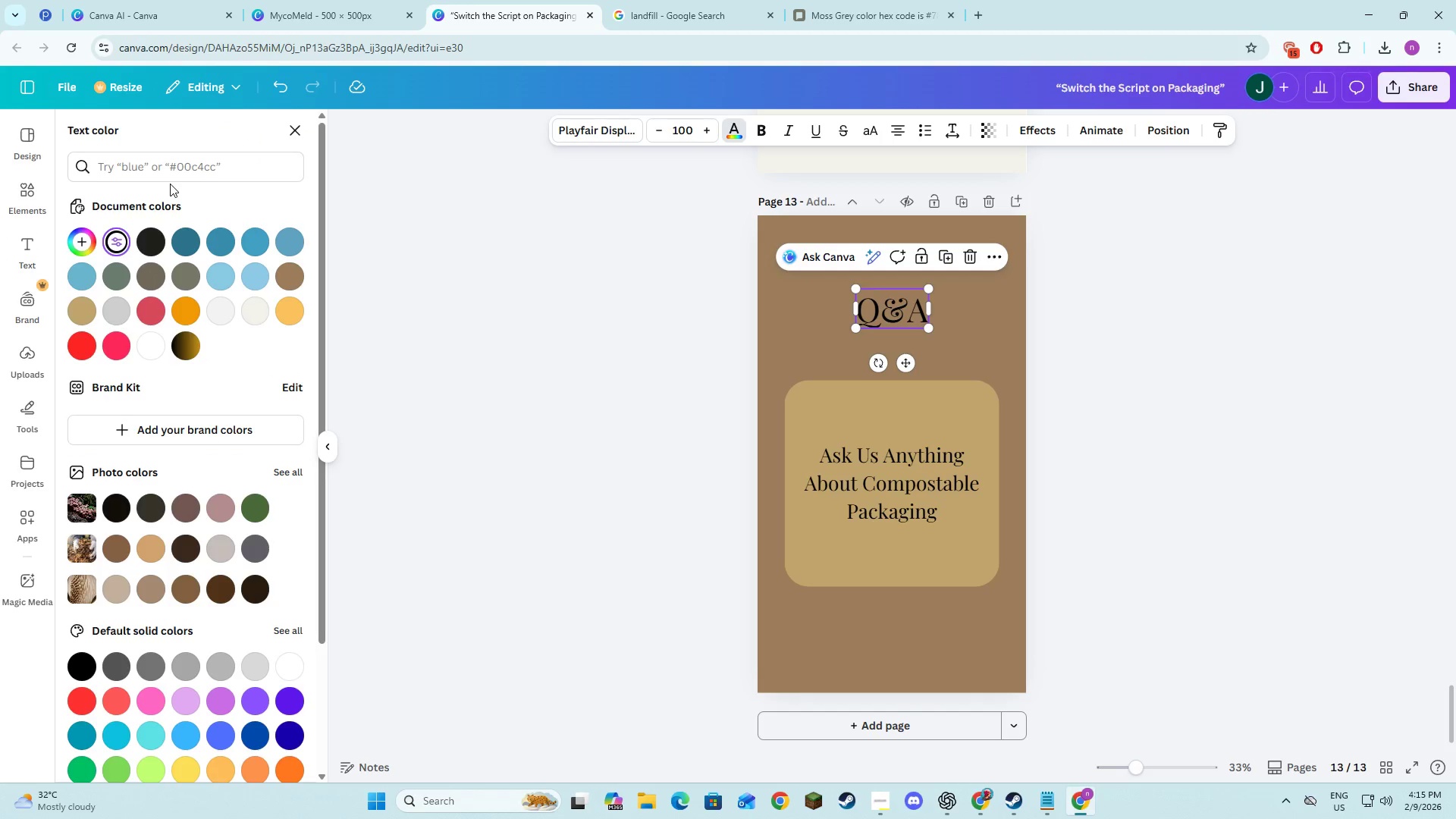 
left_click([249, 315])
 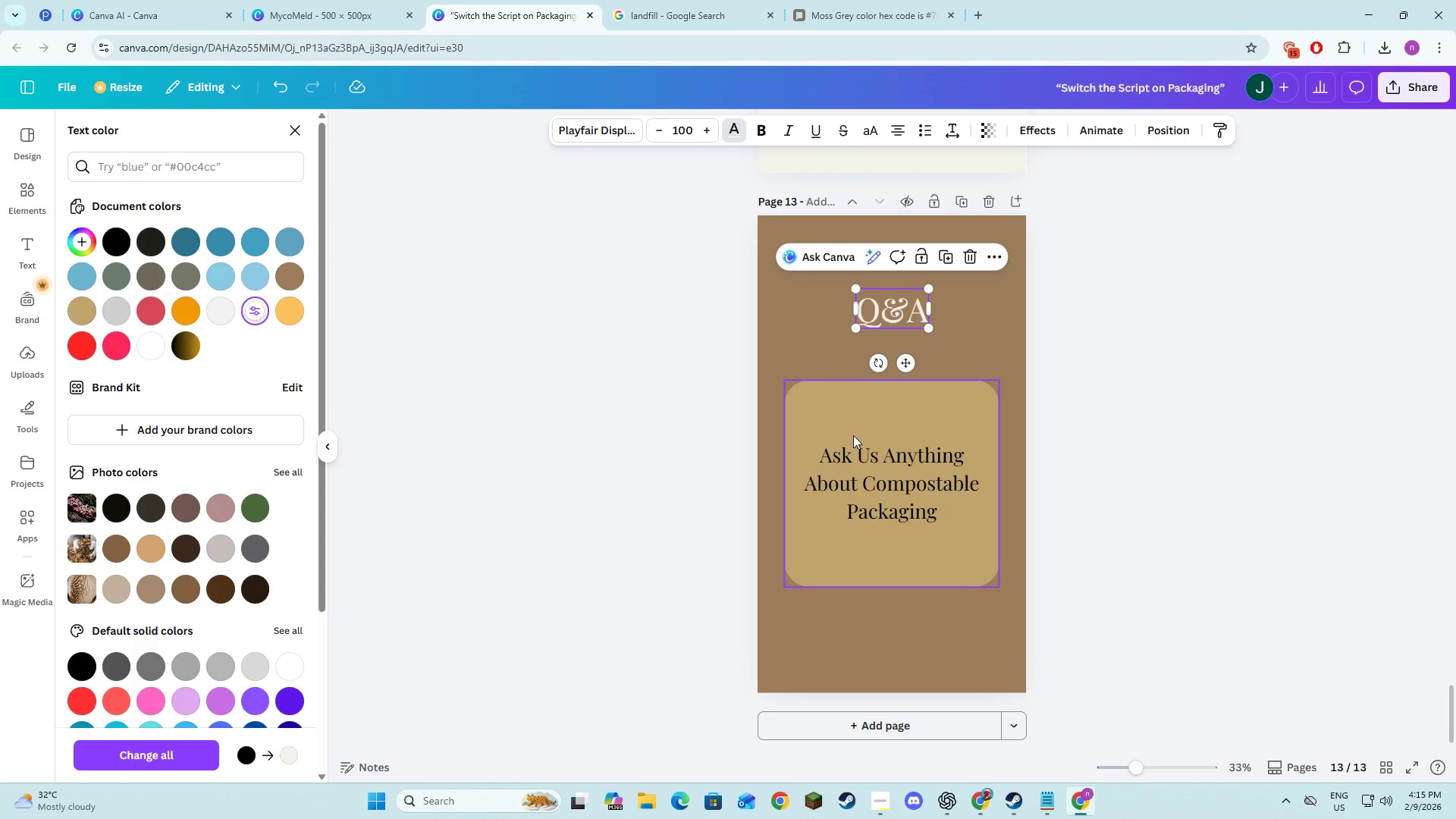 
left_click([861, 456])
 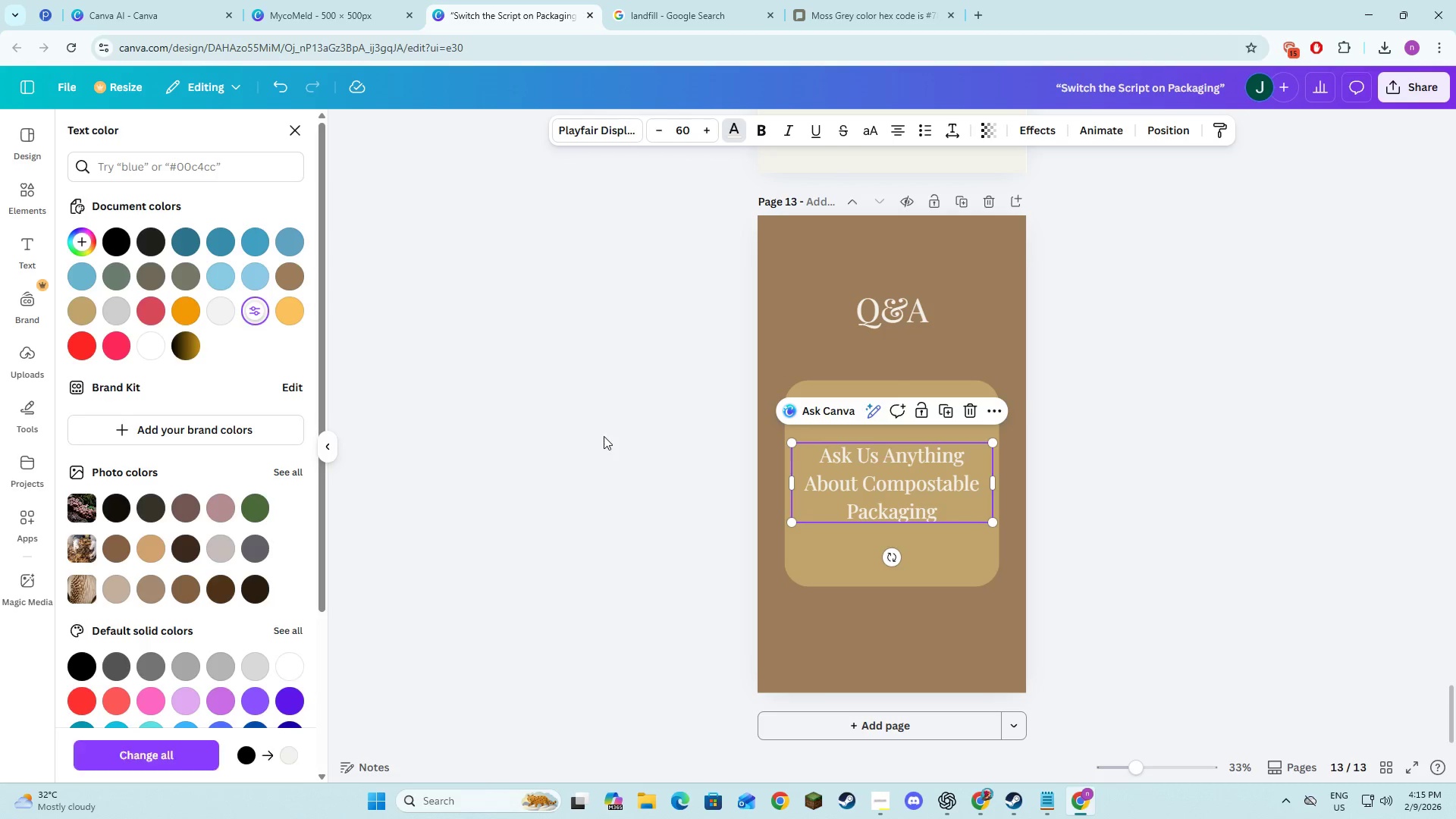 
left_click([1265, 460])
 